 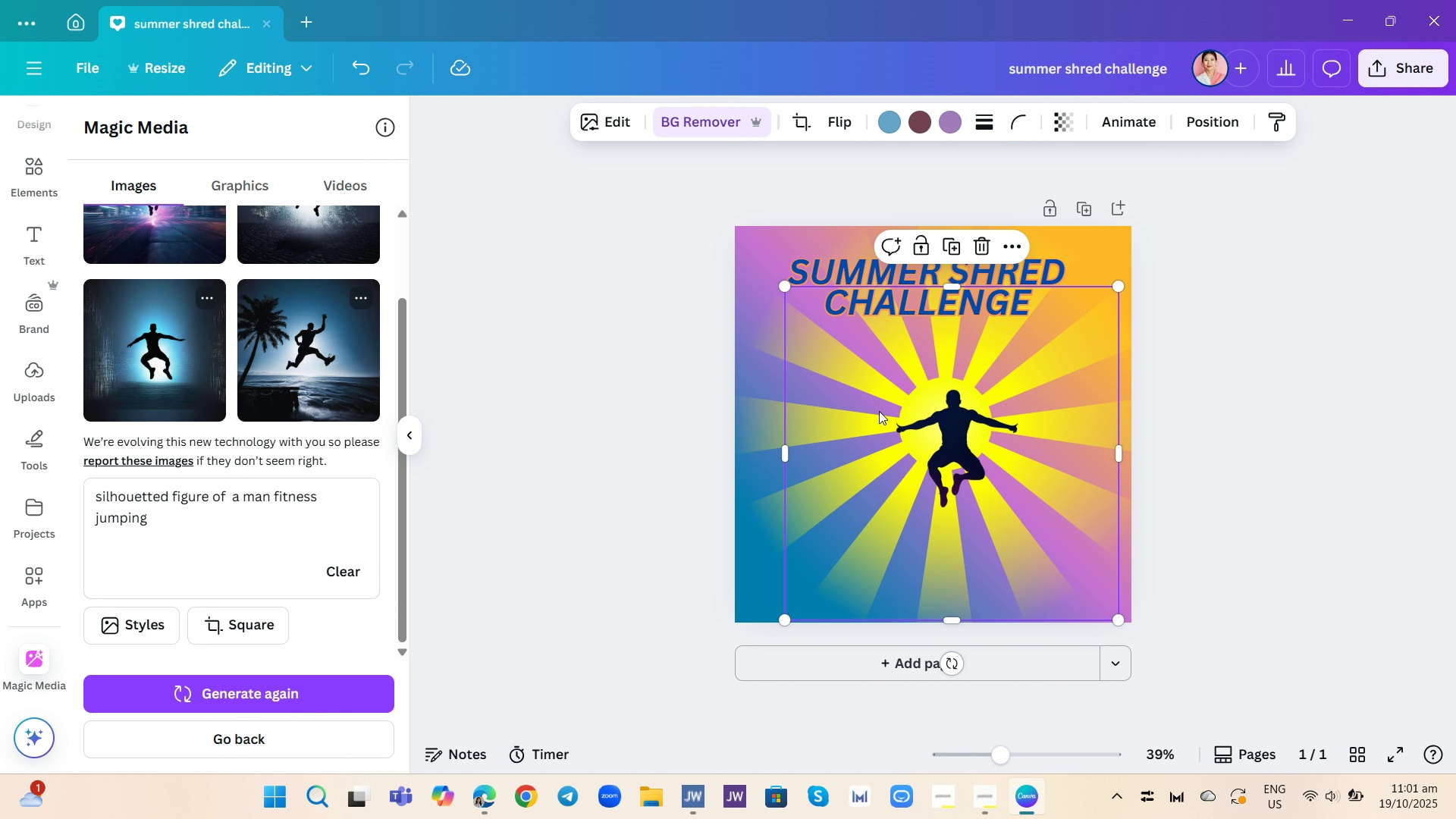 
left_click([981, 248])
 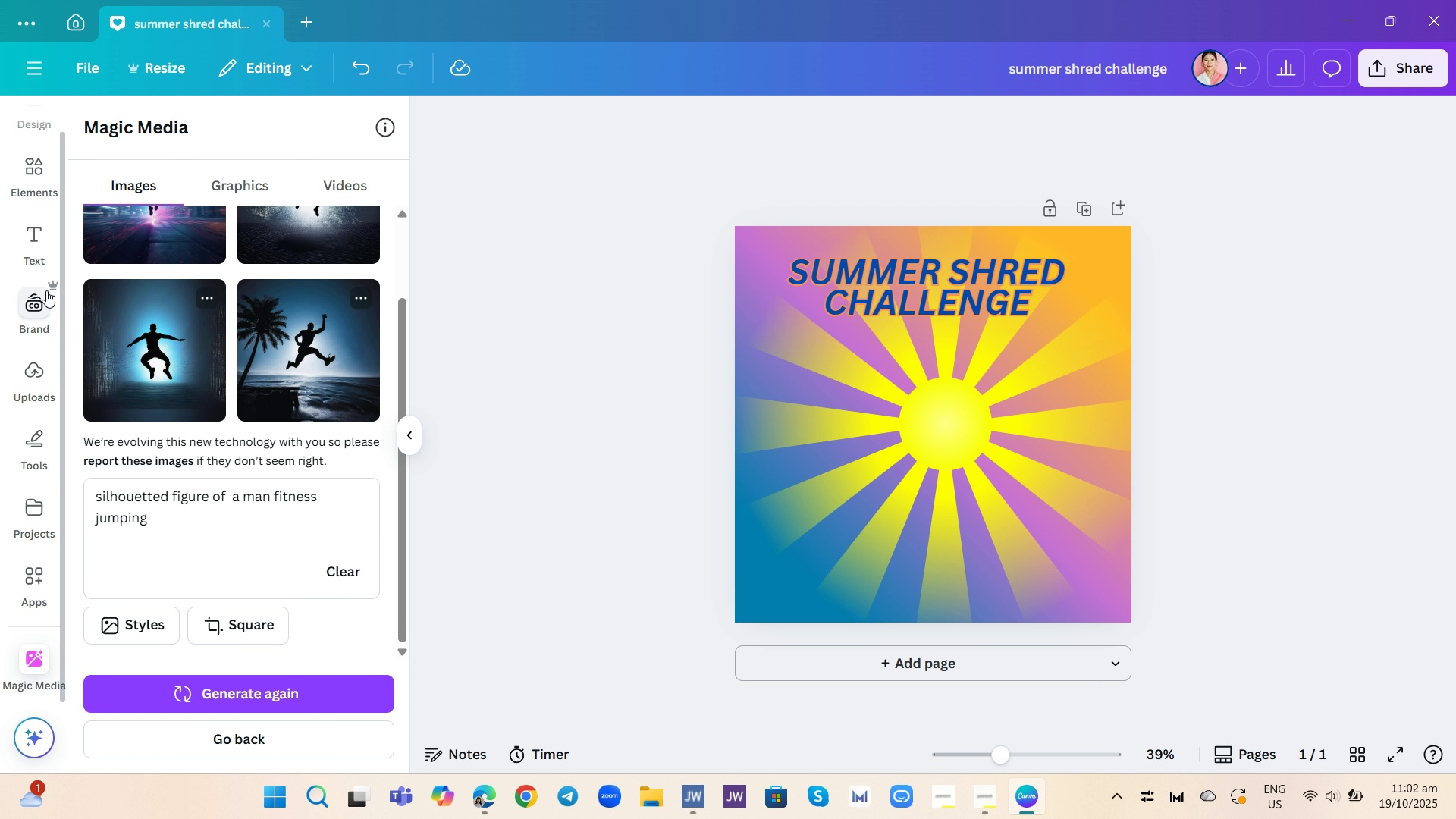 
left_click([36, 174])
 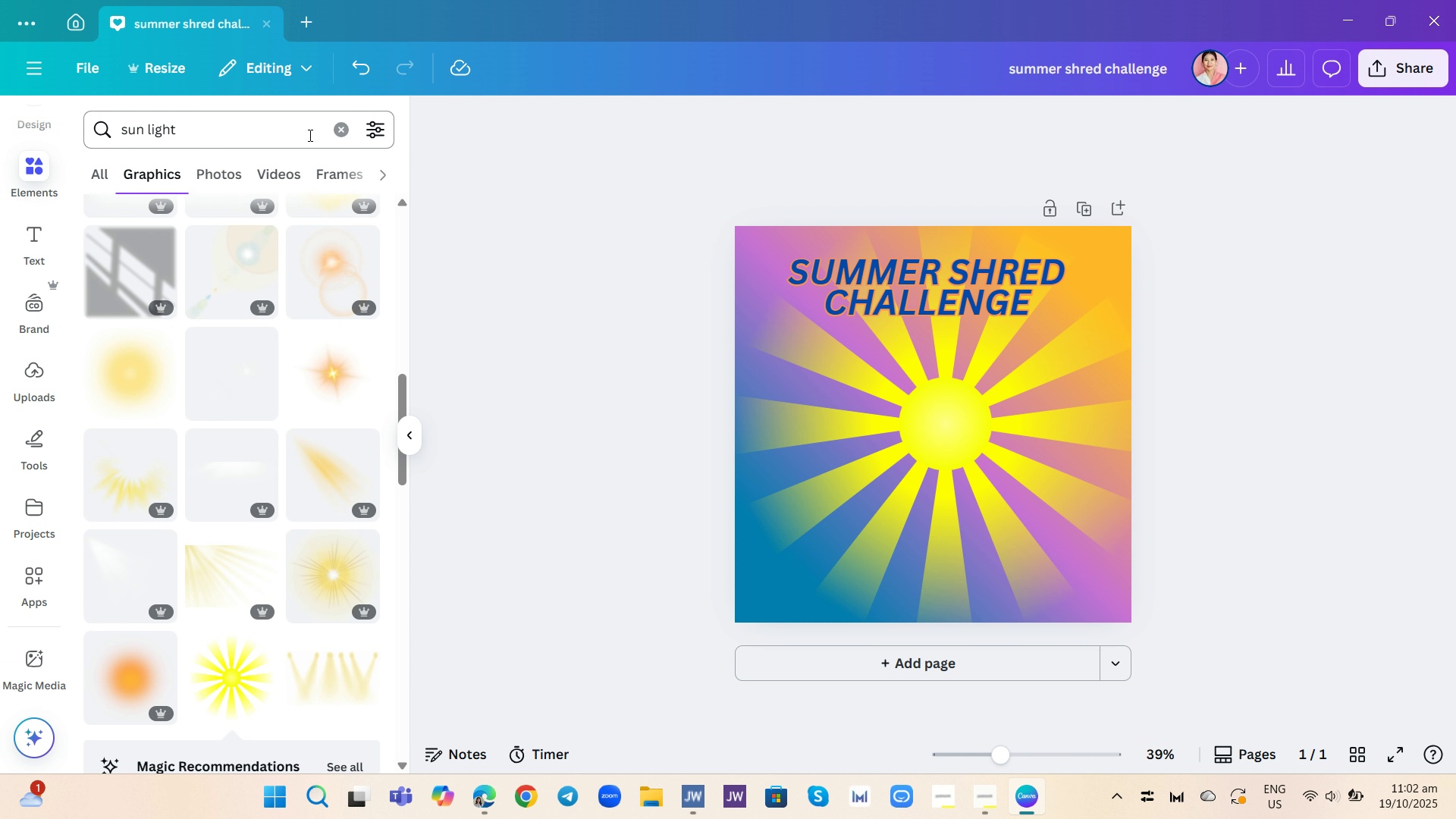 
left_click([340, 136])
 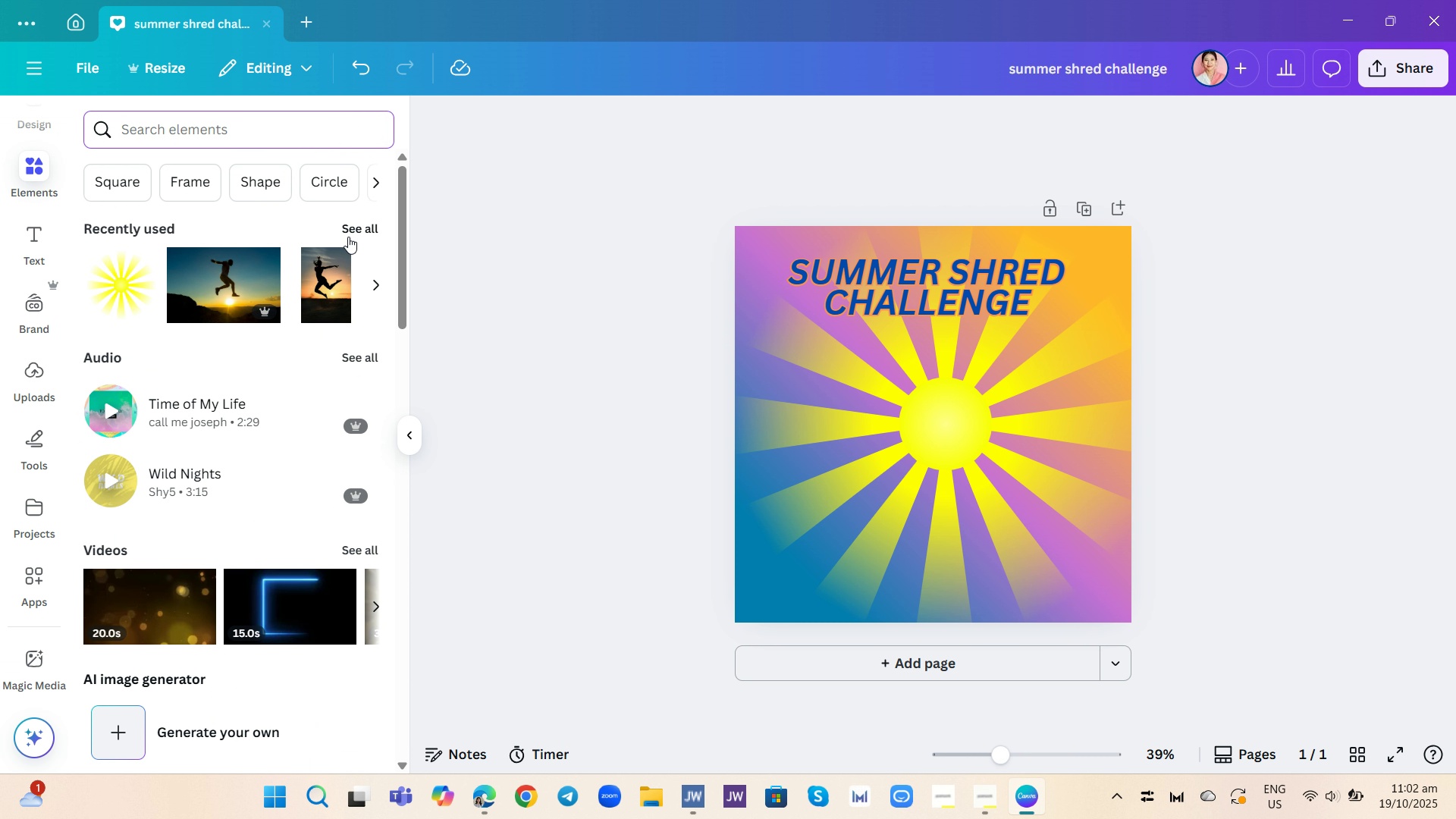 
left_click([357, 228])
 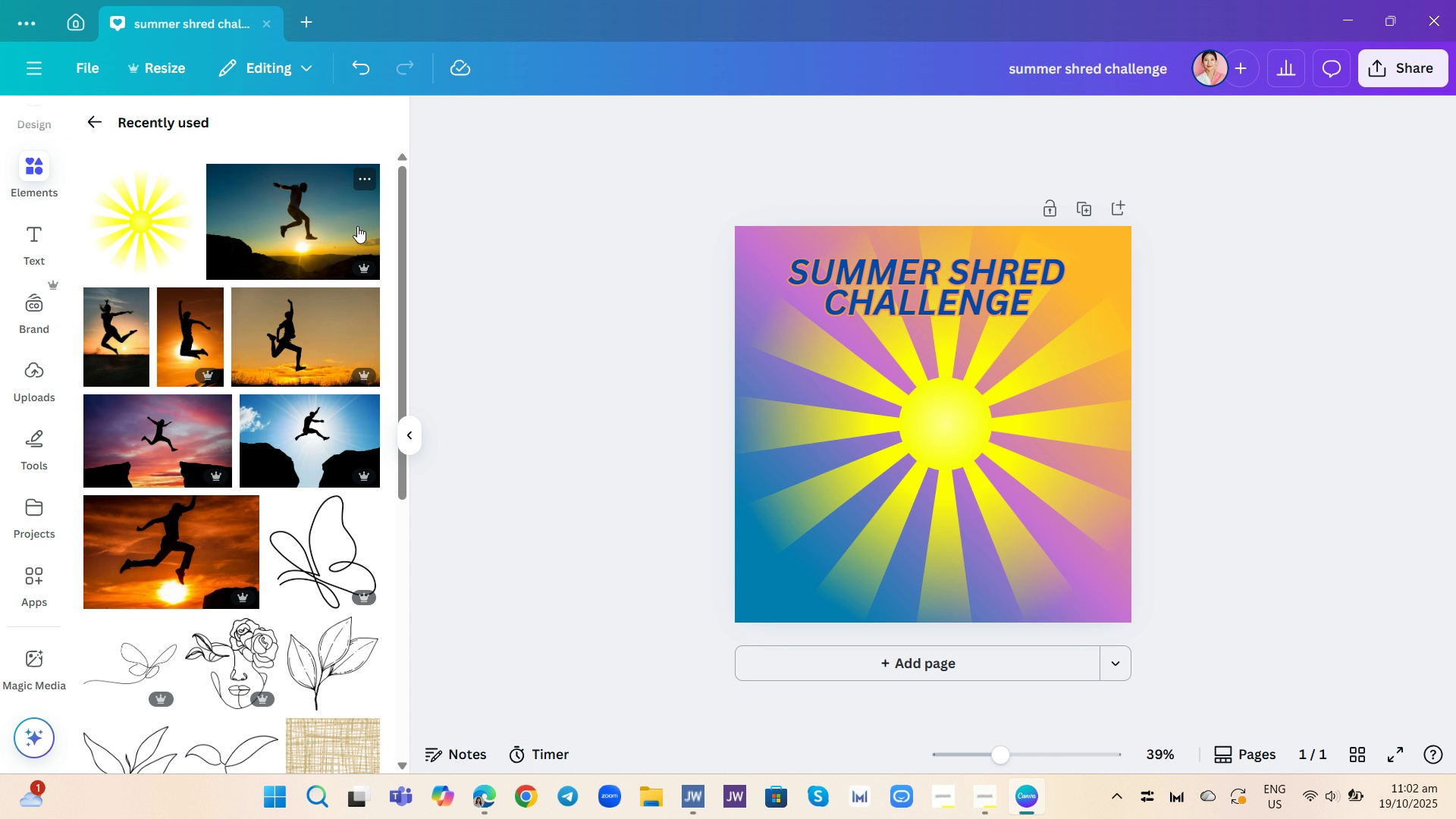 
wait(7.33)
 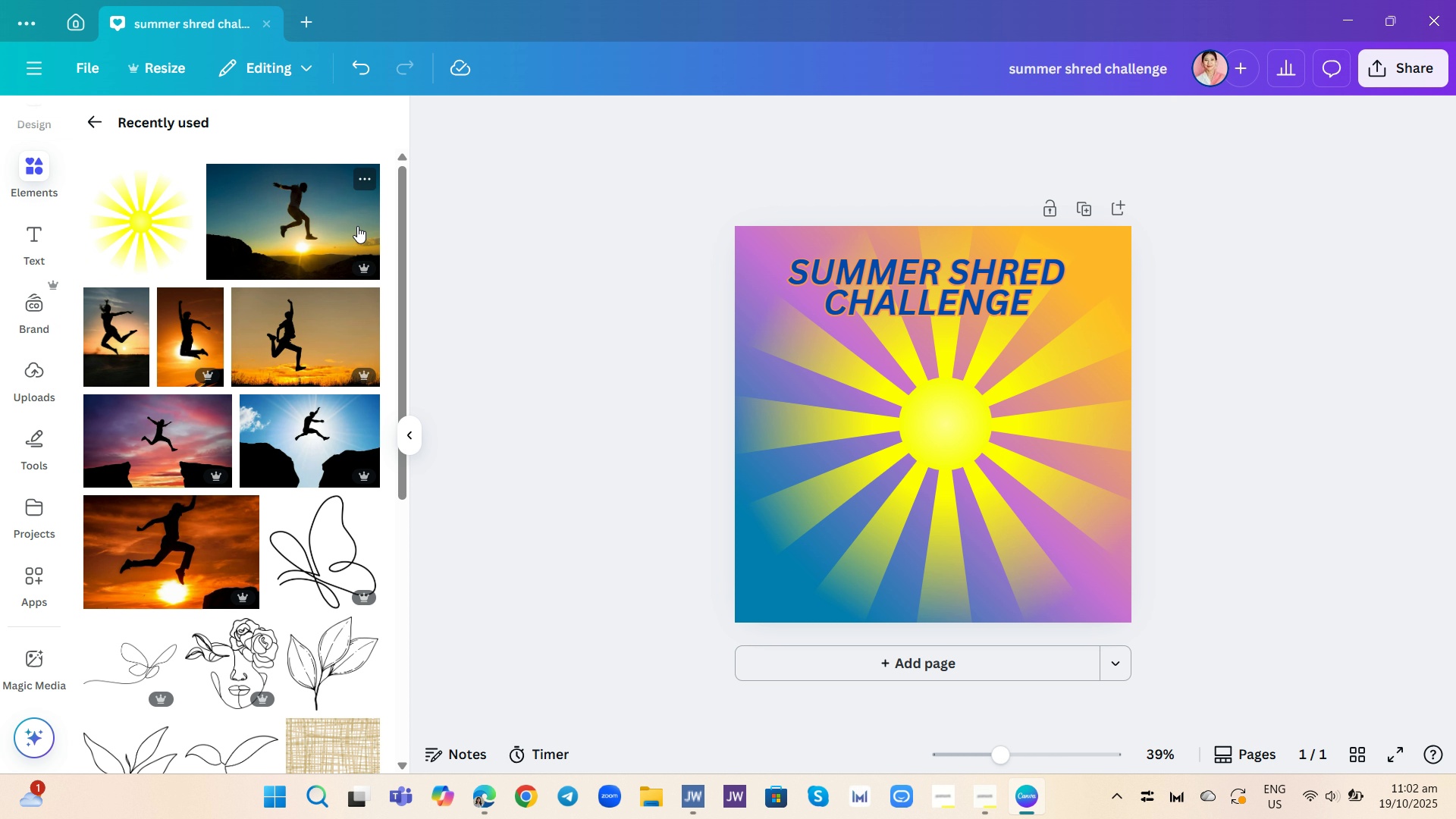 
left_click([296, 228])
 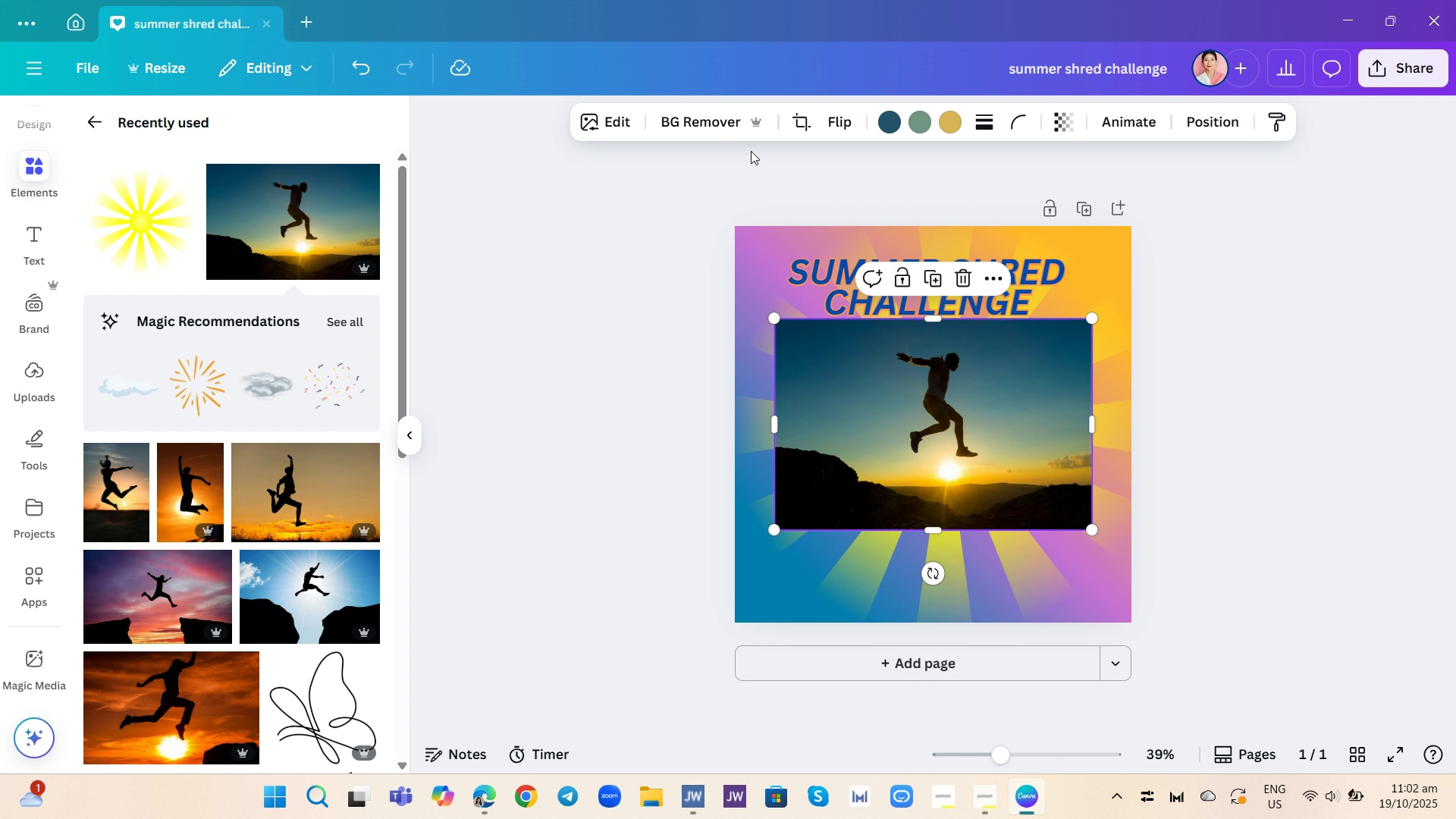 
left_click([731, 129])
 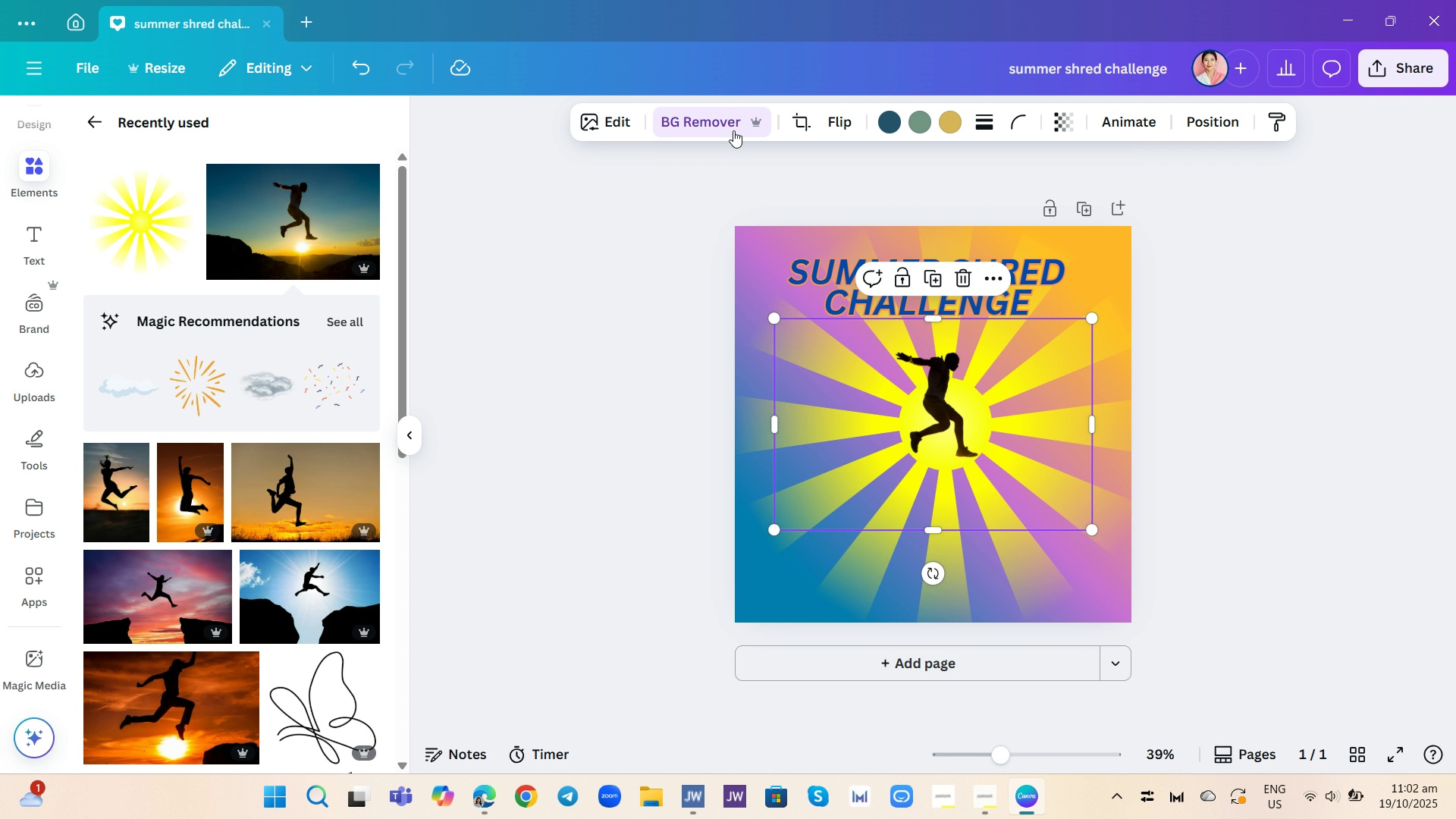 
wait(15.13)
 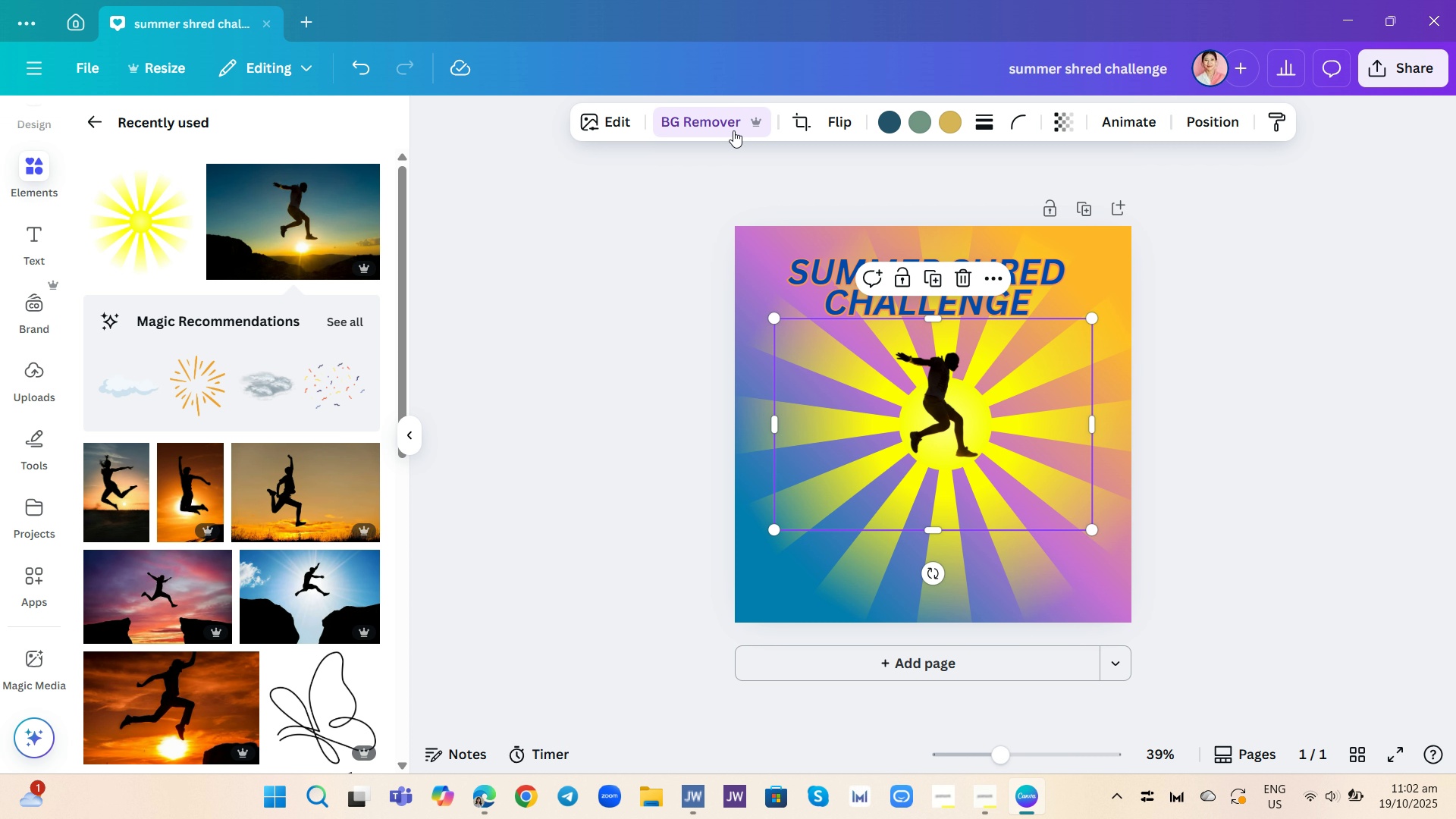 
left_click([204, 485])
 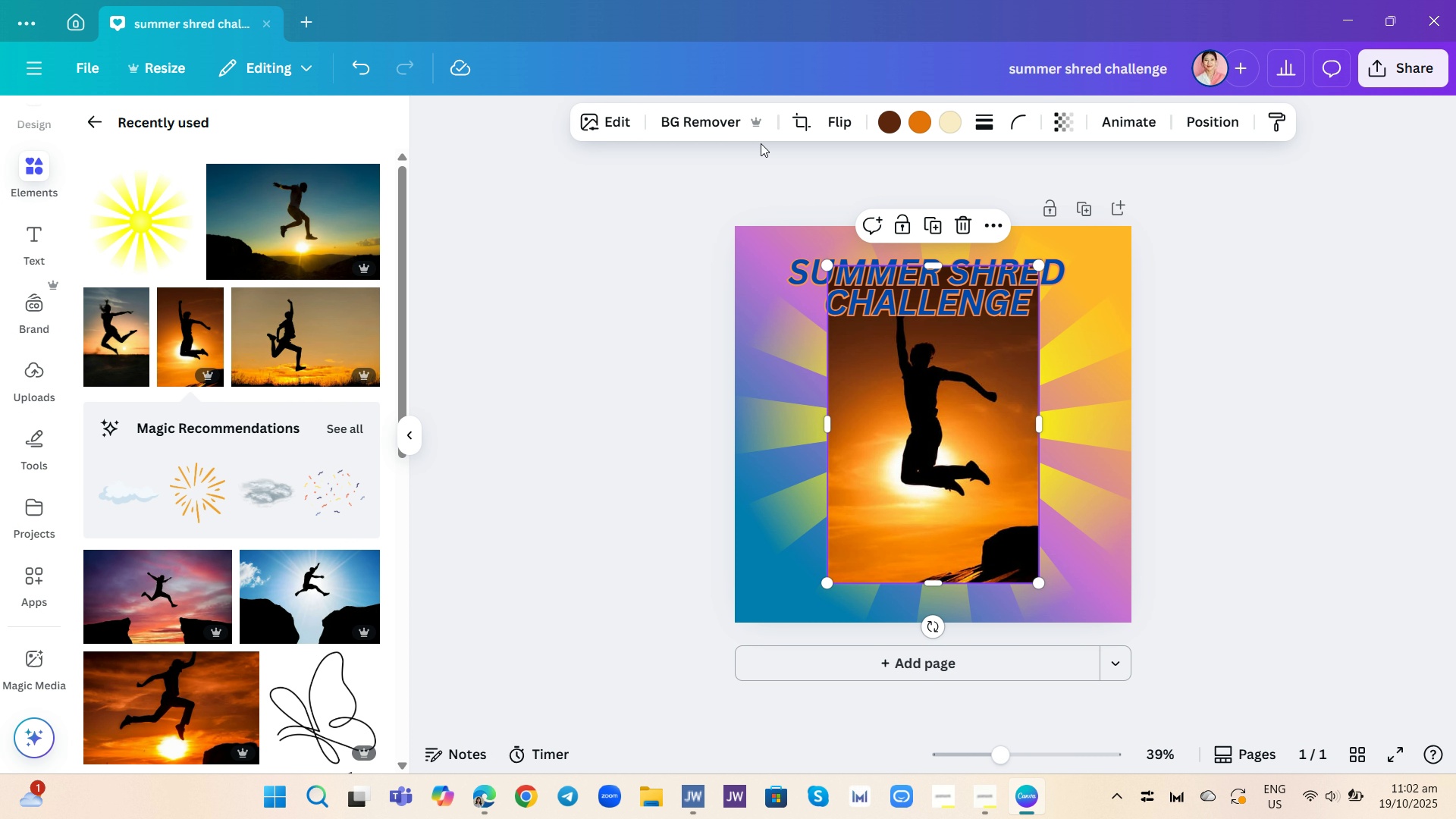 
left_click([714, 116])
 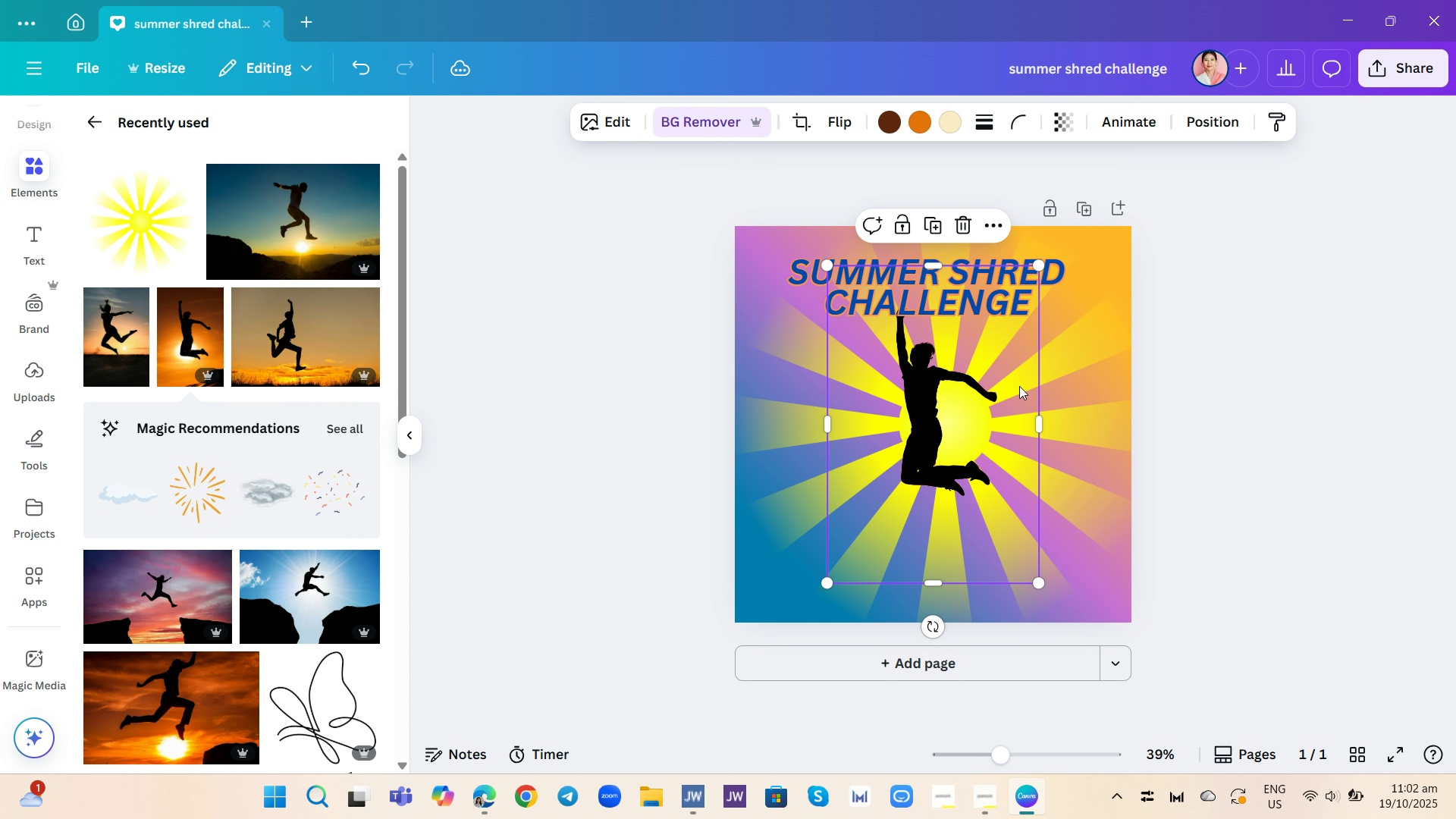 
left_click_drag(start_coordinate=[984, 406], to_coordinate=[1009, 431])
 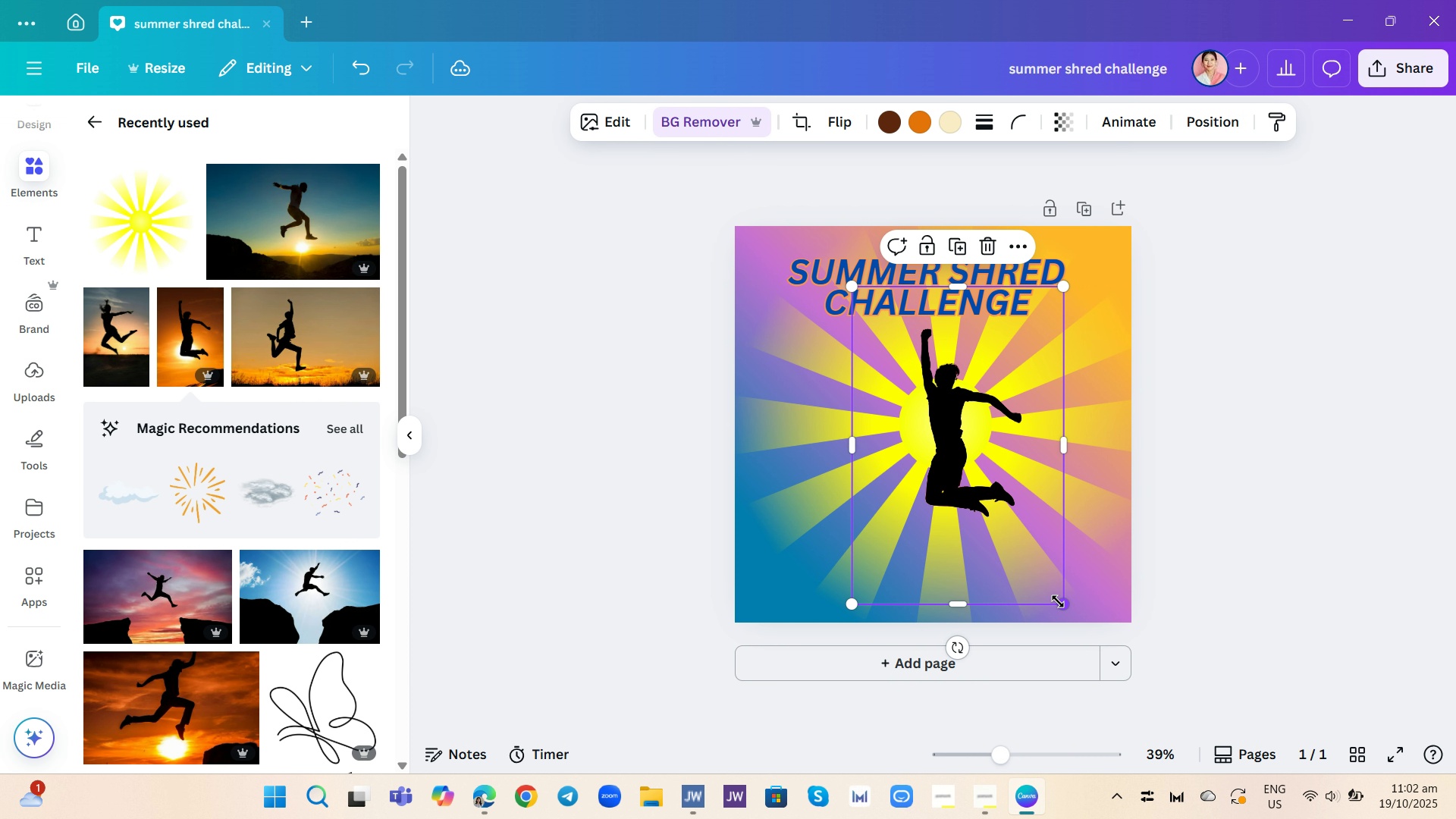 
left_click_drag(start_coordinate=[1060, 603], to_coordinate=[1132, 688])
 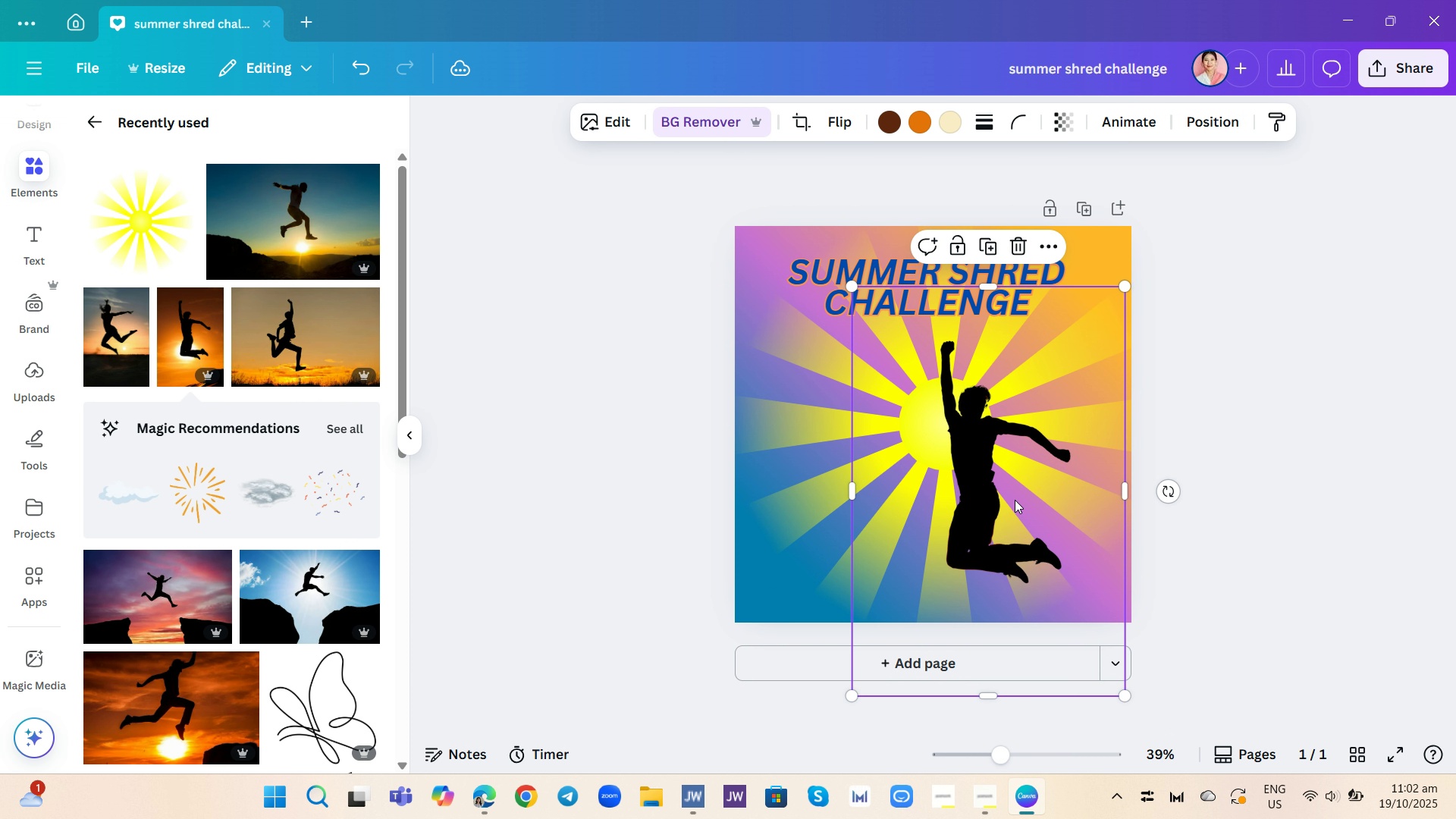 
left_click_drag(start_coordinate=[1018, 506], to_coordinate=[983, 458])
 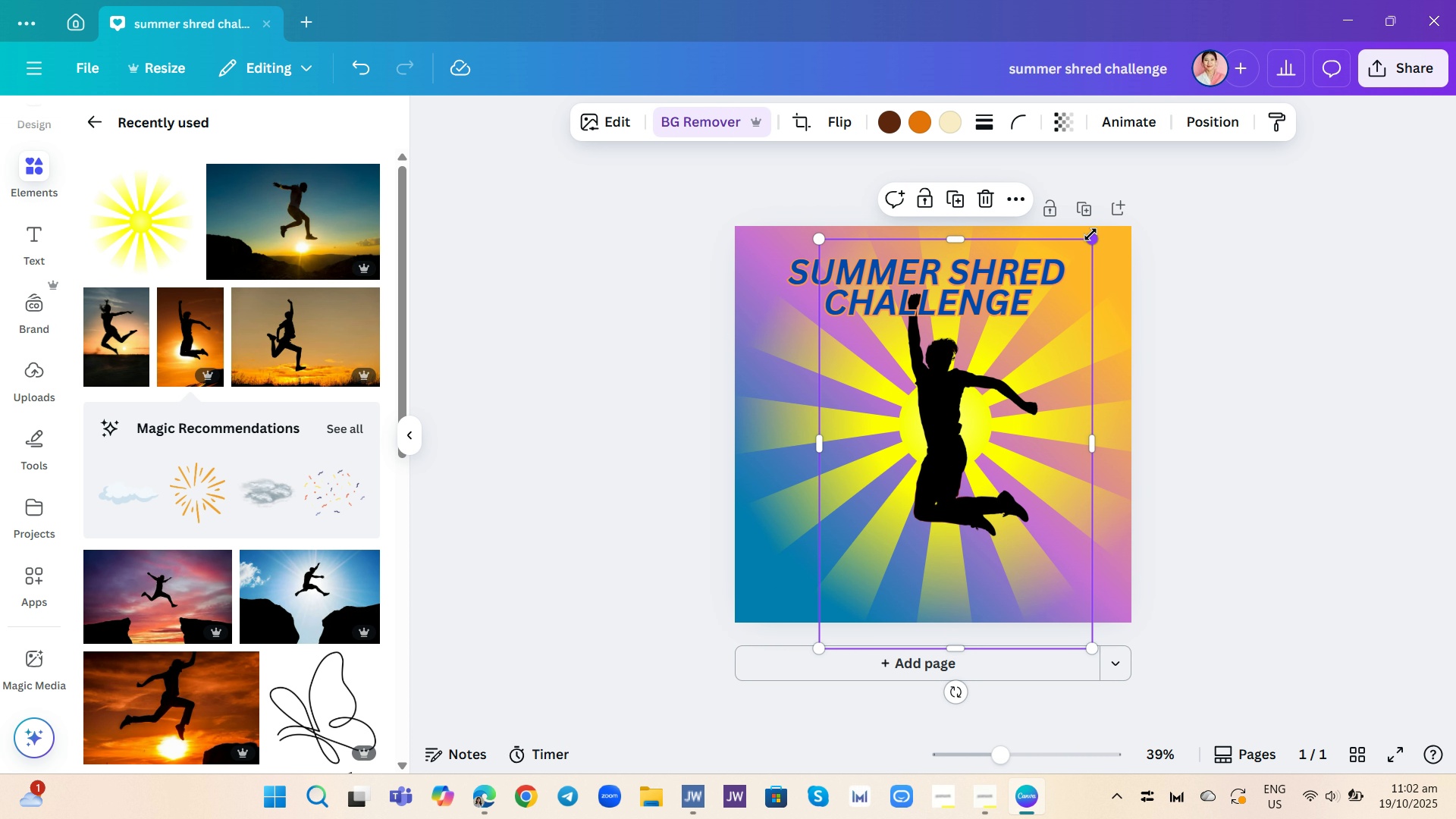 
left_click_drag(start_coordinate=[1090, 234], to_coordinate=[1036, 309])
 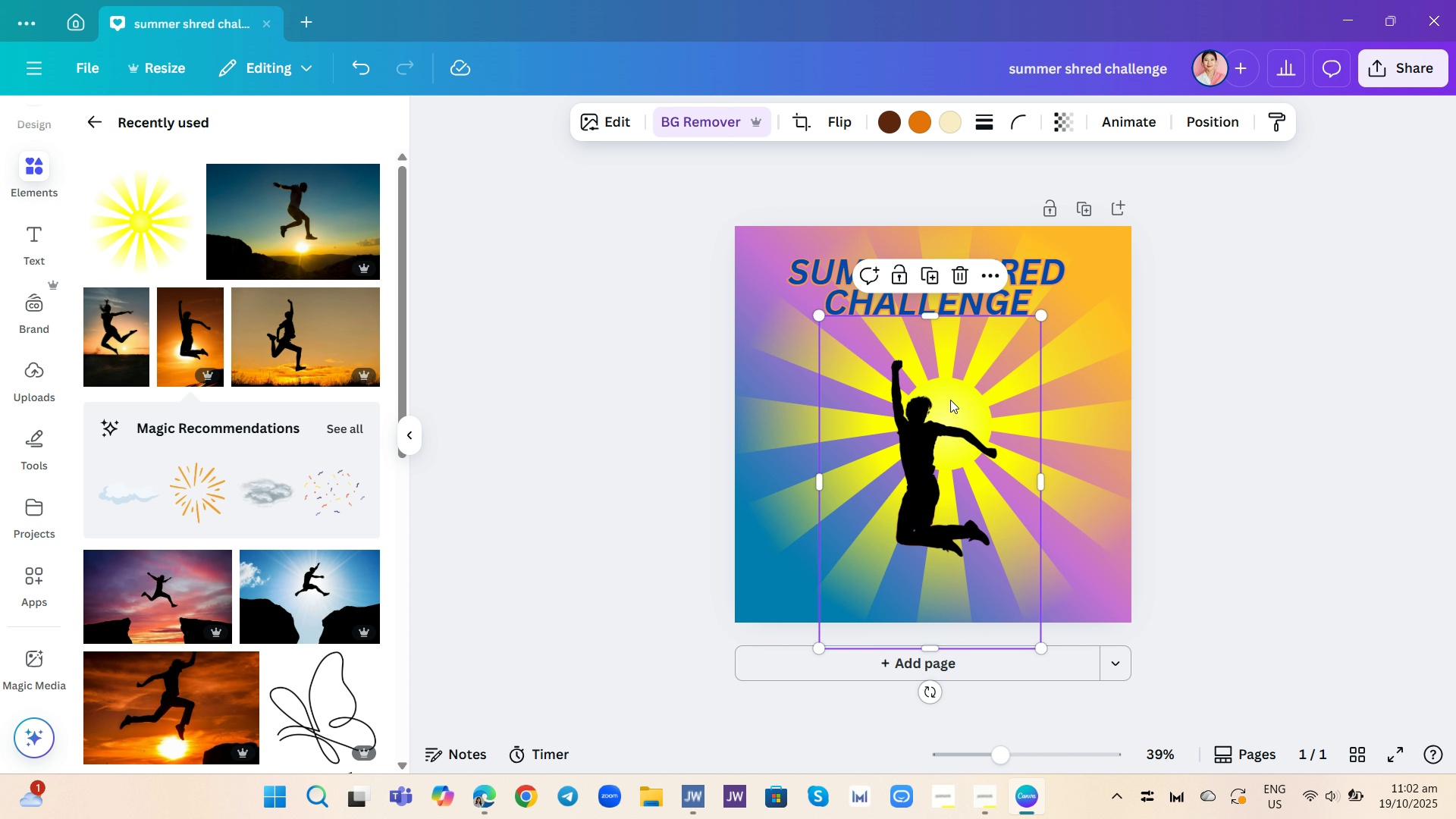 
left_click_drag(start_coordinate=[941, 405], to_coordinate=[969, 373])
 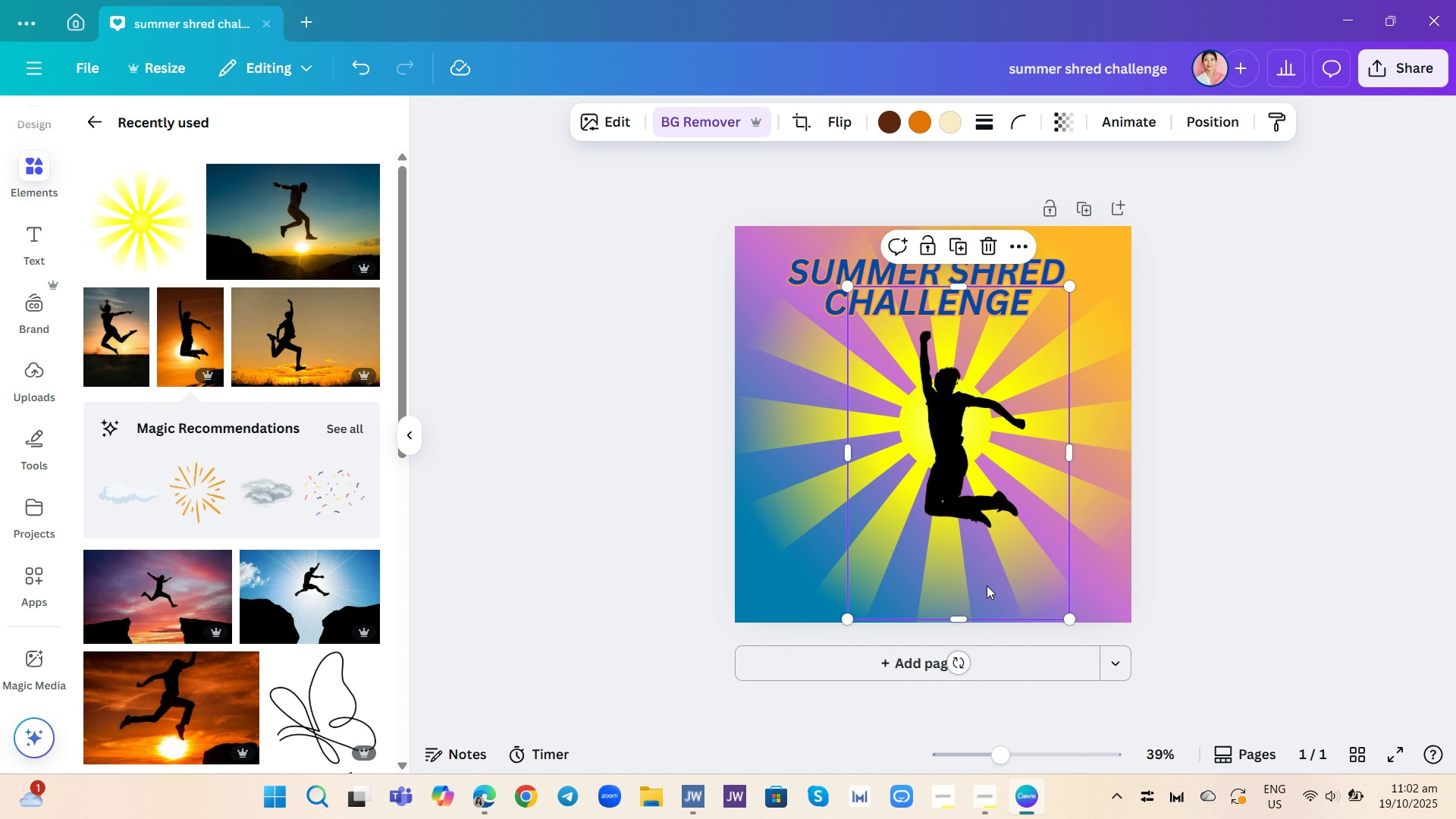 
wait(9.11)
 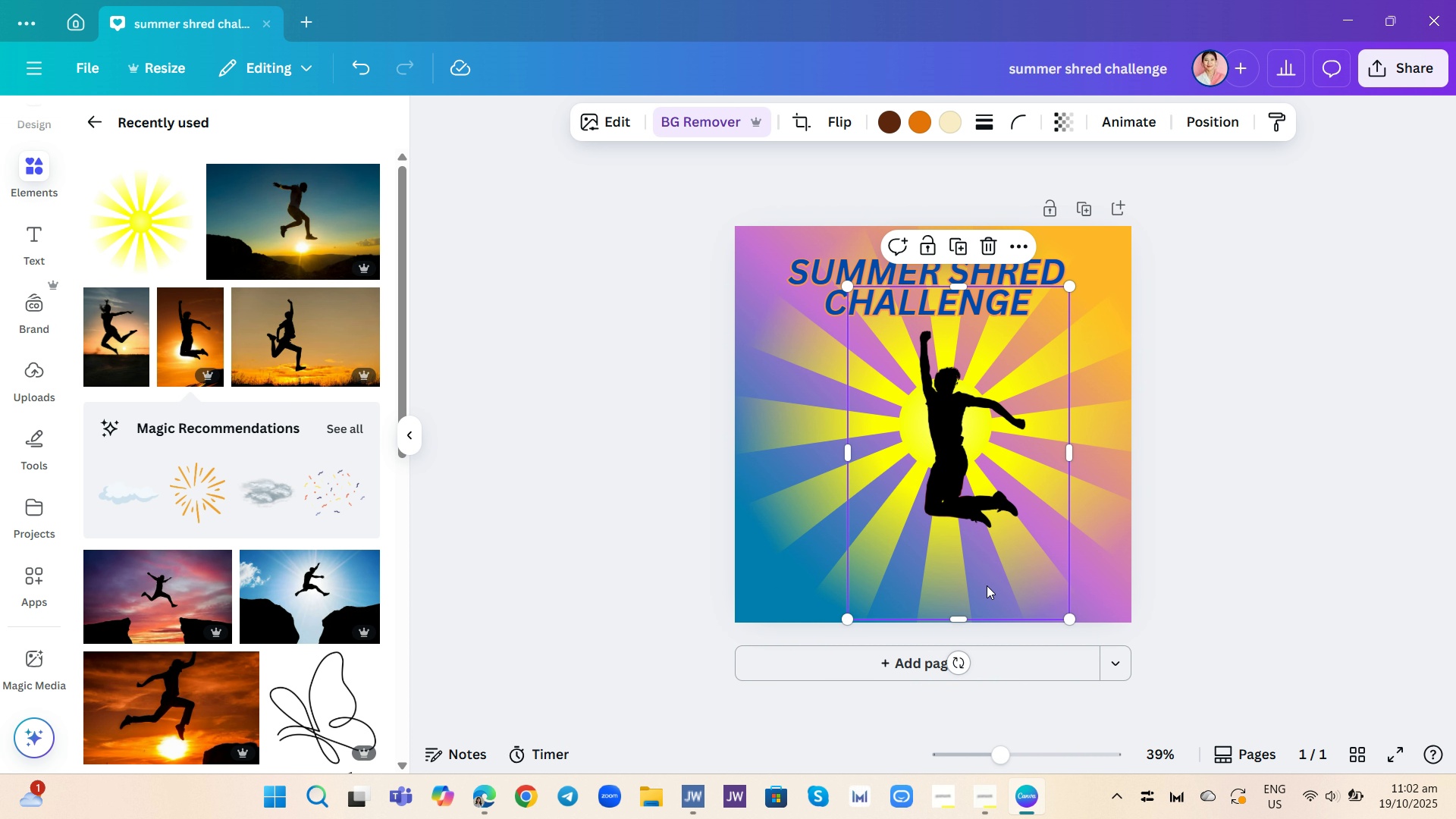 
left_click_drag(start_coordinate=[1072, 622], to_coordinate=[977, 482])
 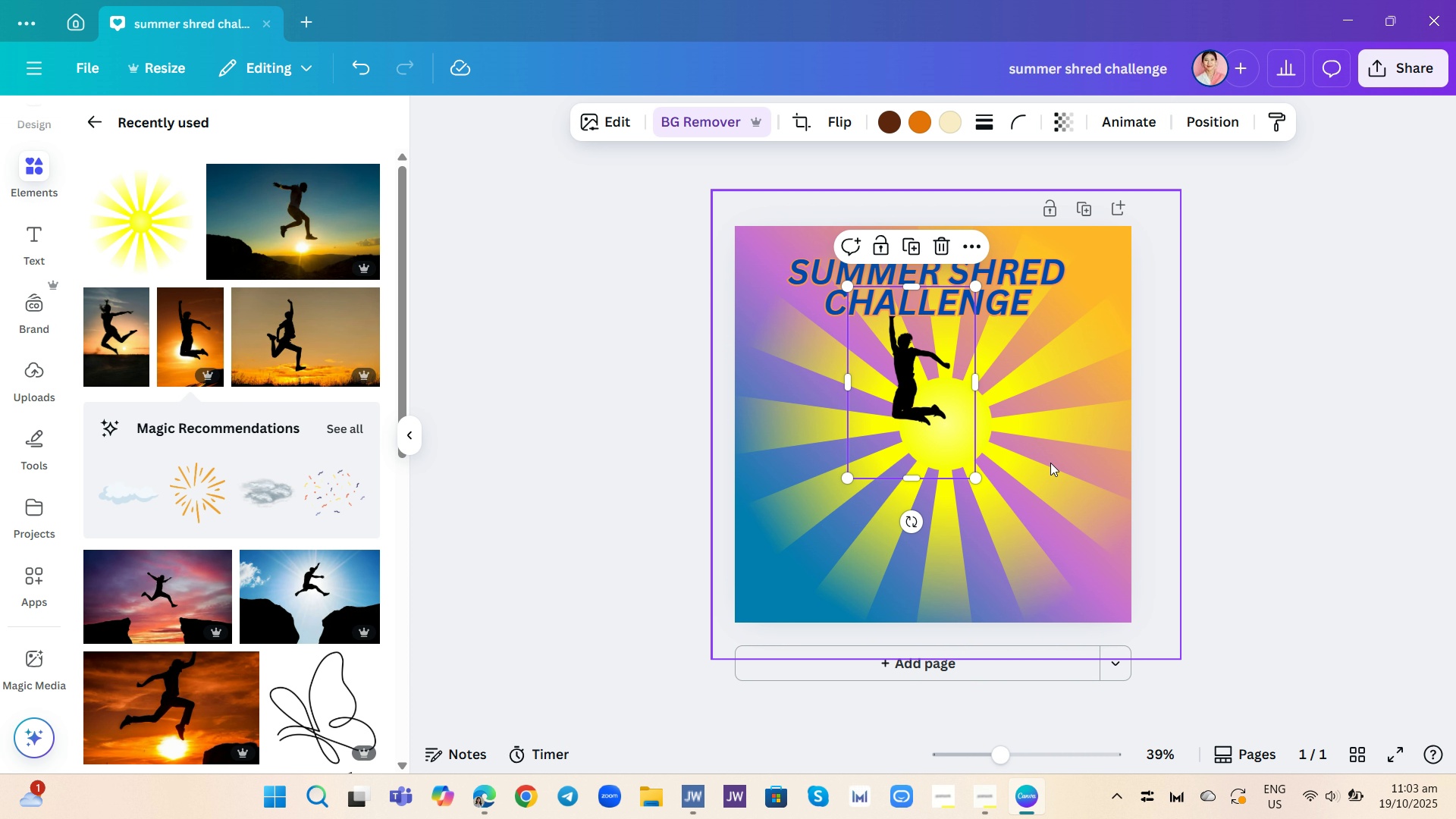 
left_click([1050, 463])
 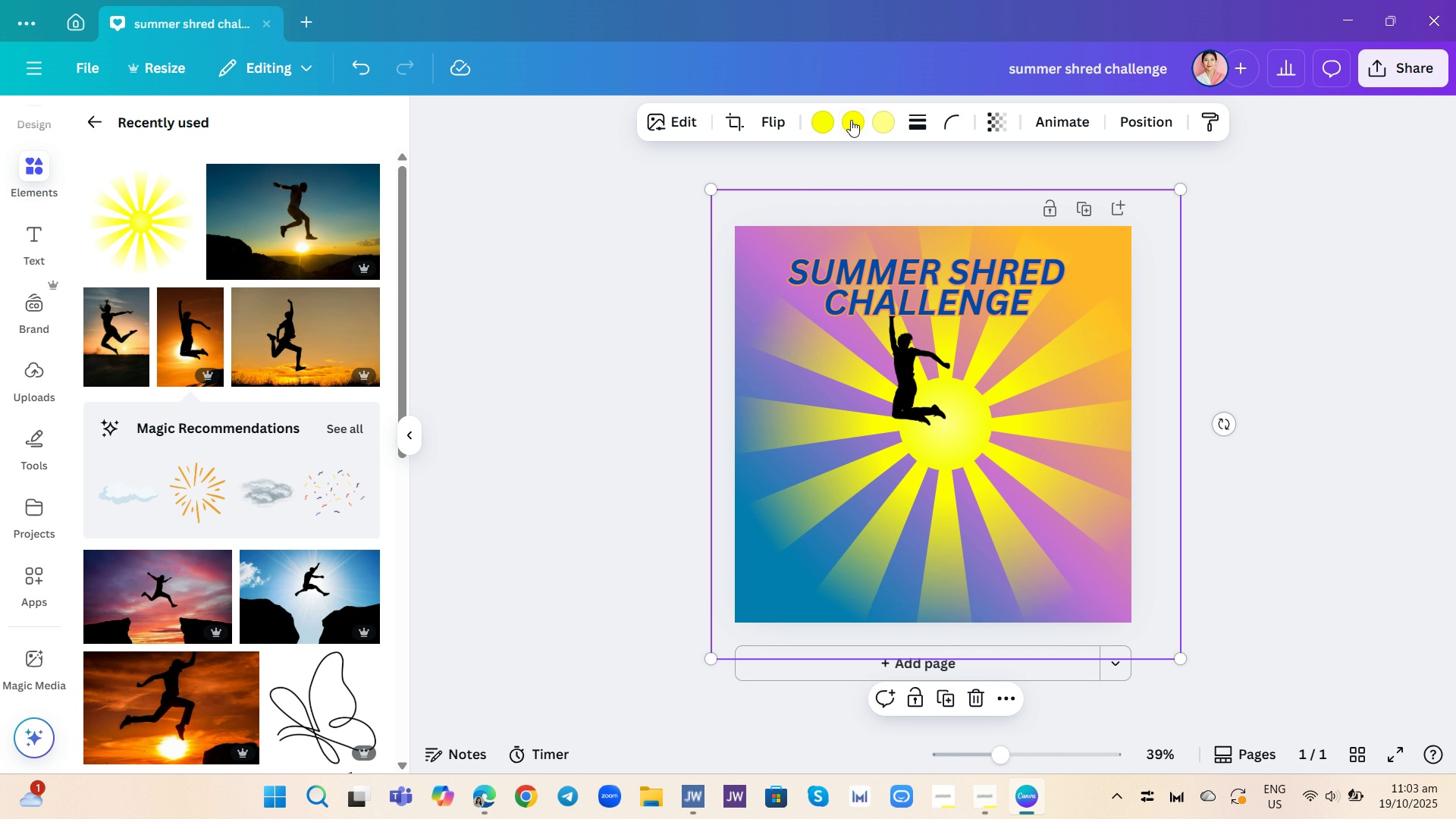 
left_click([850, 121])
 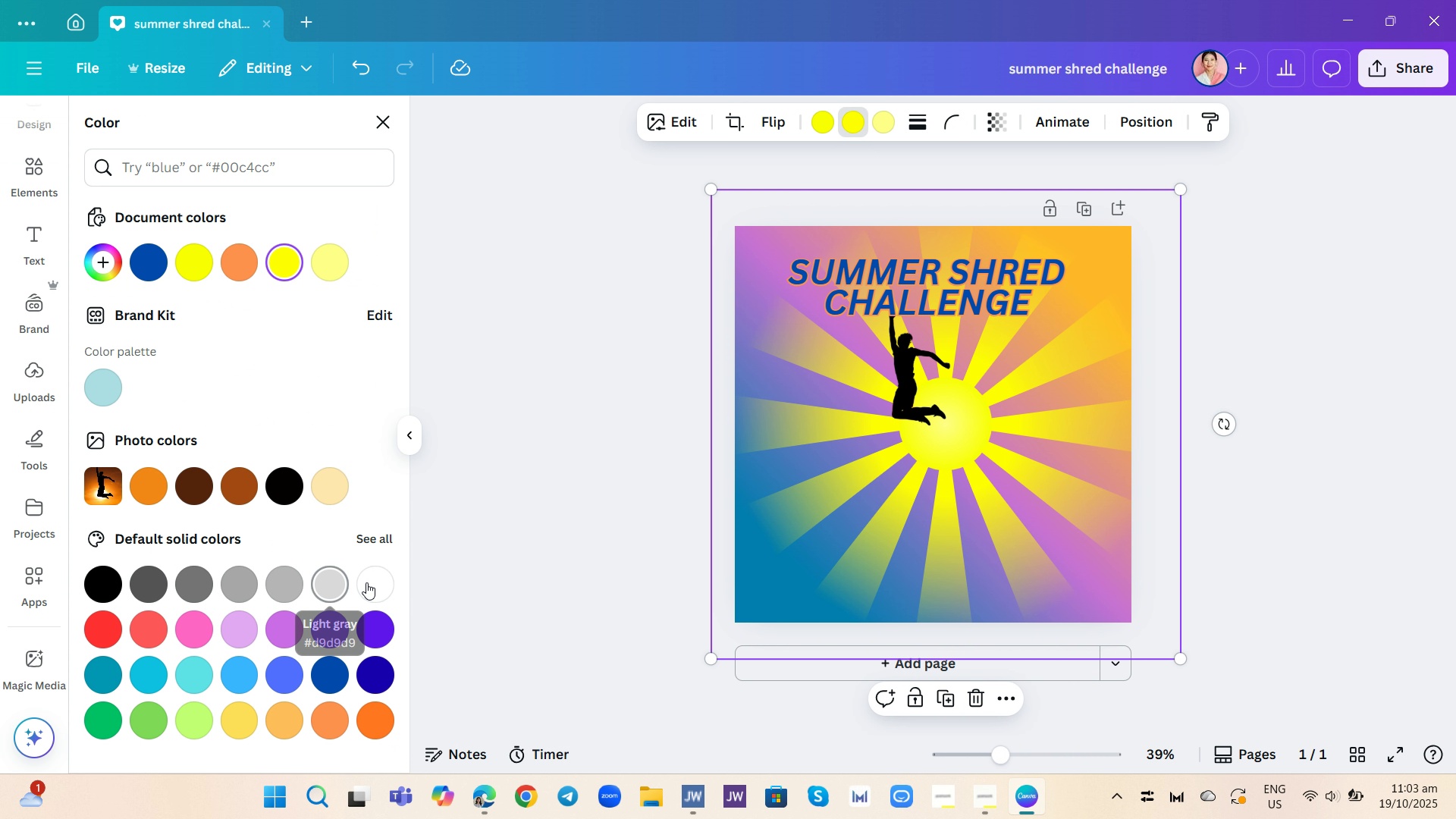 
left_click([367, 582])
 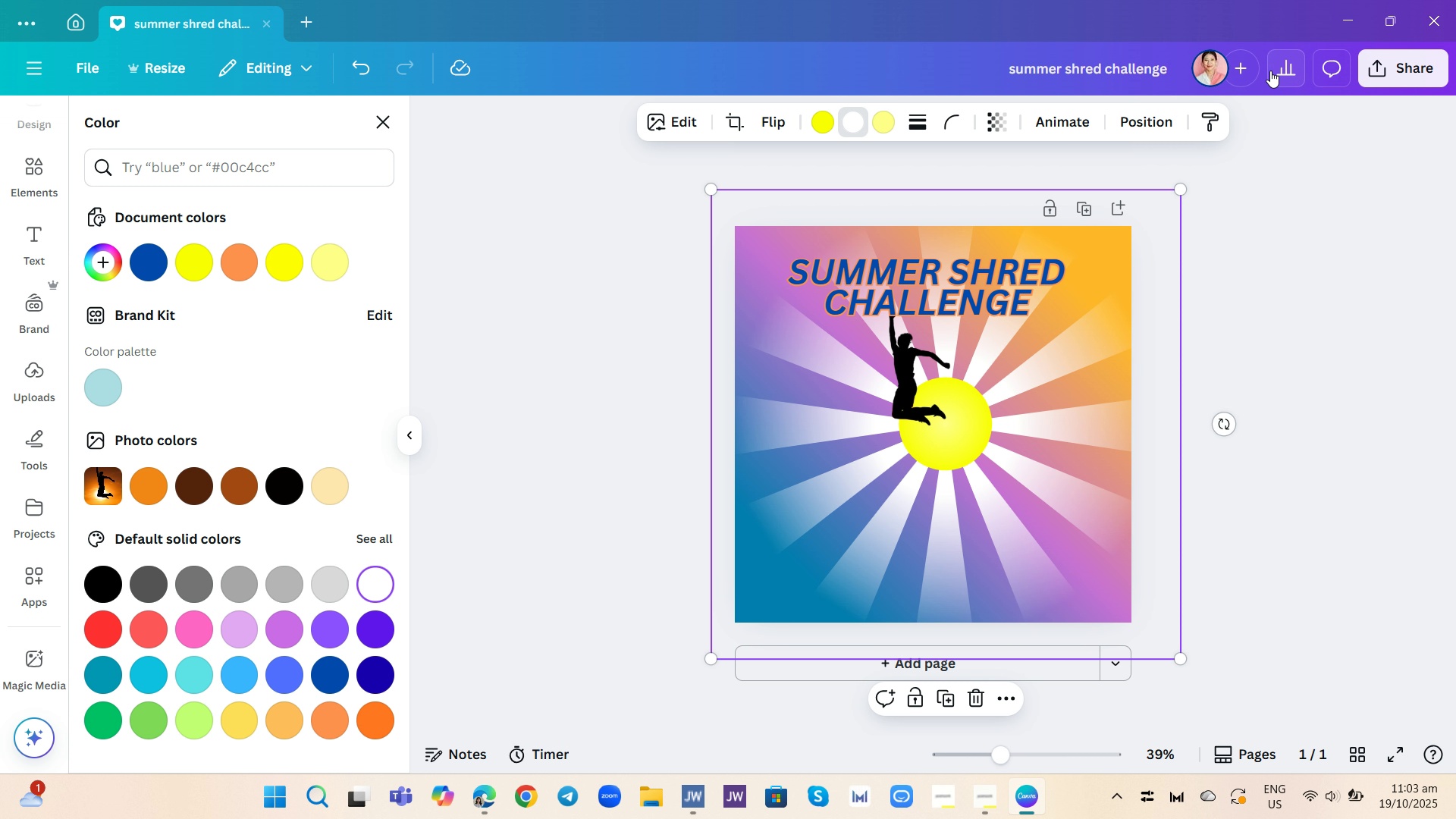 
left_click([1003, 133])
 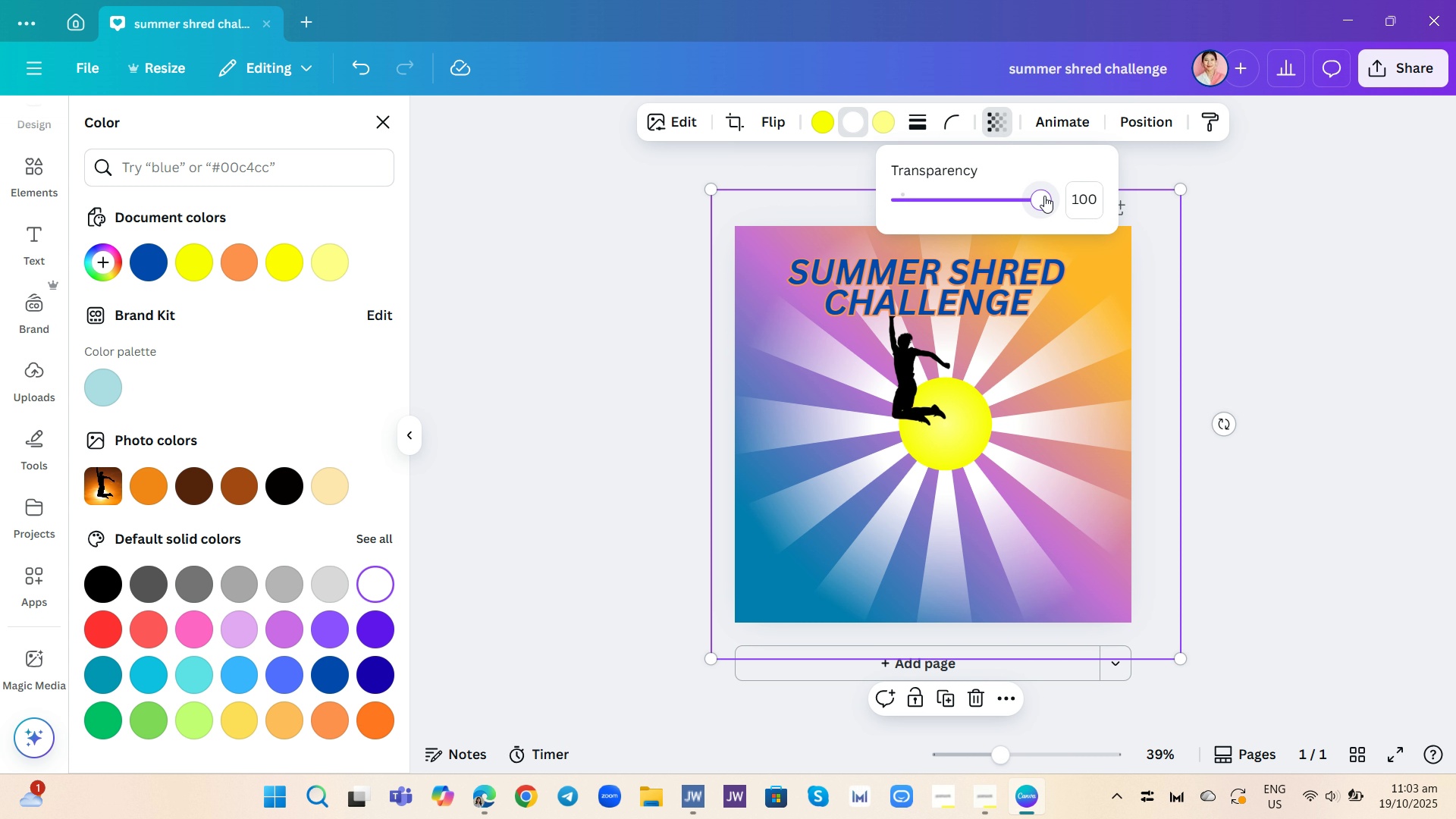 
left_click_drag(start_coordinate=[1044, 196], to_coordinate=[971, 197])
 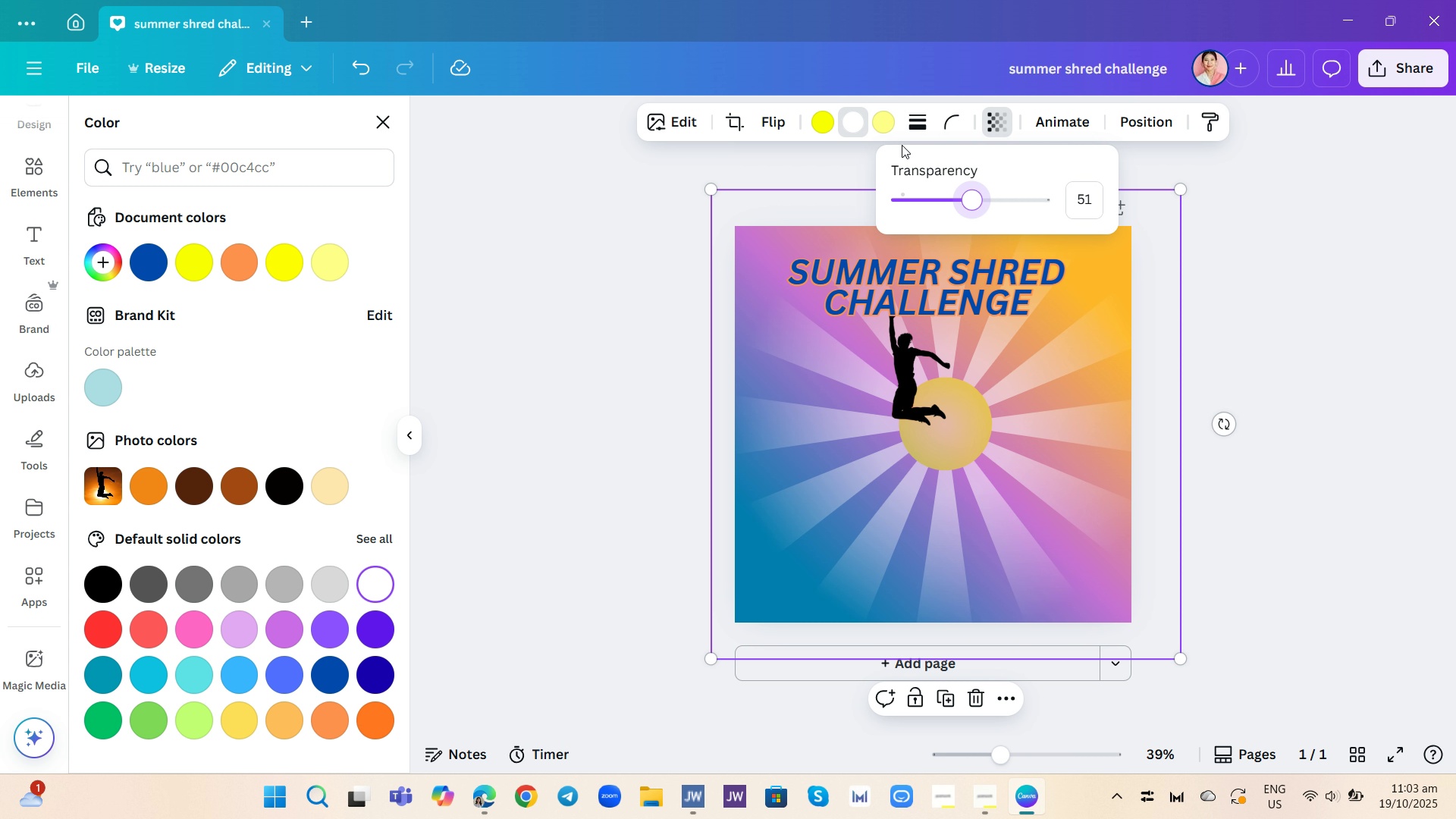 
left_click([819, 124])
 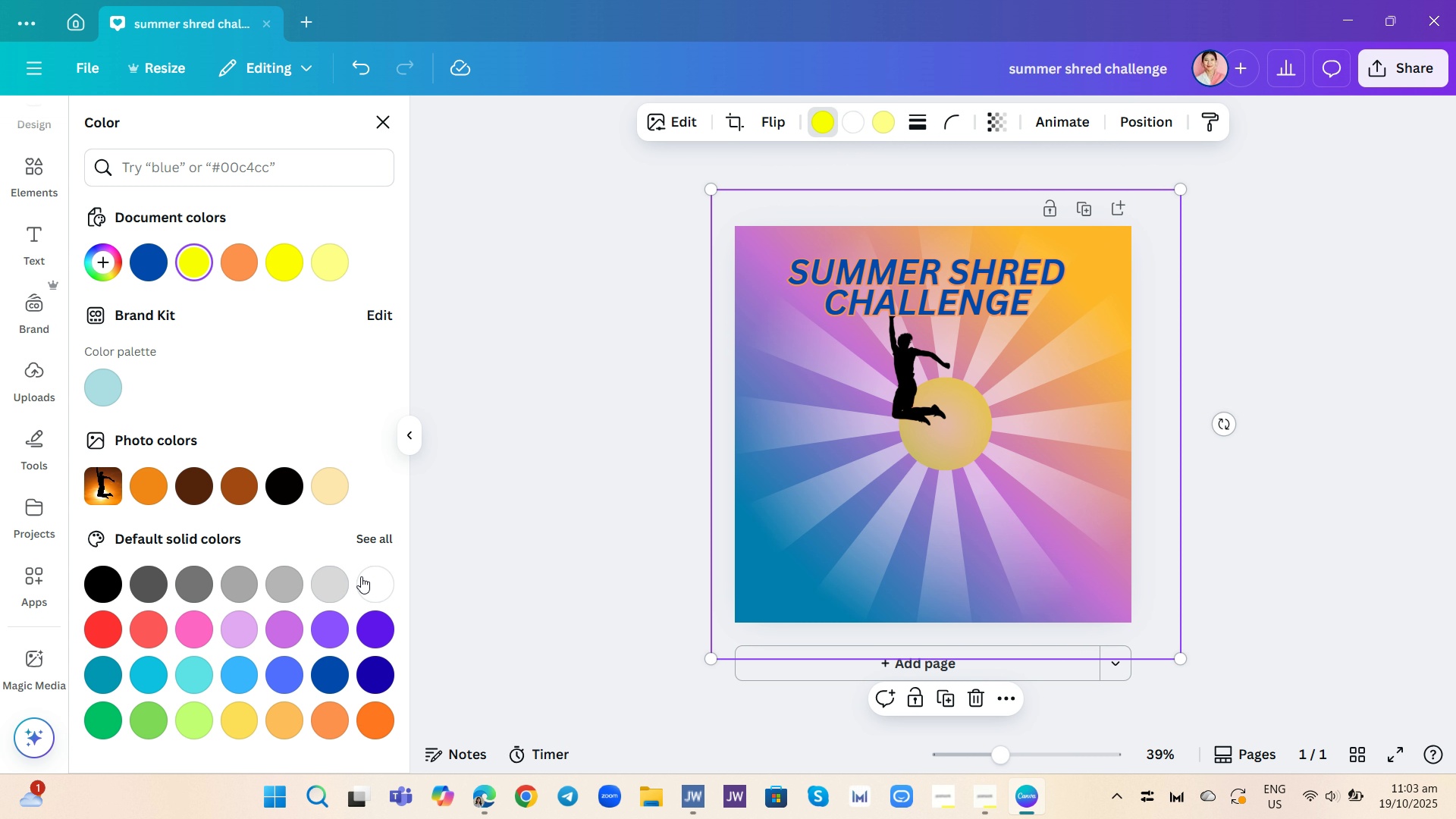 
left_click([364, 580])
 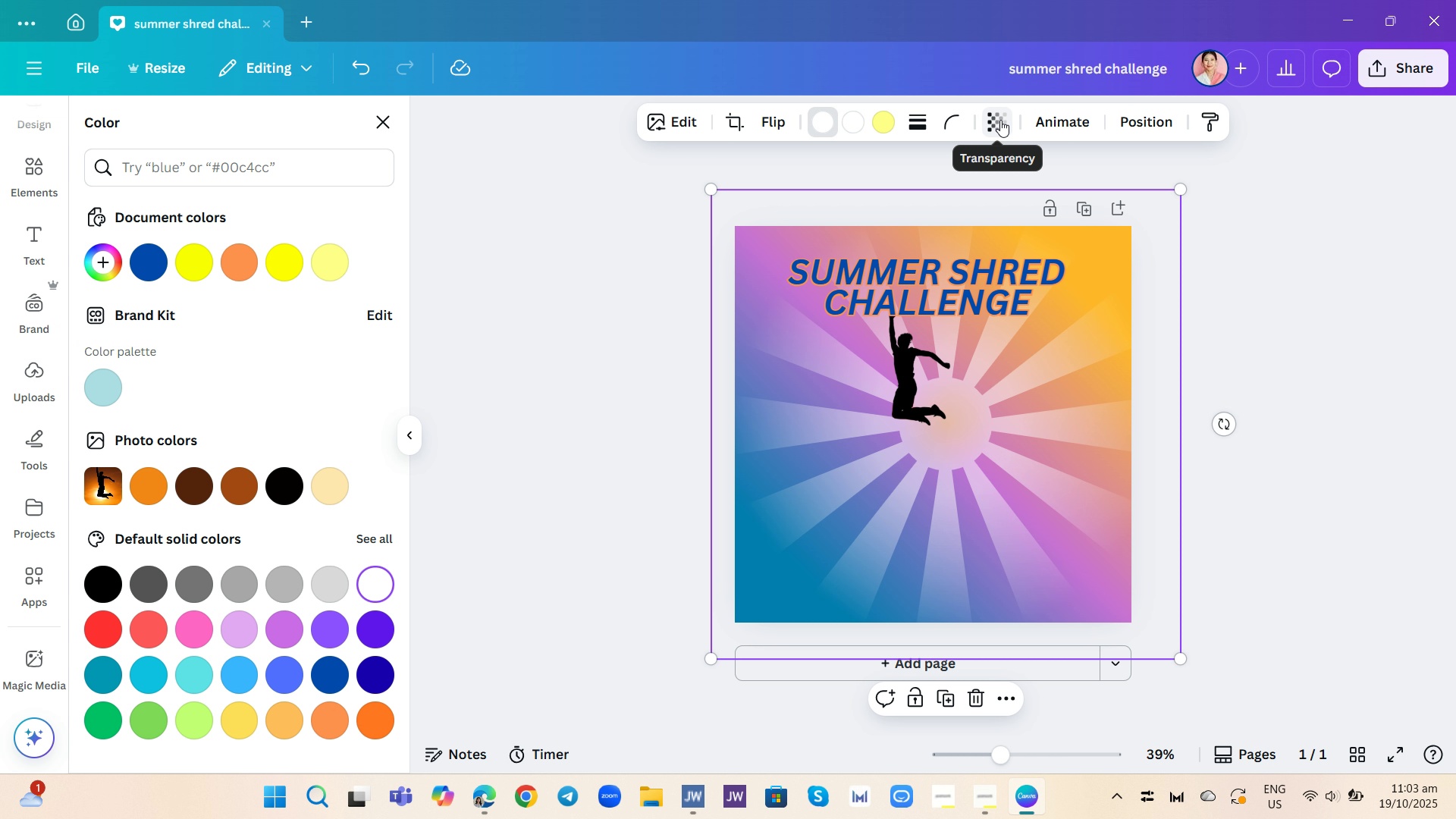 
wait(12.94)
 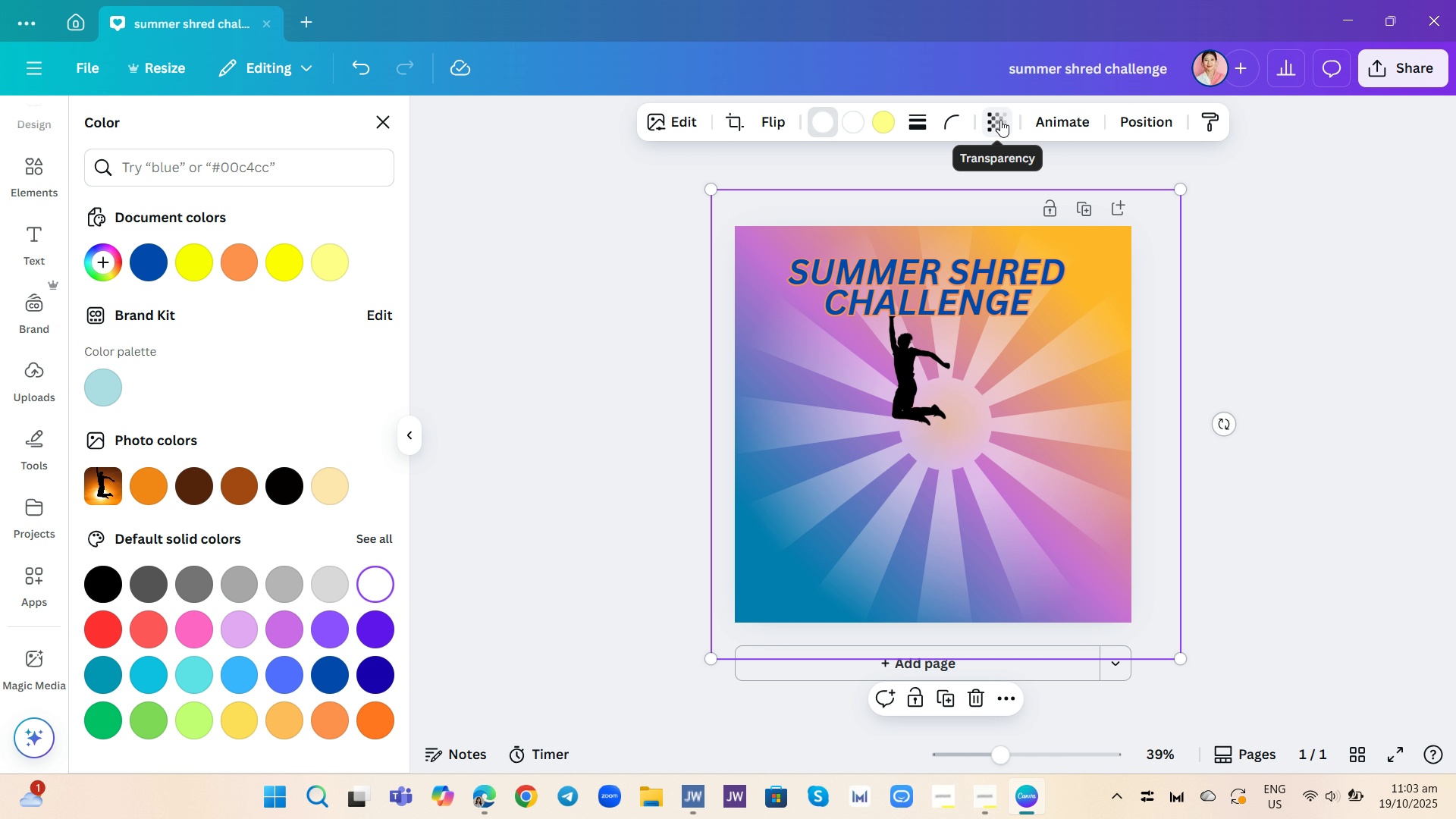 
left_click([33, 172])
 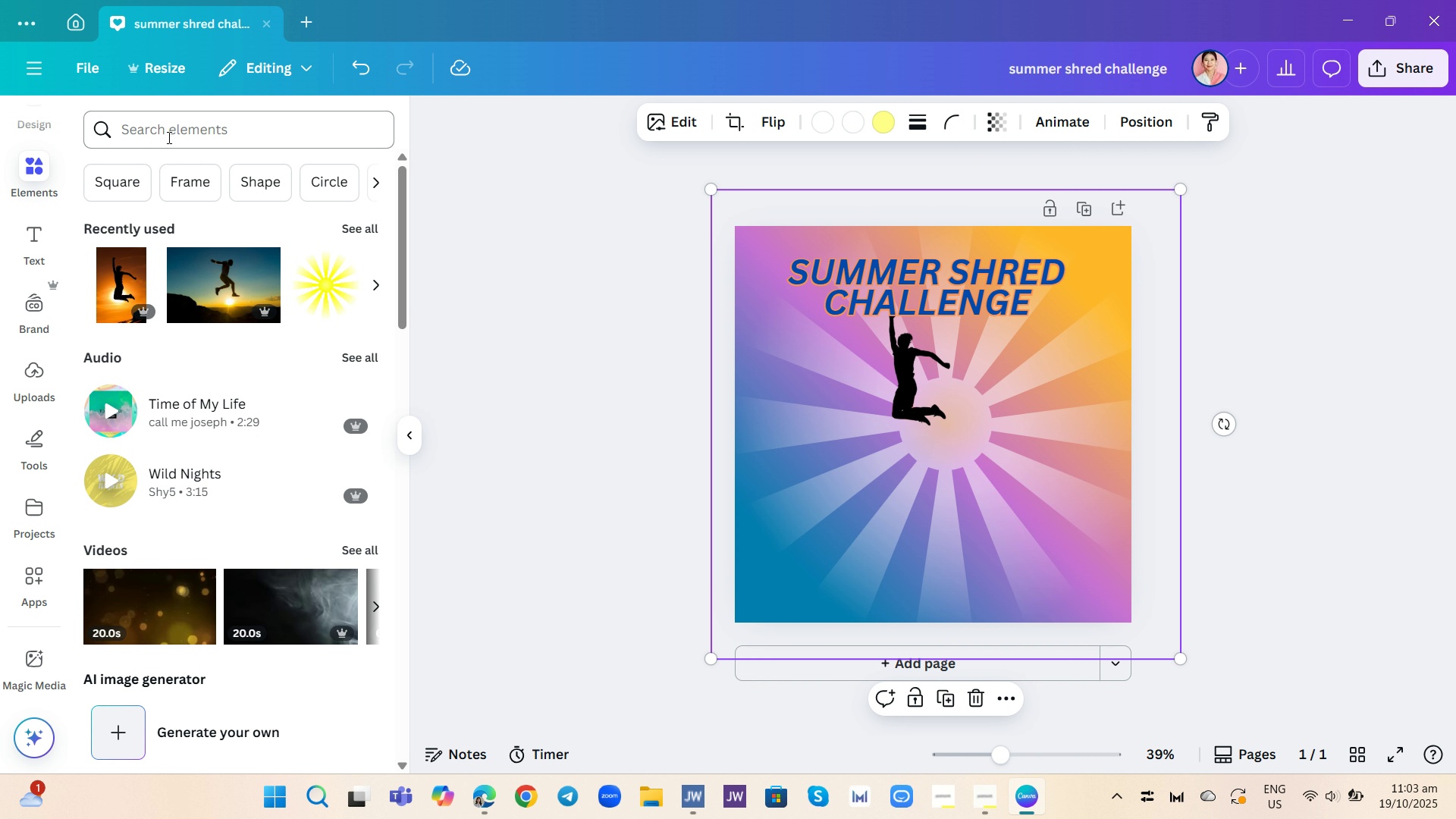 
left_click([177, 132])
 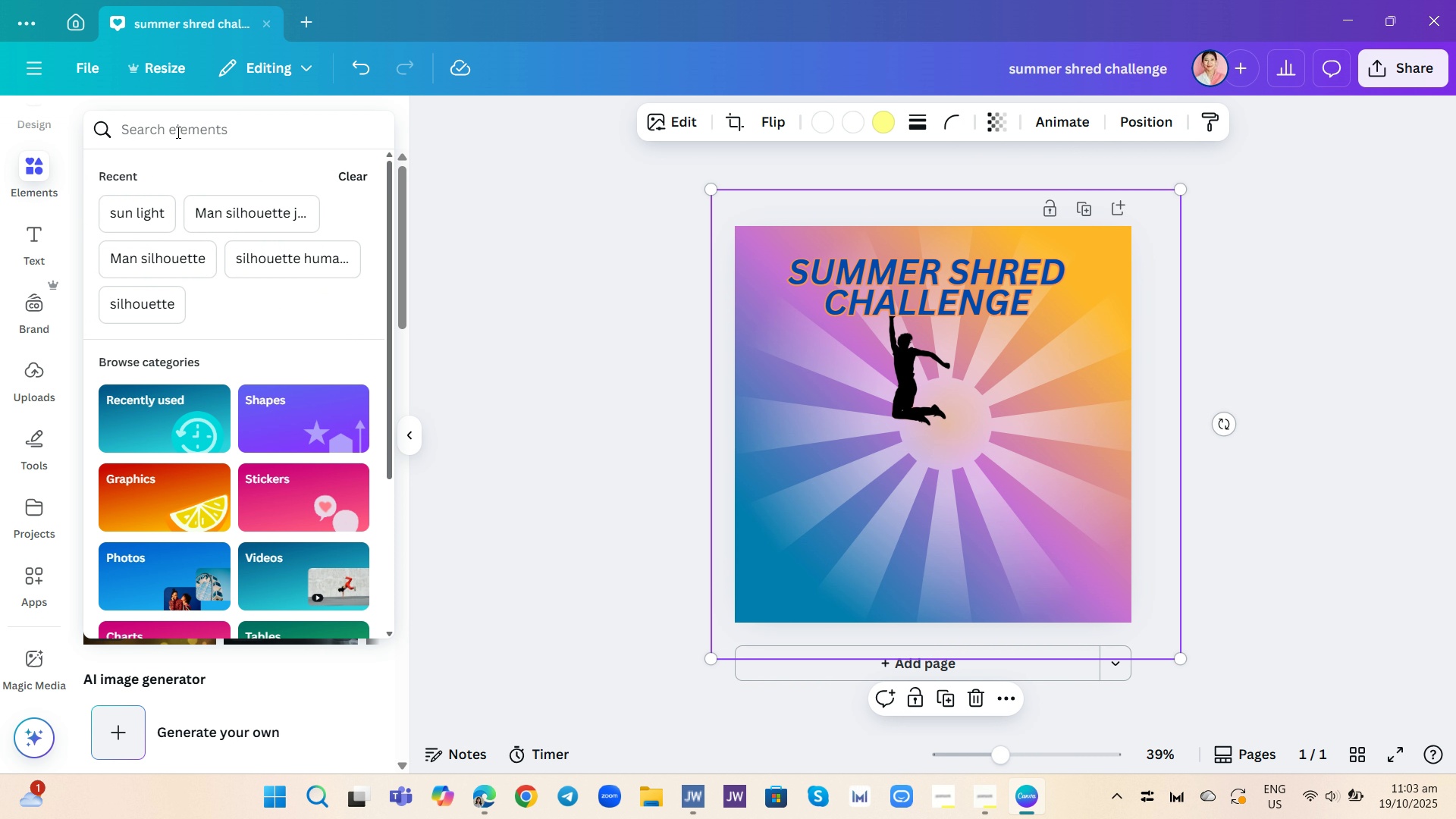 
type(shine)
key(Backspace)
type(ing sun)
 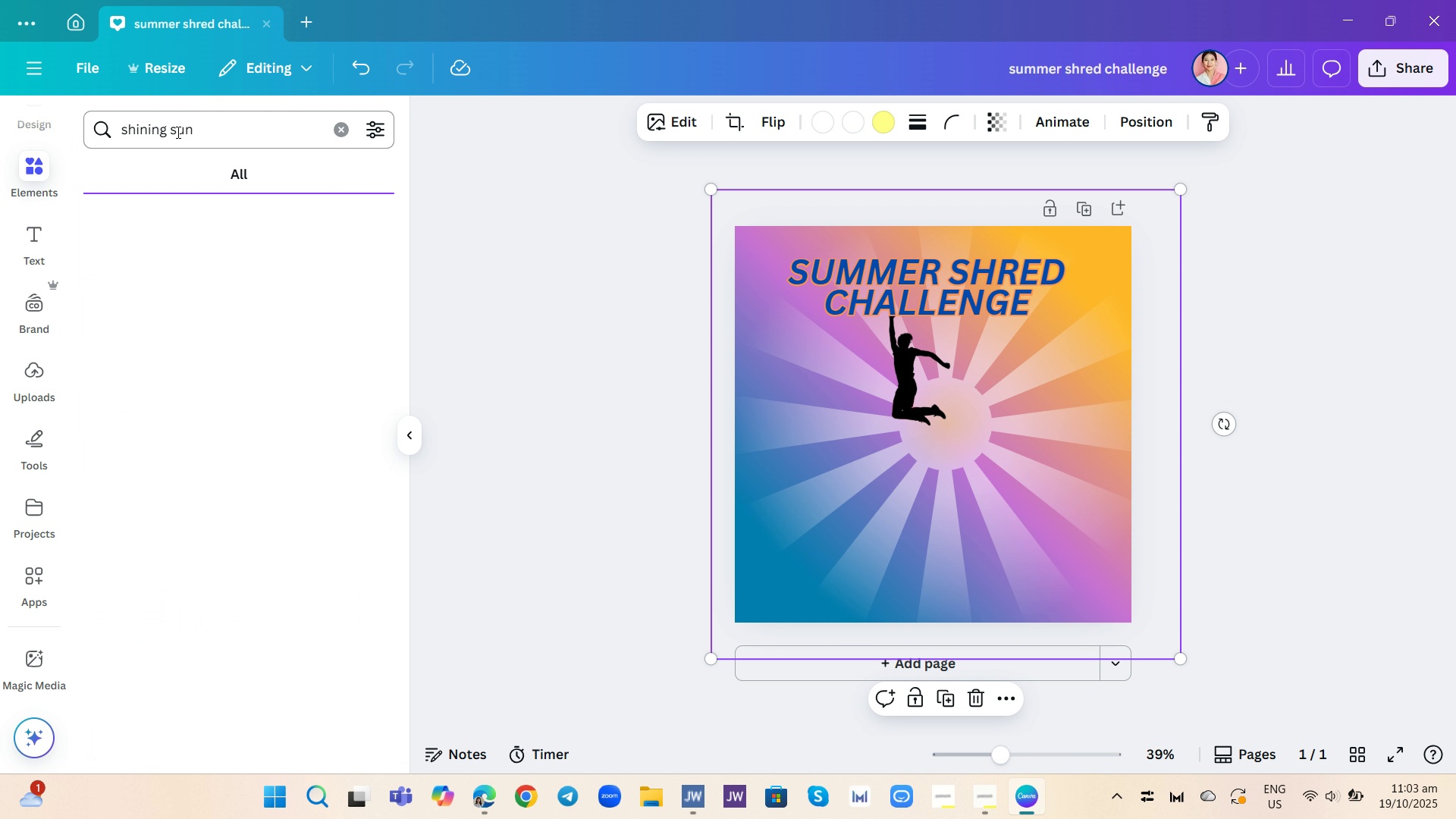 
key(Enter)
 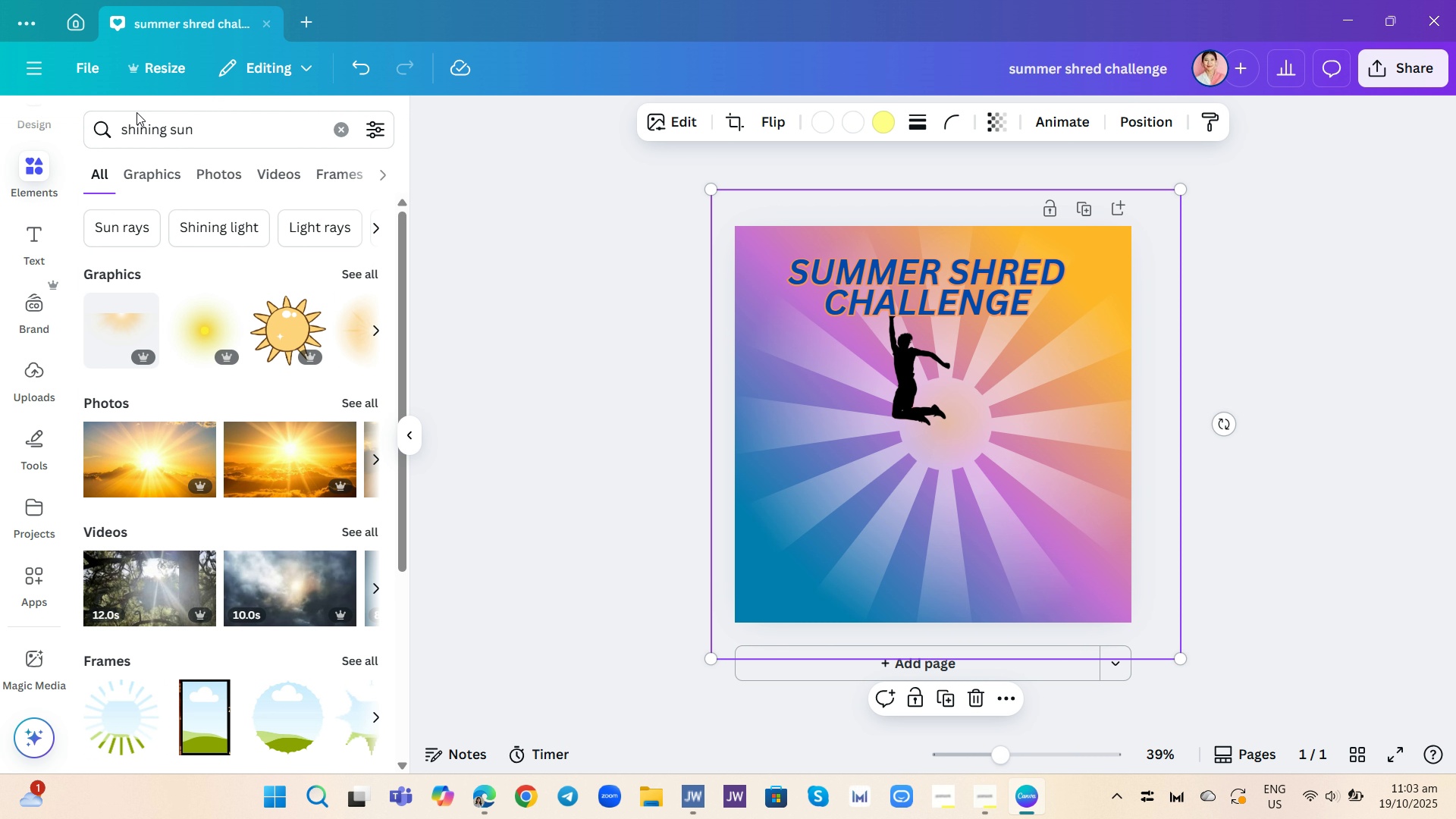 
left_click([151, 172])
 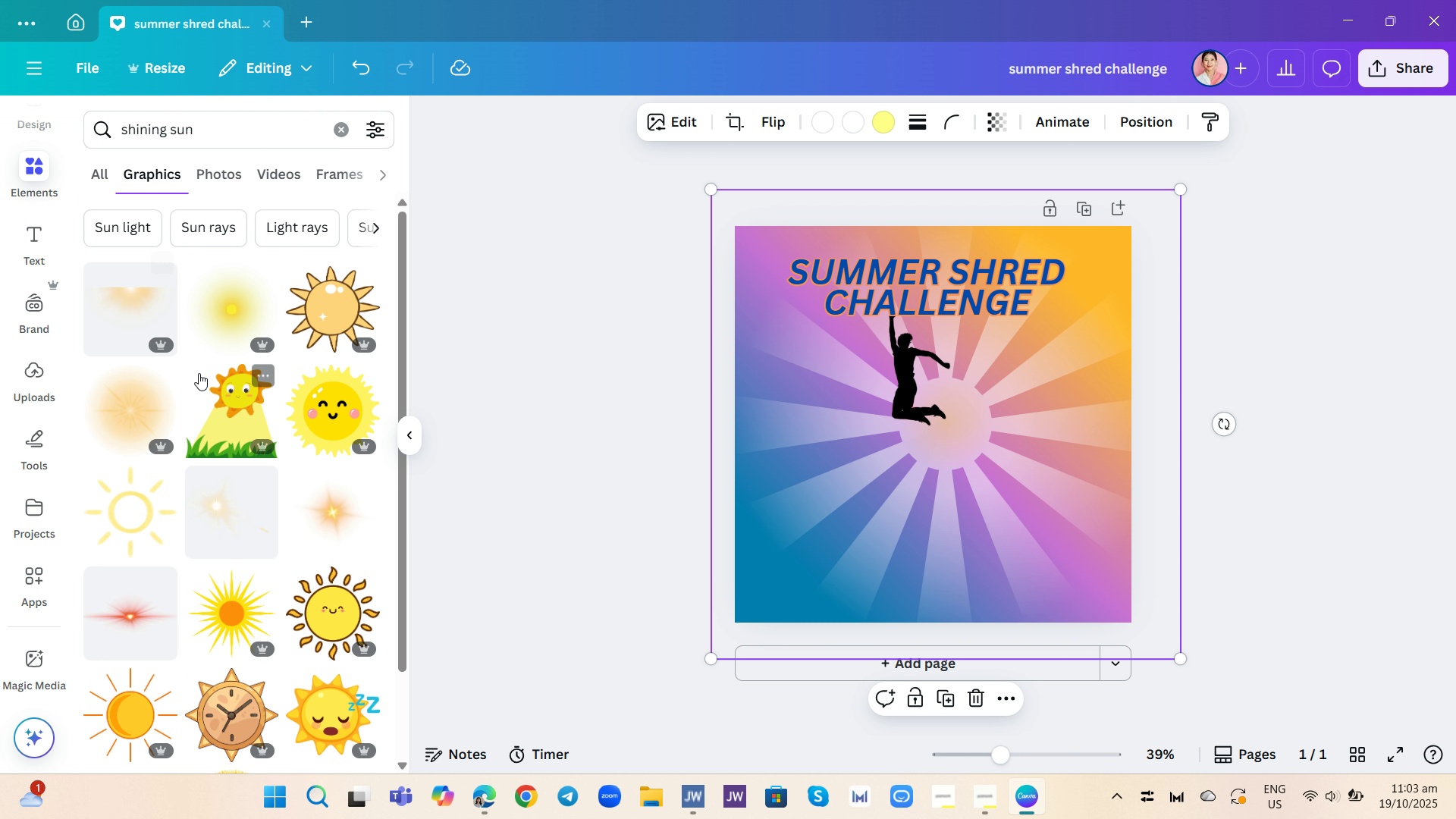 
scroll: coordinate [238, 352], scroll_direction: down, amount: 12.0
 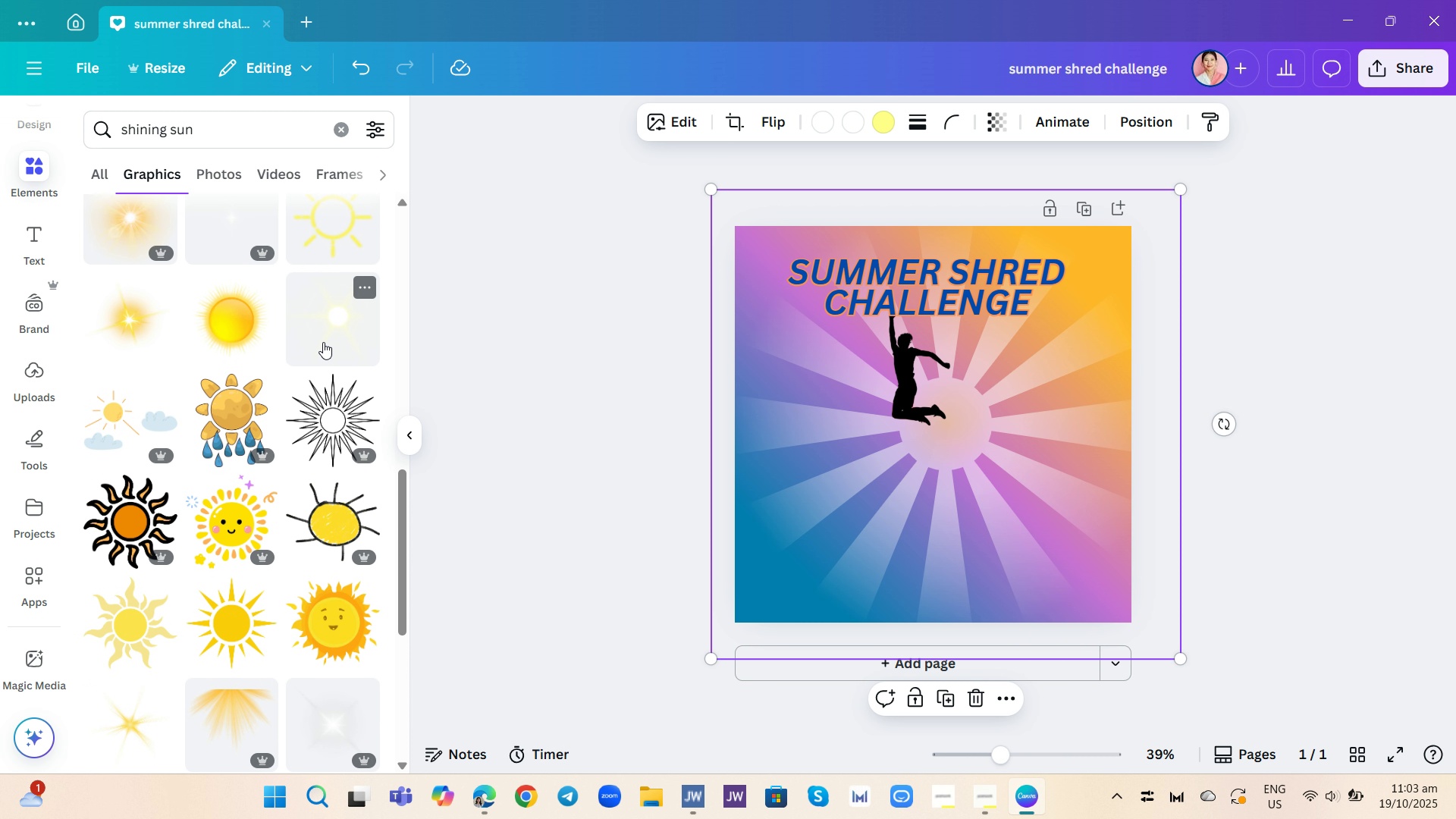 
left_click([328, 337])
 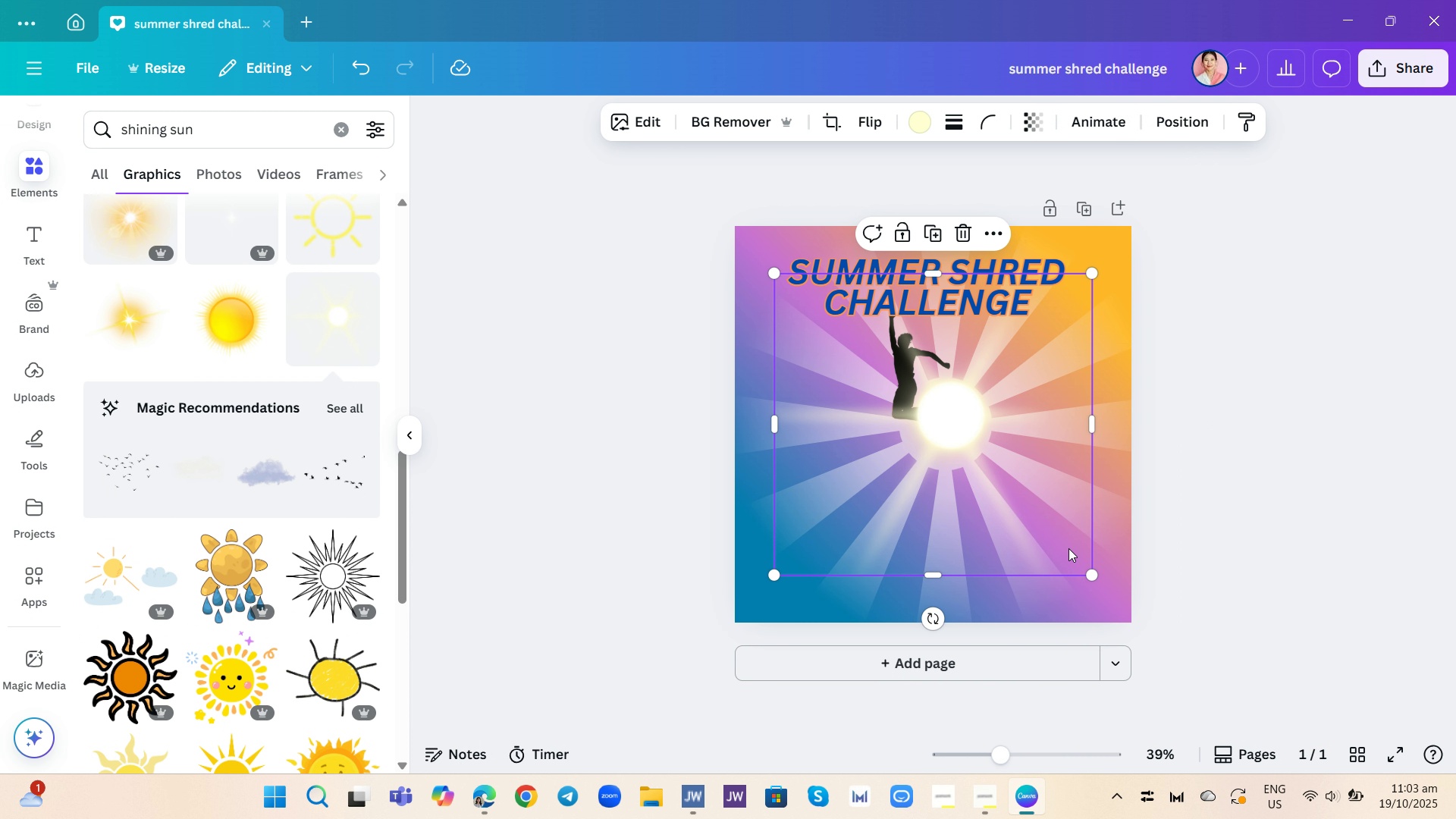 
left_click_drag(start_coordinate=[1088, 574], to_coordinate=[1193, 718])
 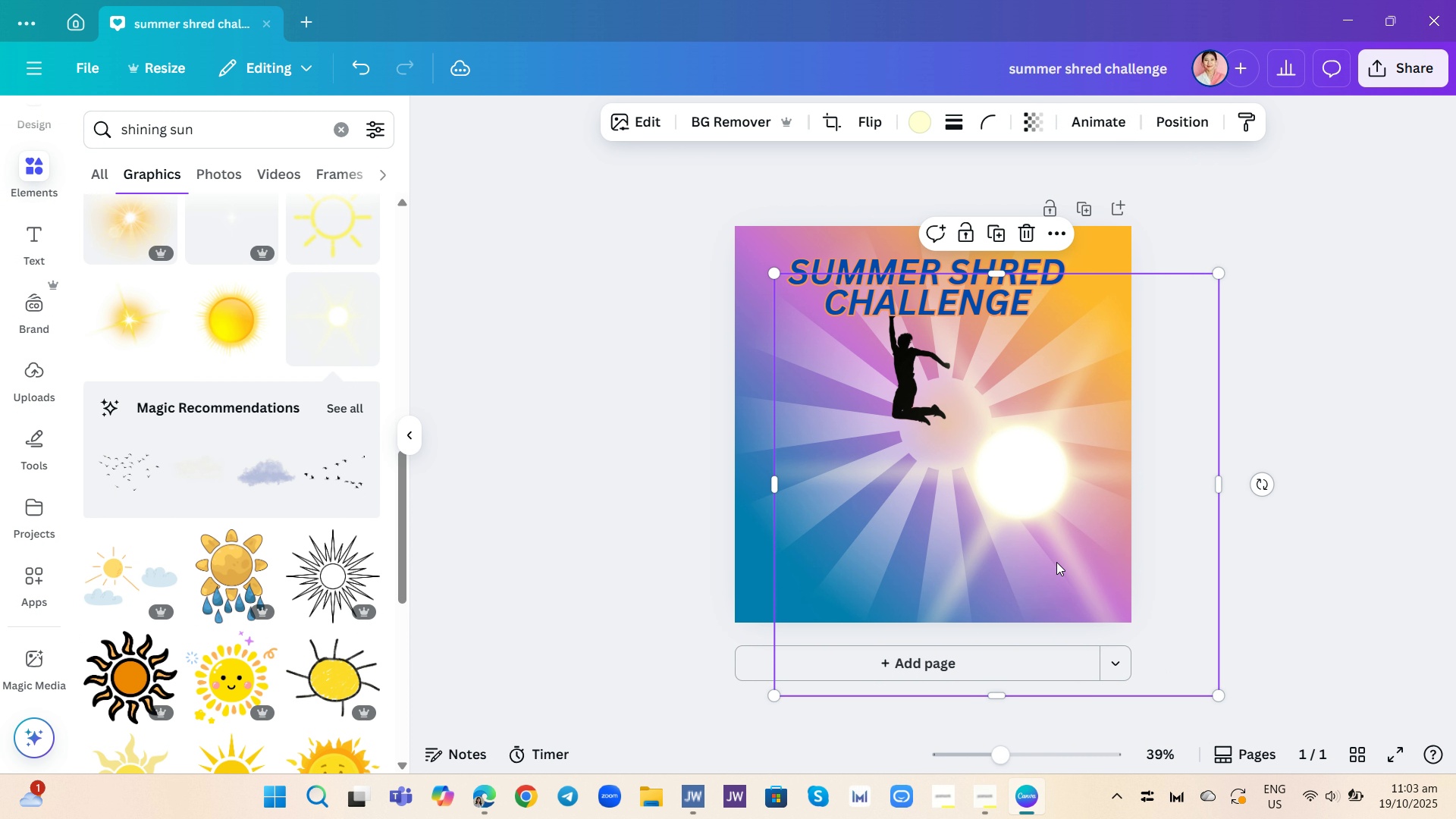 
left_click_drag(start_coordinate=[1065, 568], to_coordinate=[995, 526])
 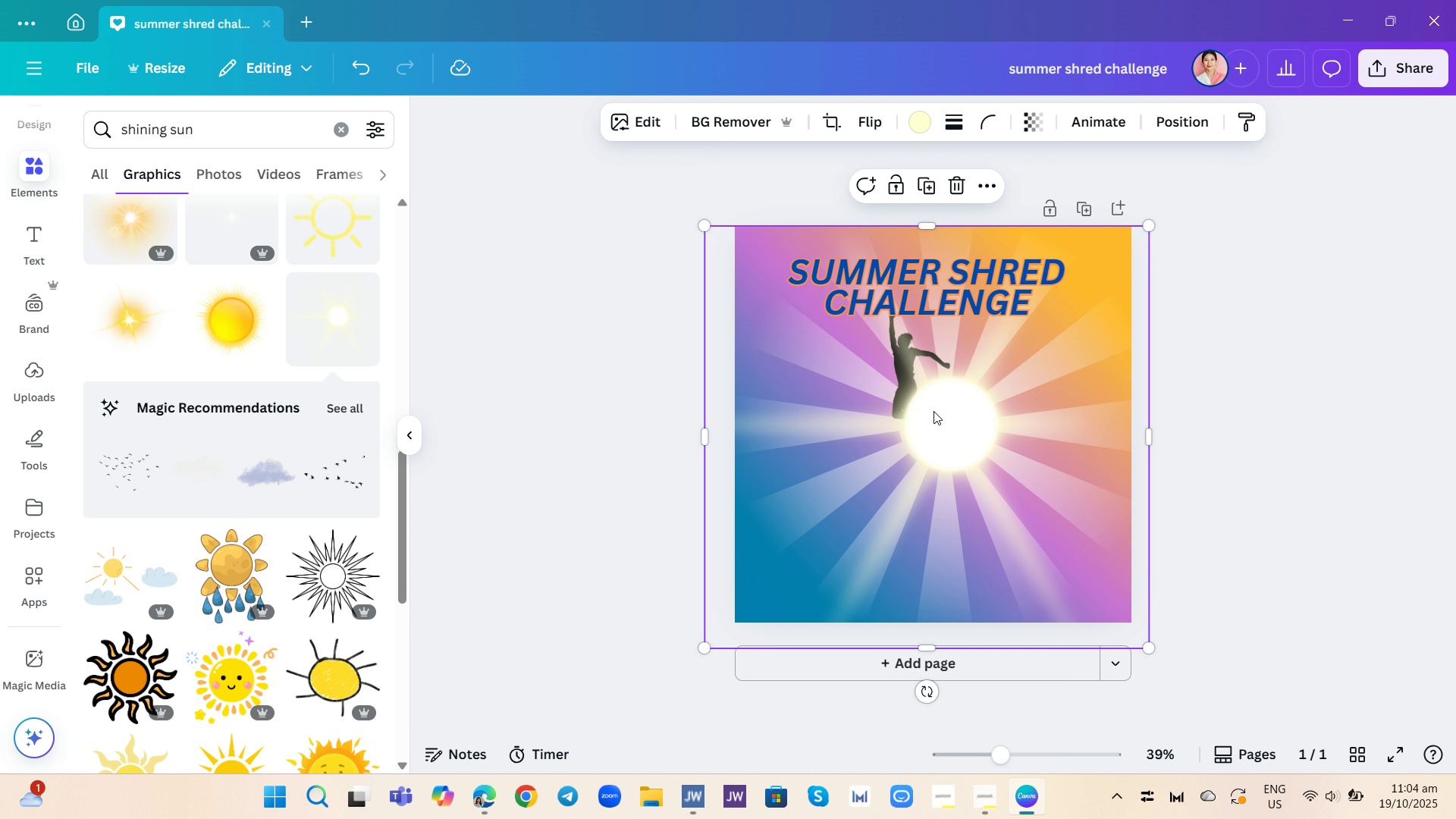 
wait(6.74)
 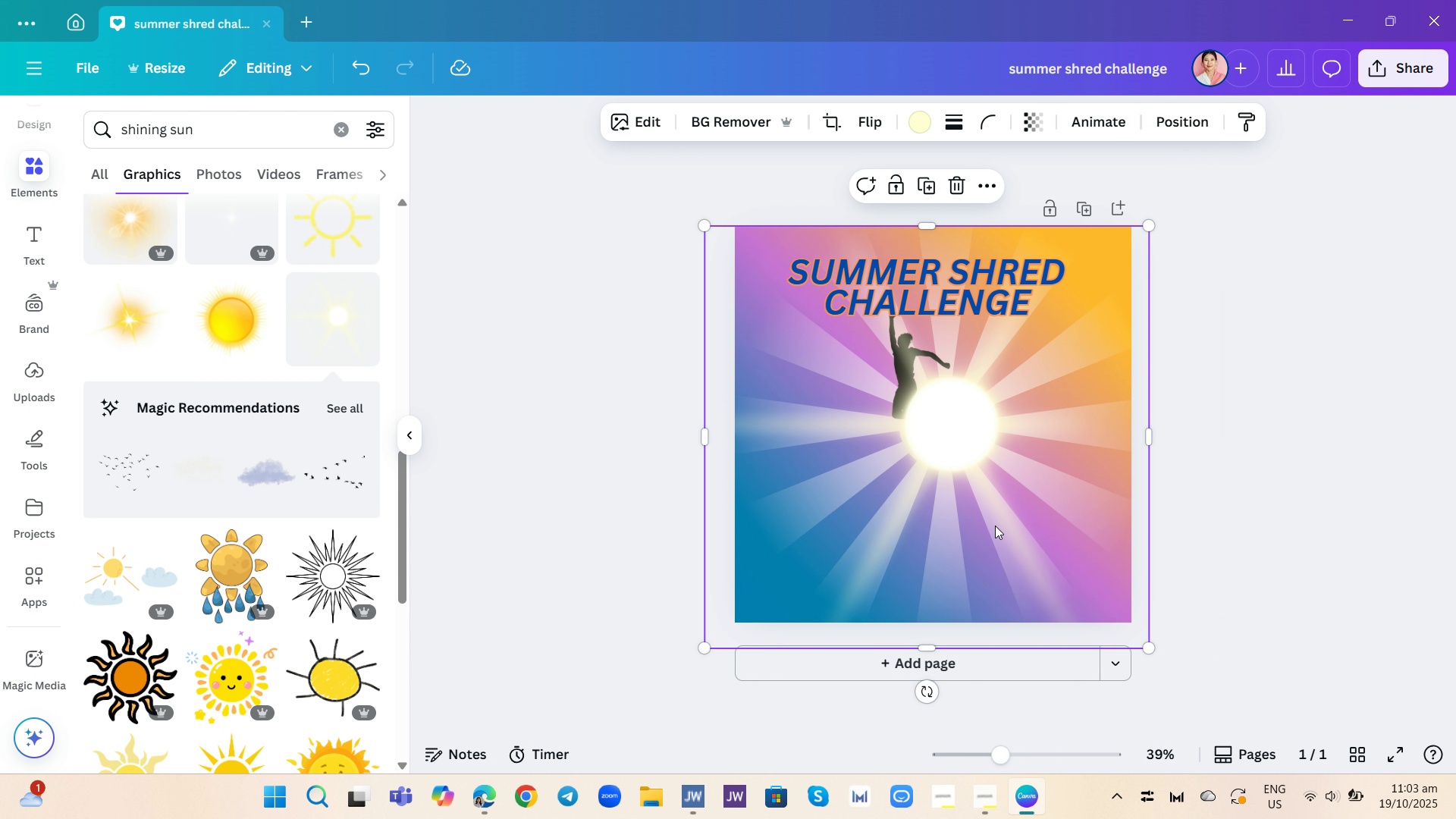 
left_click([912, 375])
 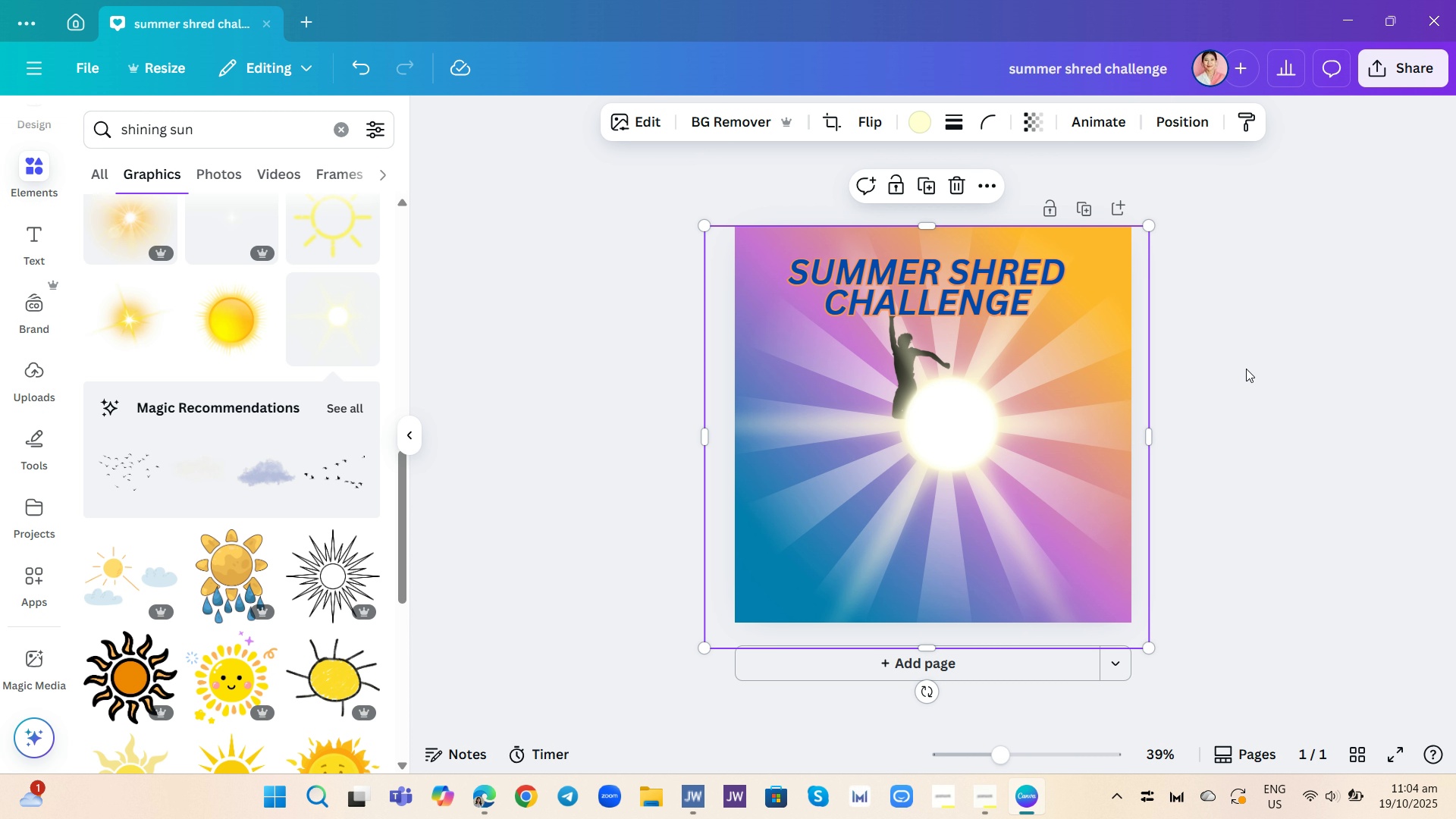 
left_click([1246, 369])
 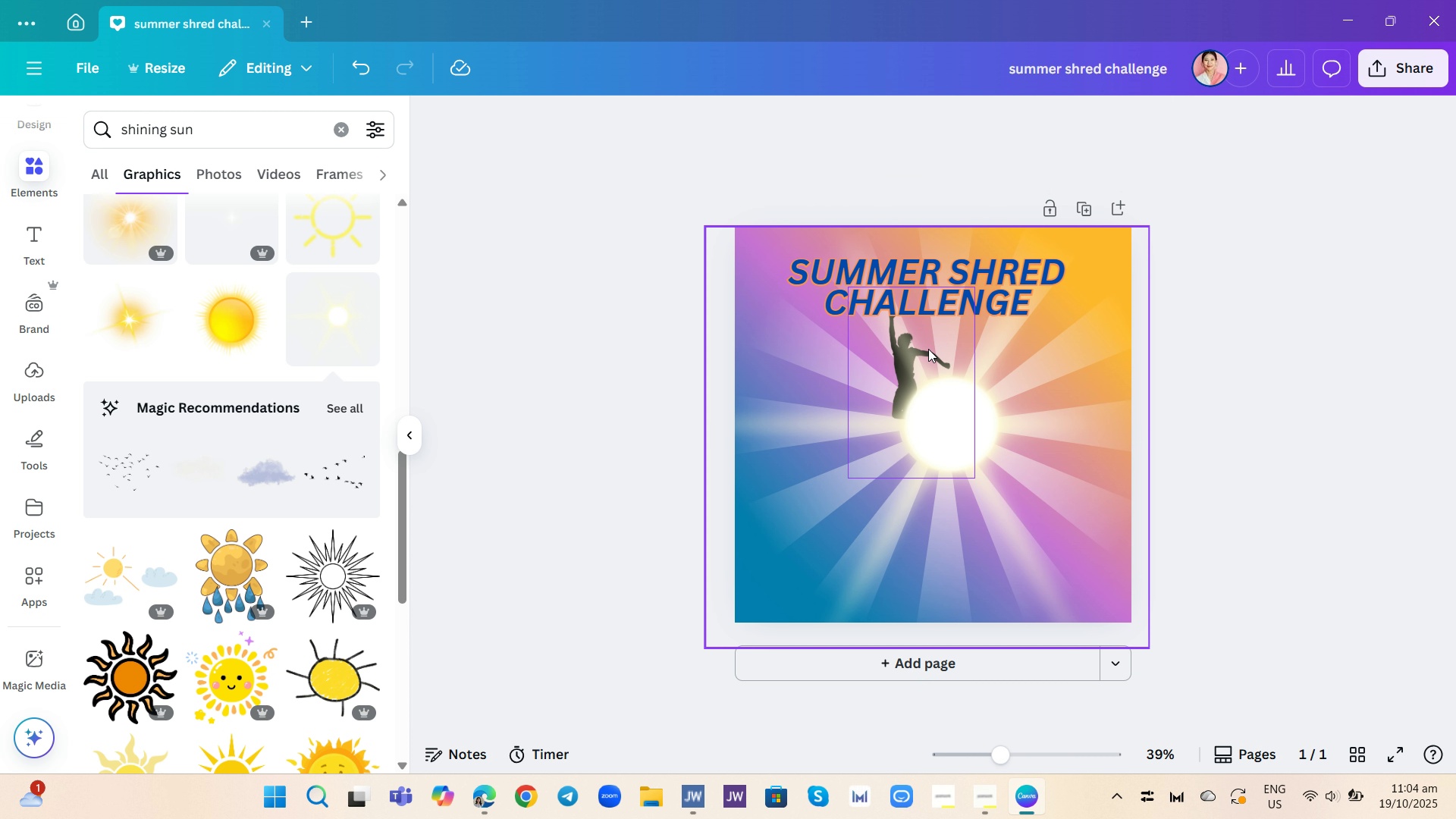 
left_click_drag(start_coordinate=[918, 342], to_coordinate=[975, 345])
 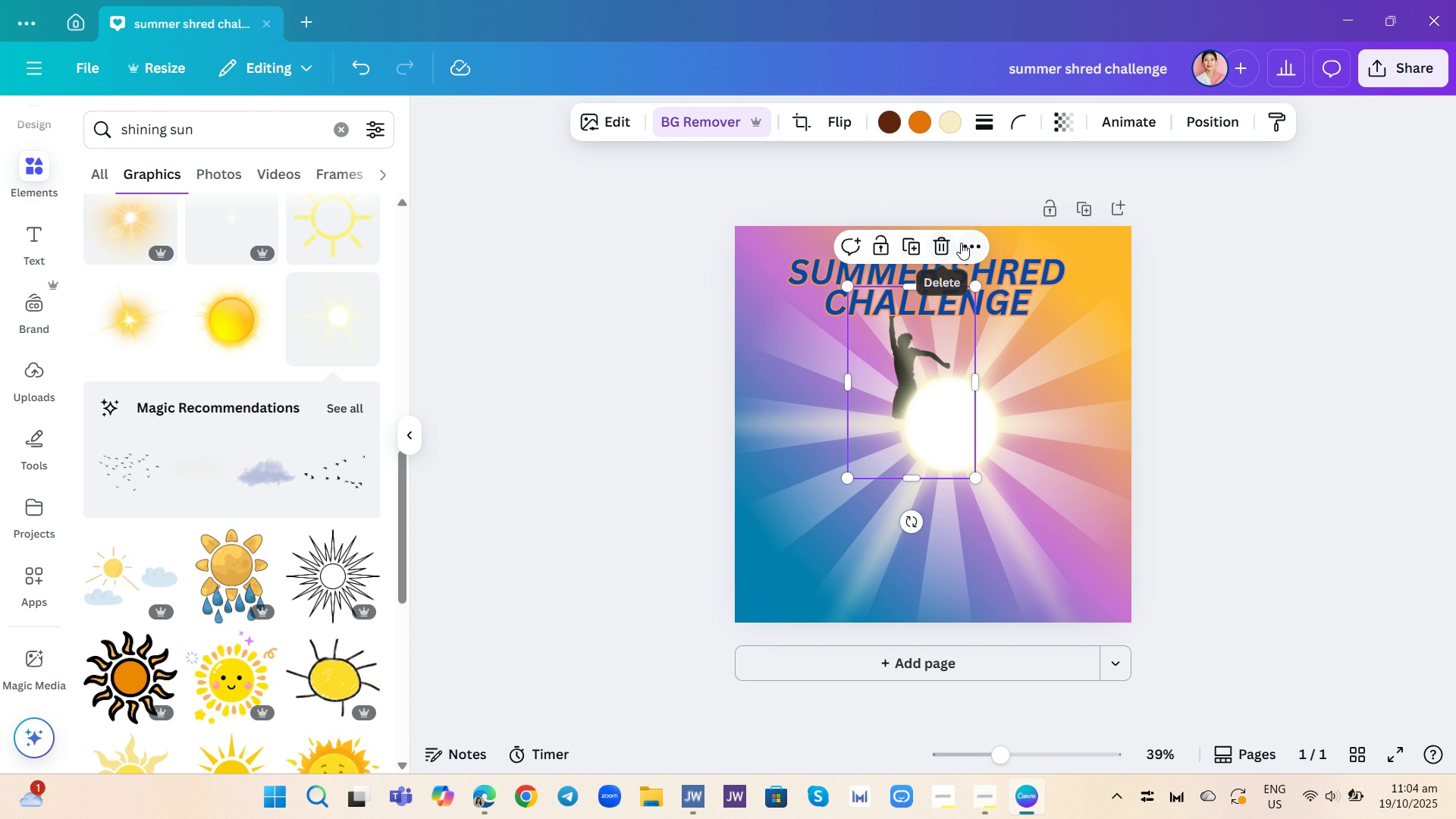 
left_click([970, 243])
 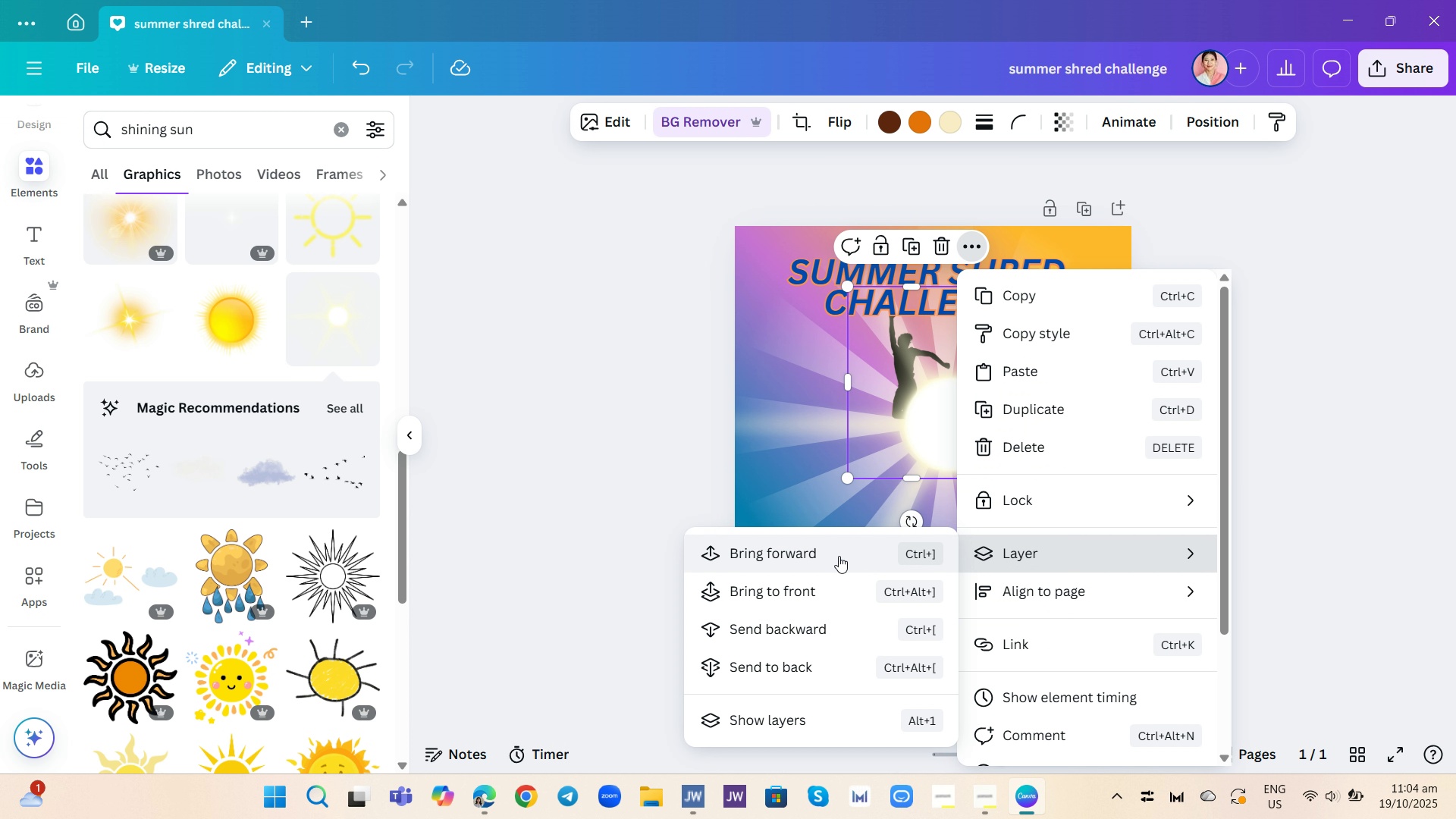 
left_click([830, 551])
 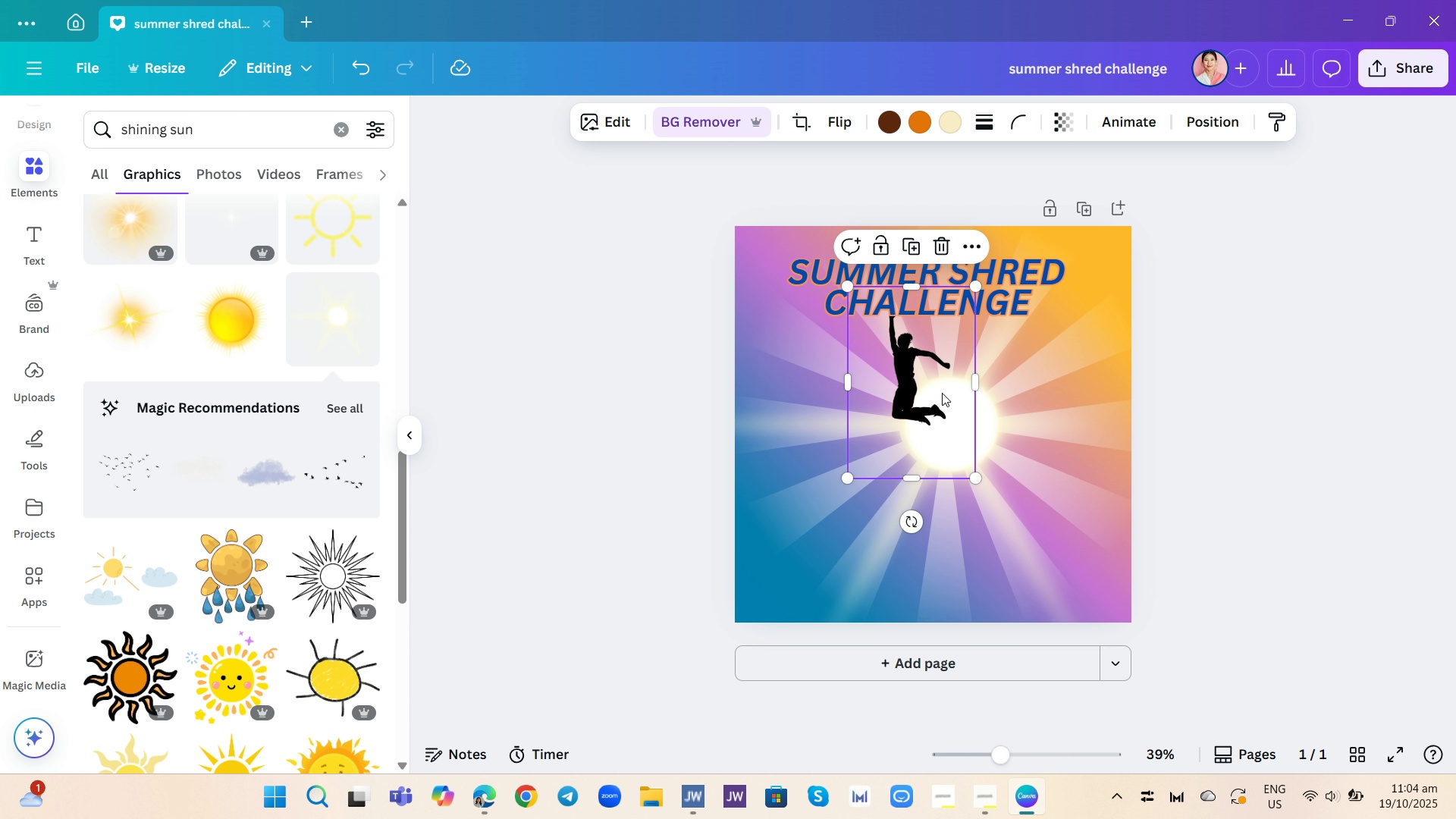 
left_click_drag(start_coordinate=[937, 391], to_coordinate=[978, 431])
 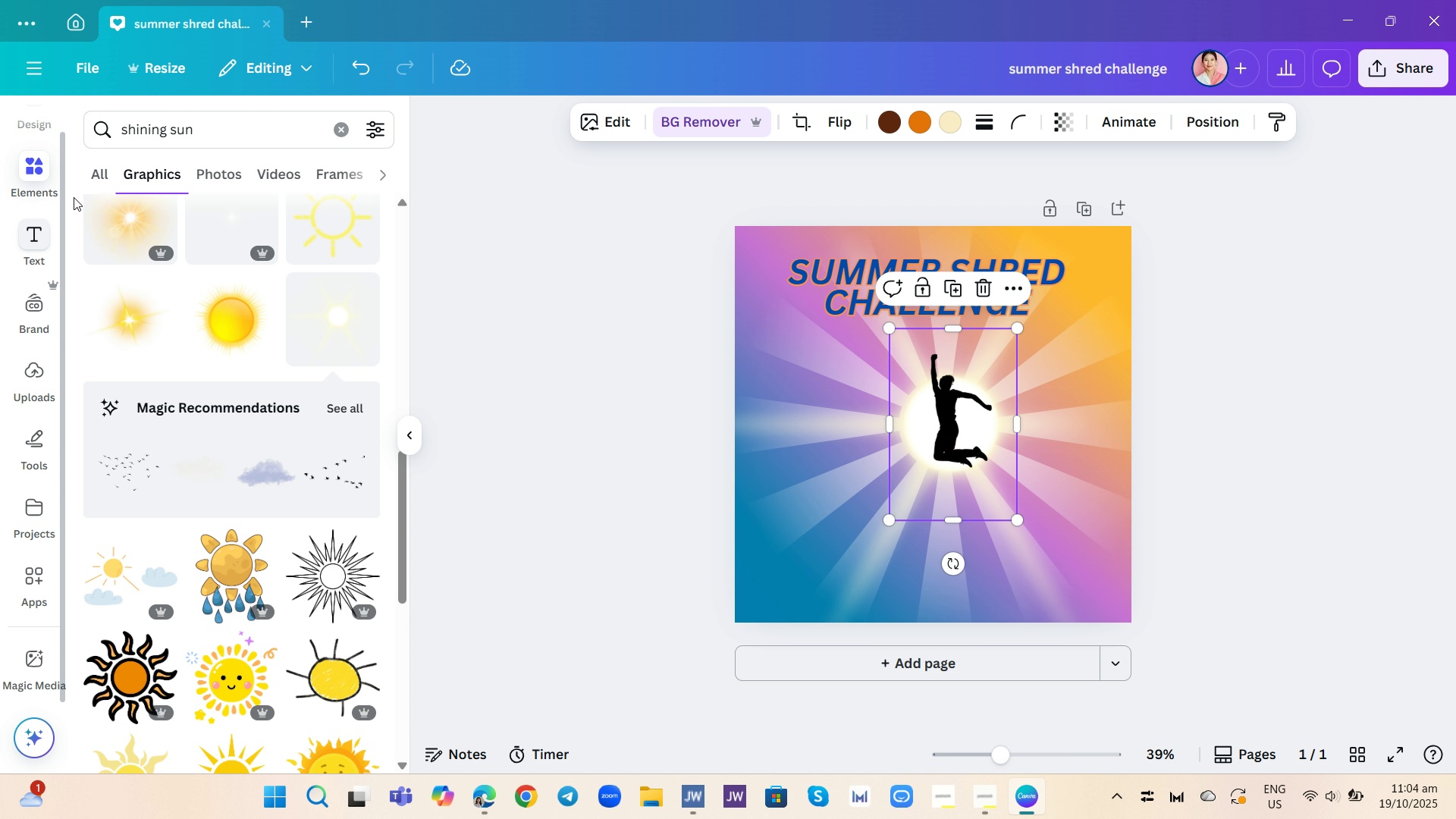 
wait(13.79)
 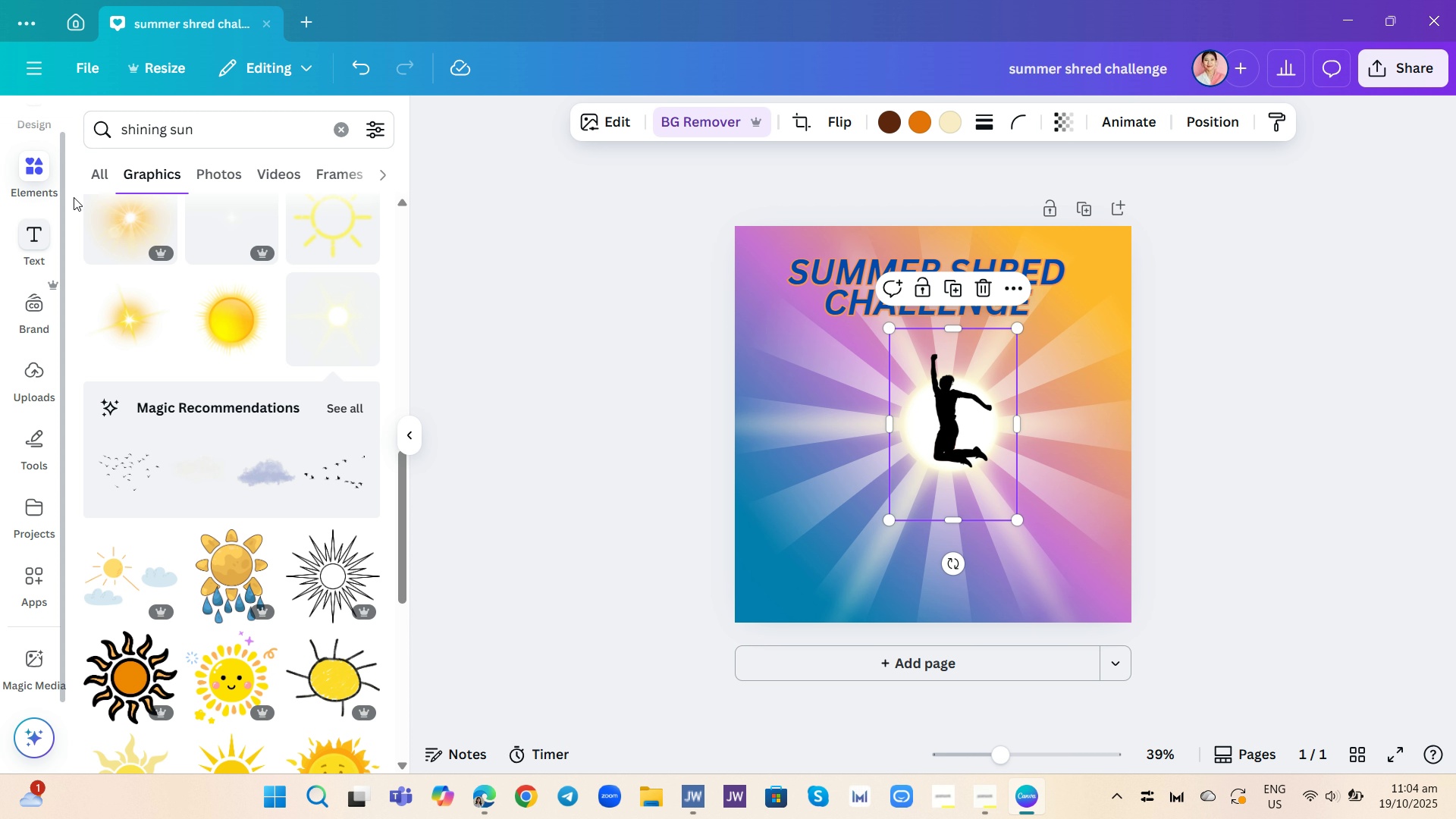 
left_click([225, 136])
 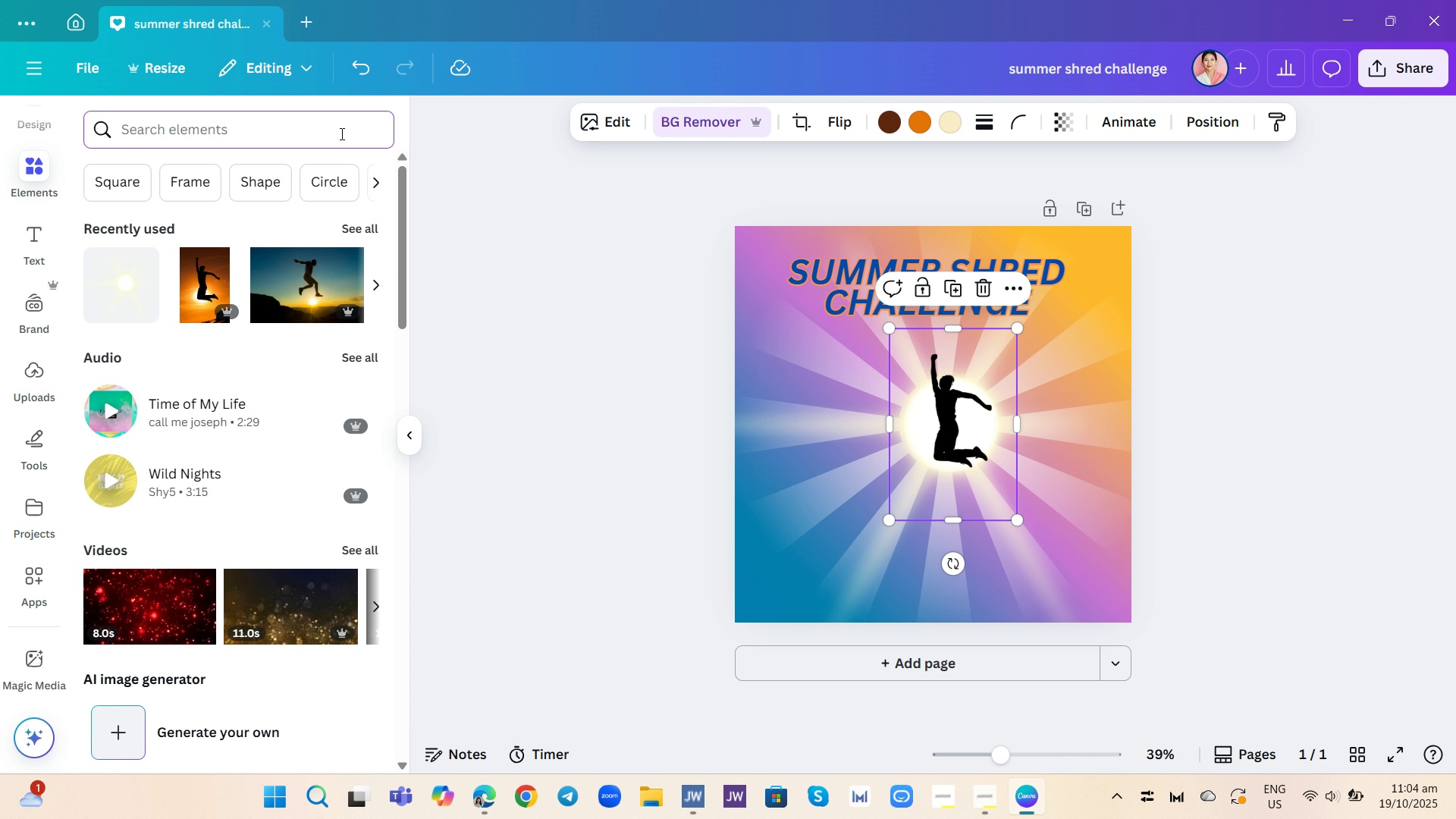 
wait(10.26)
 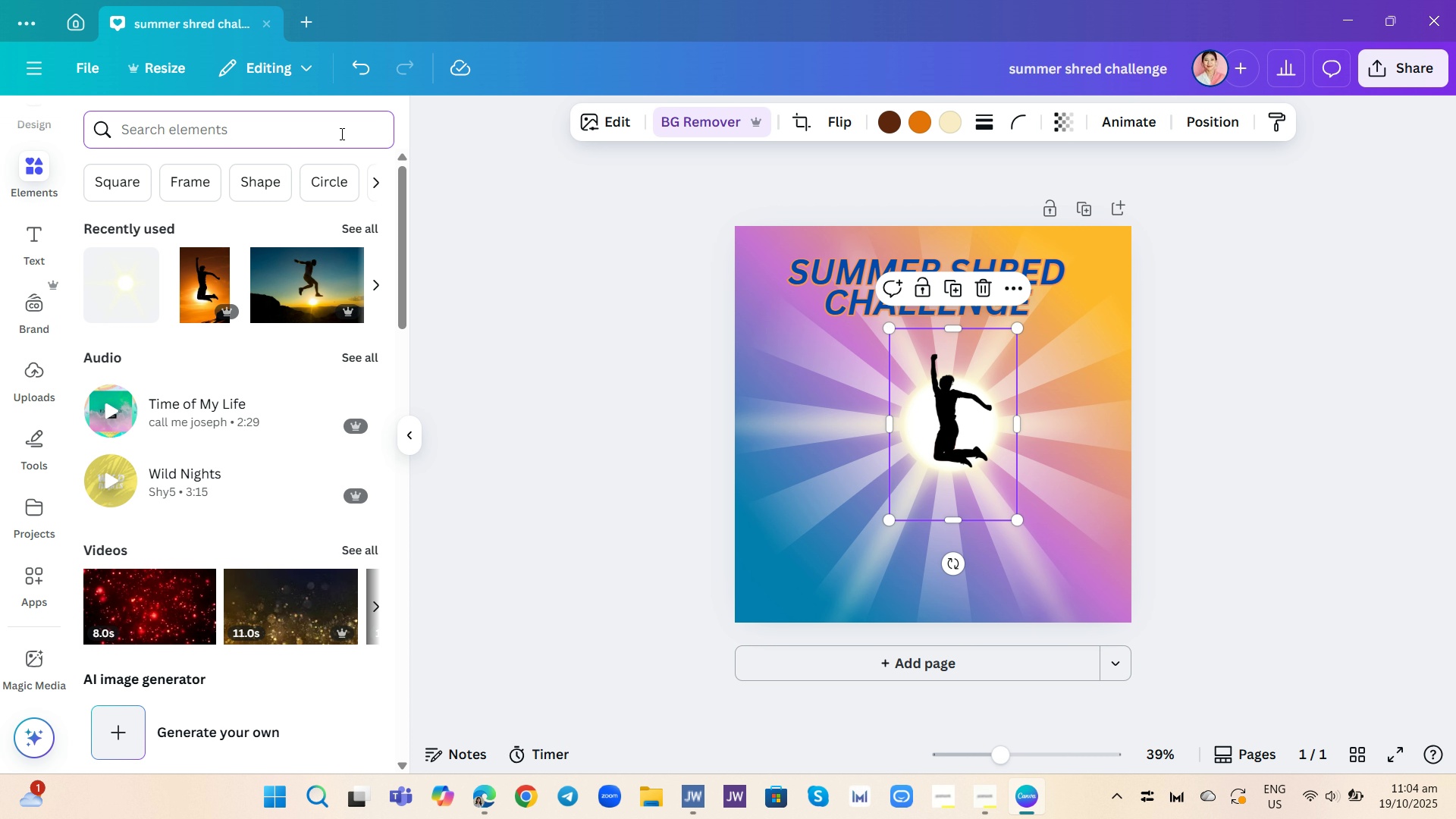 
type(splash water)
 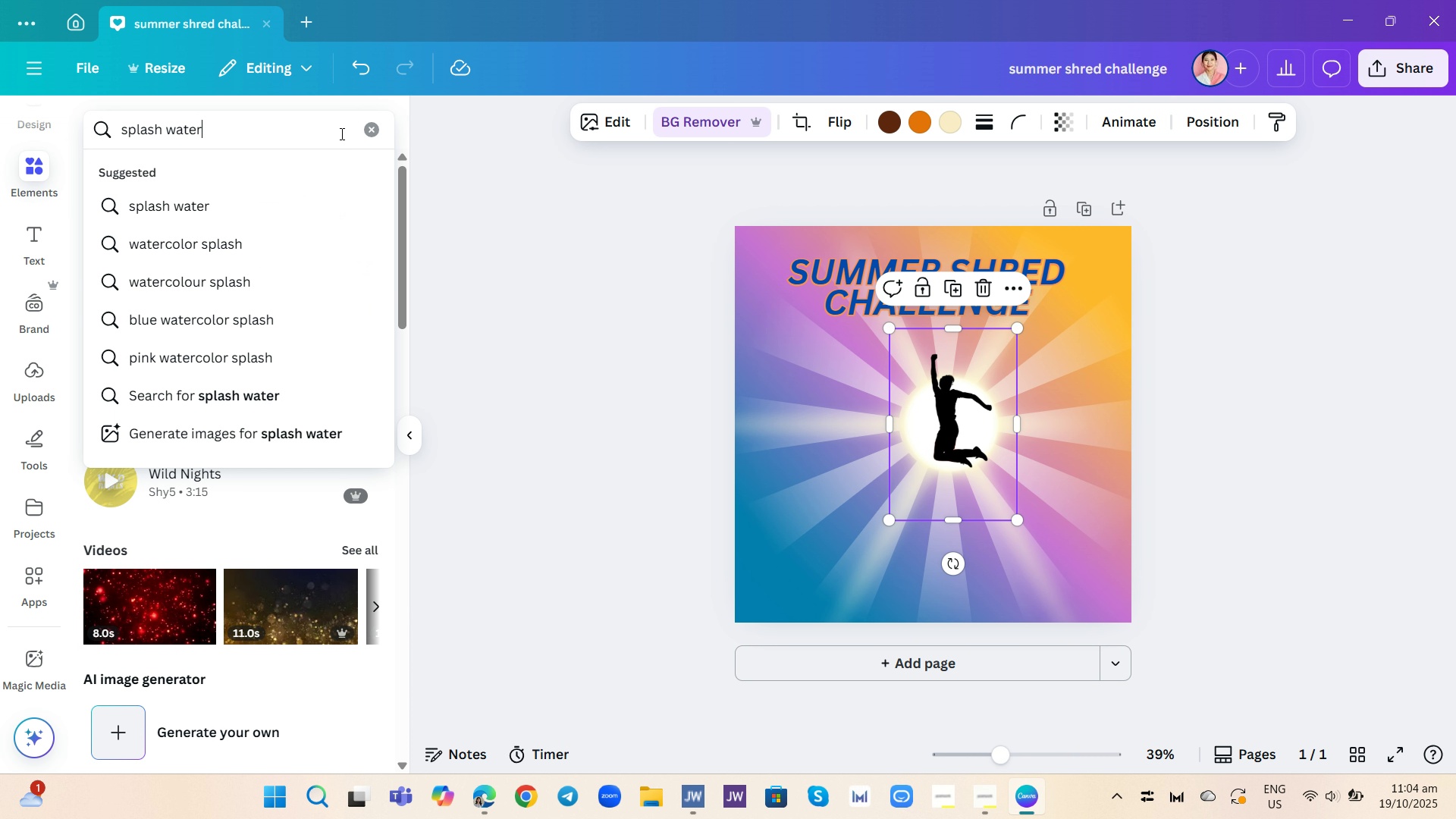 
key(Enter)
 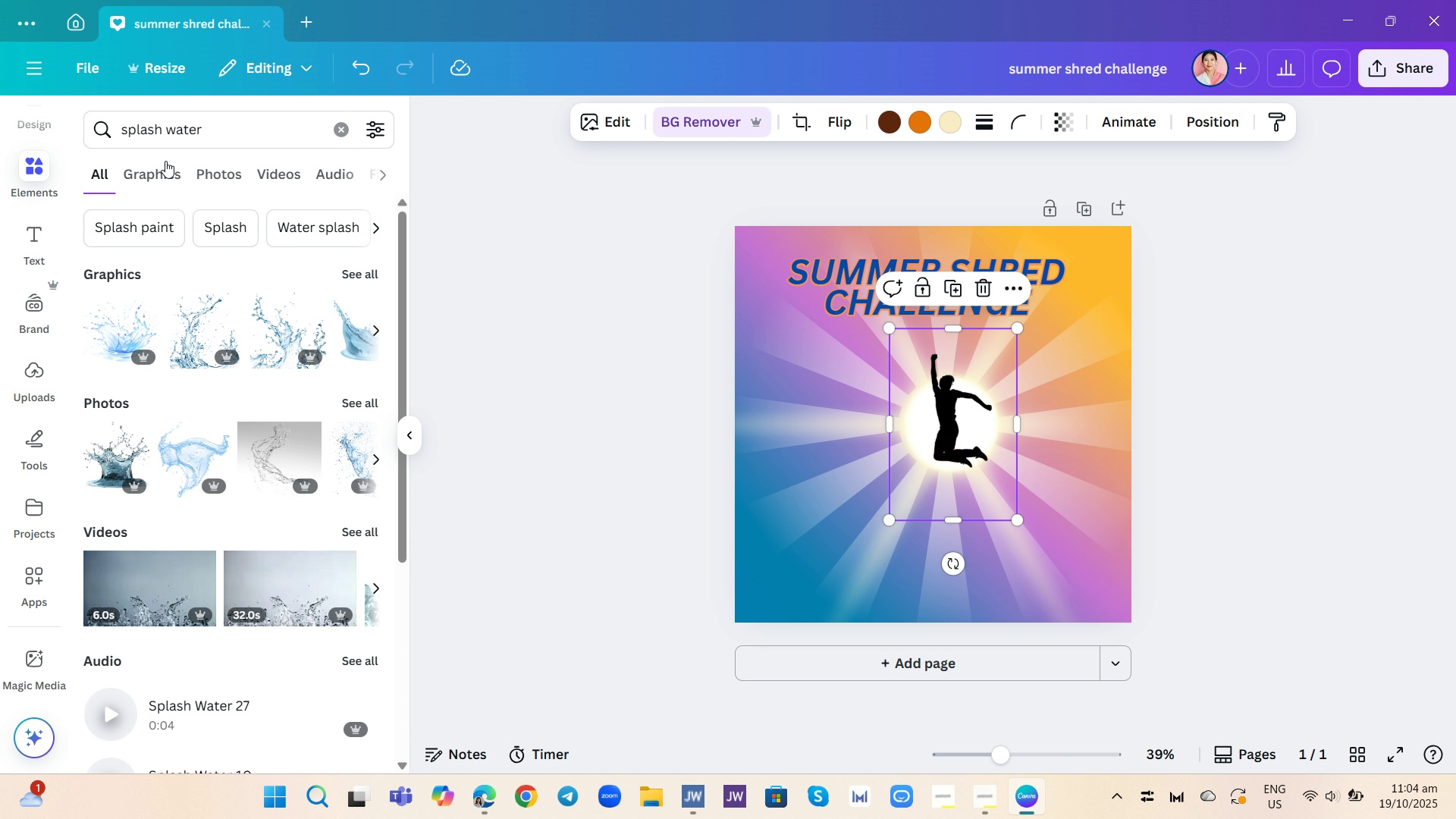 
left_click([158, 165])
 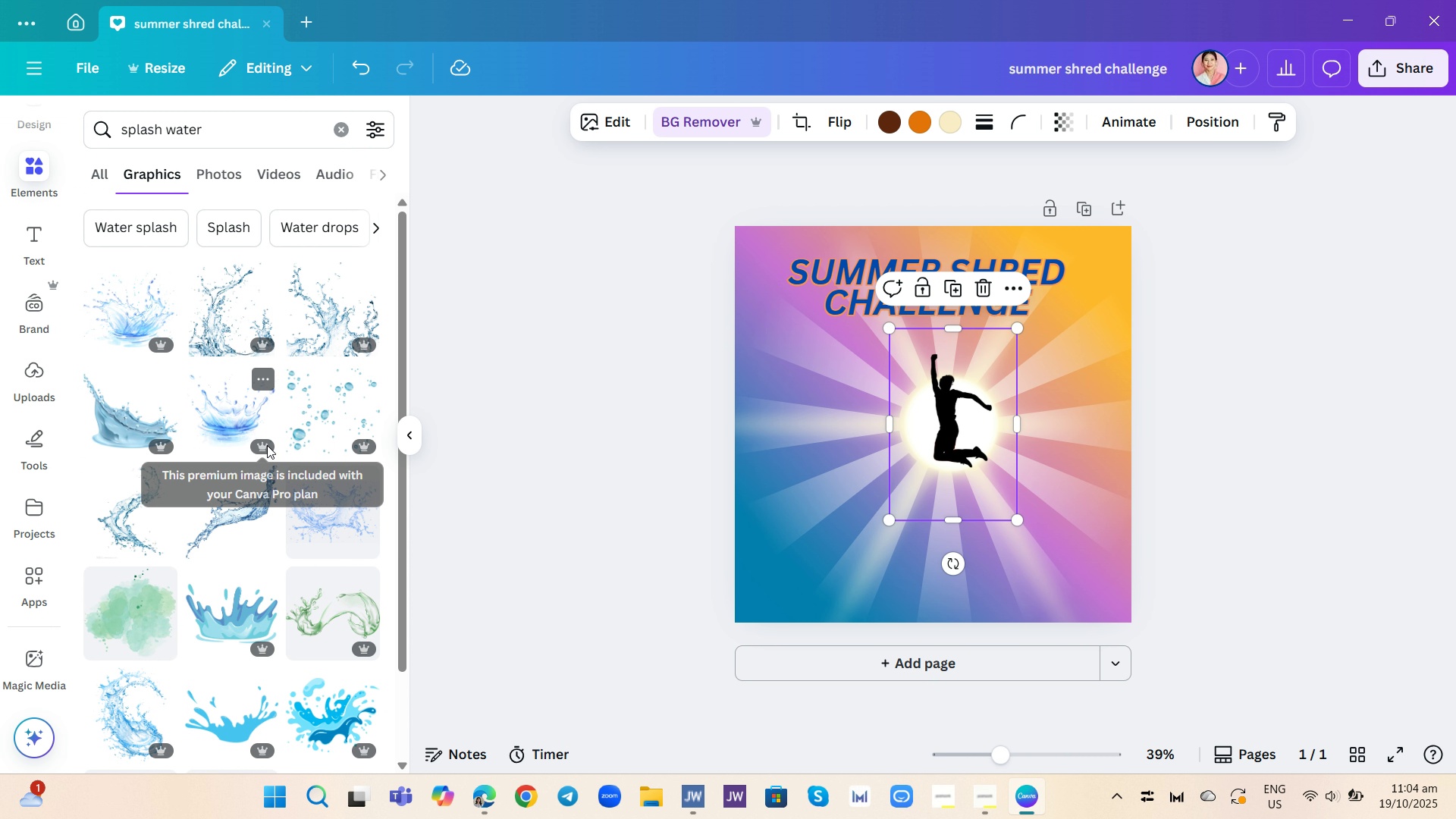 
wait(5.67)
 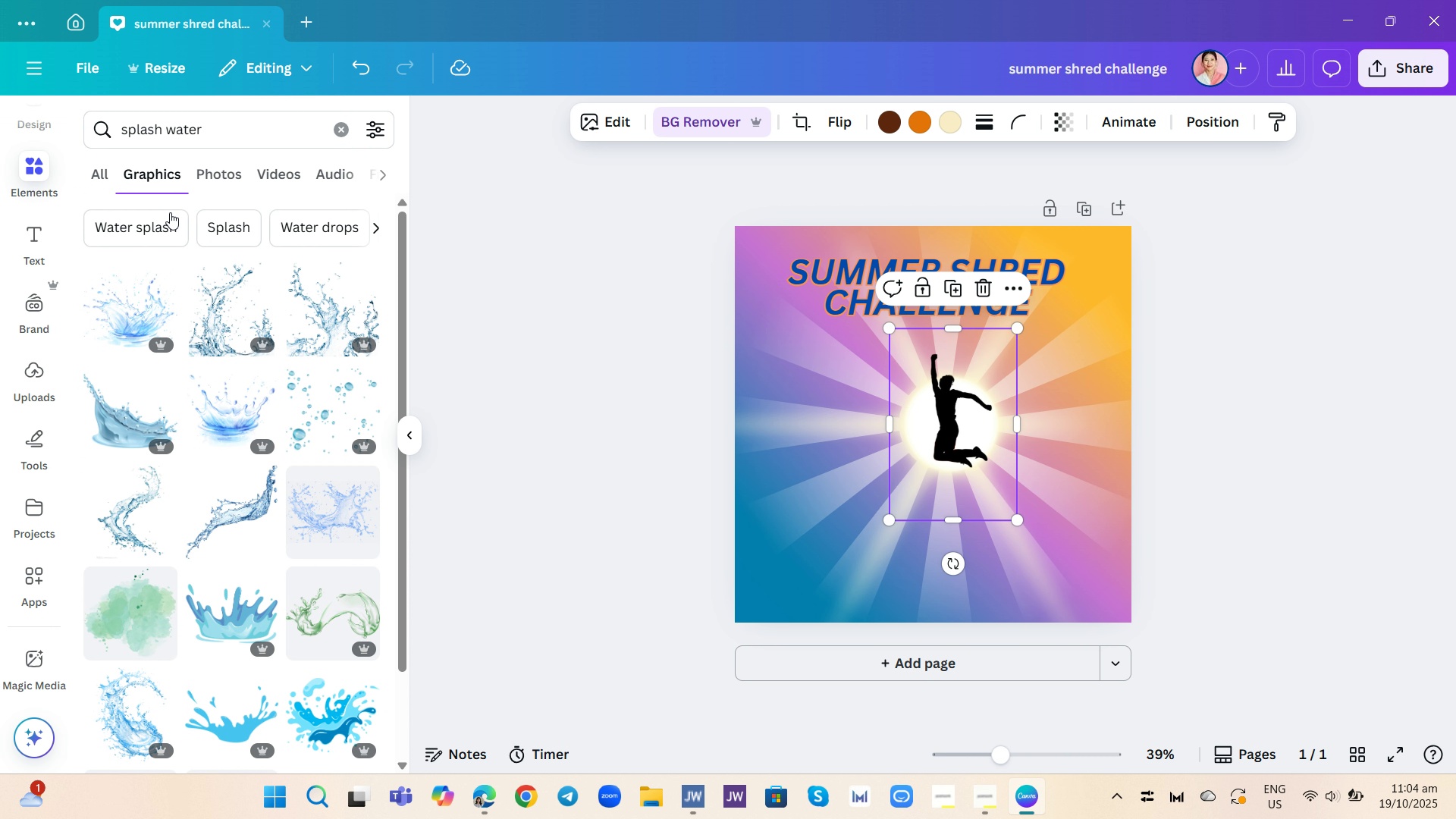 
mouse_move([234, 445])
 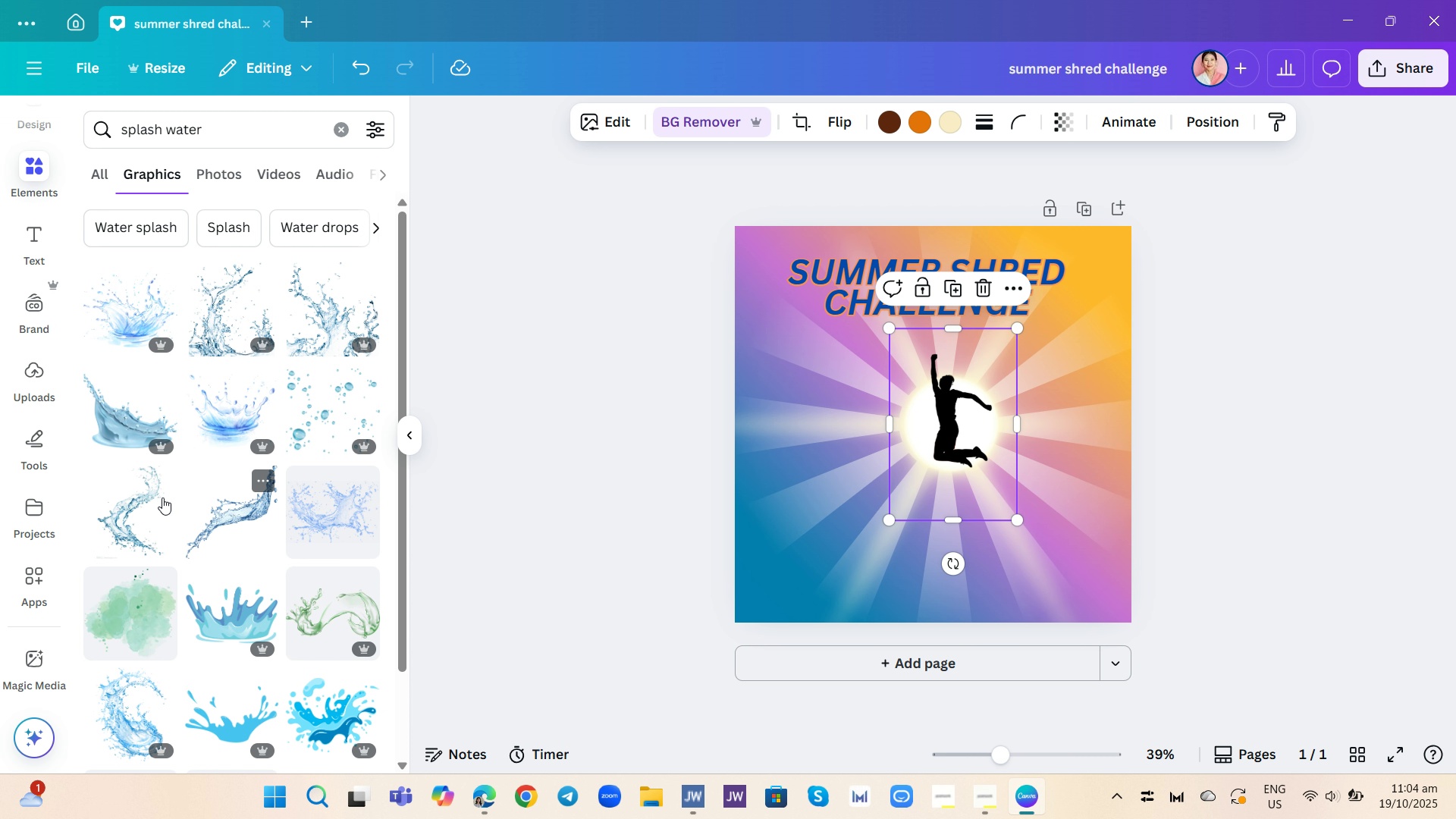 
mouse_move([166, 494])
 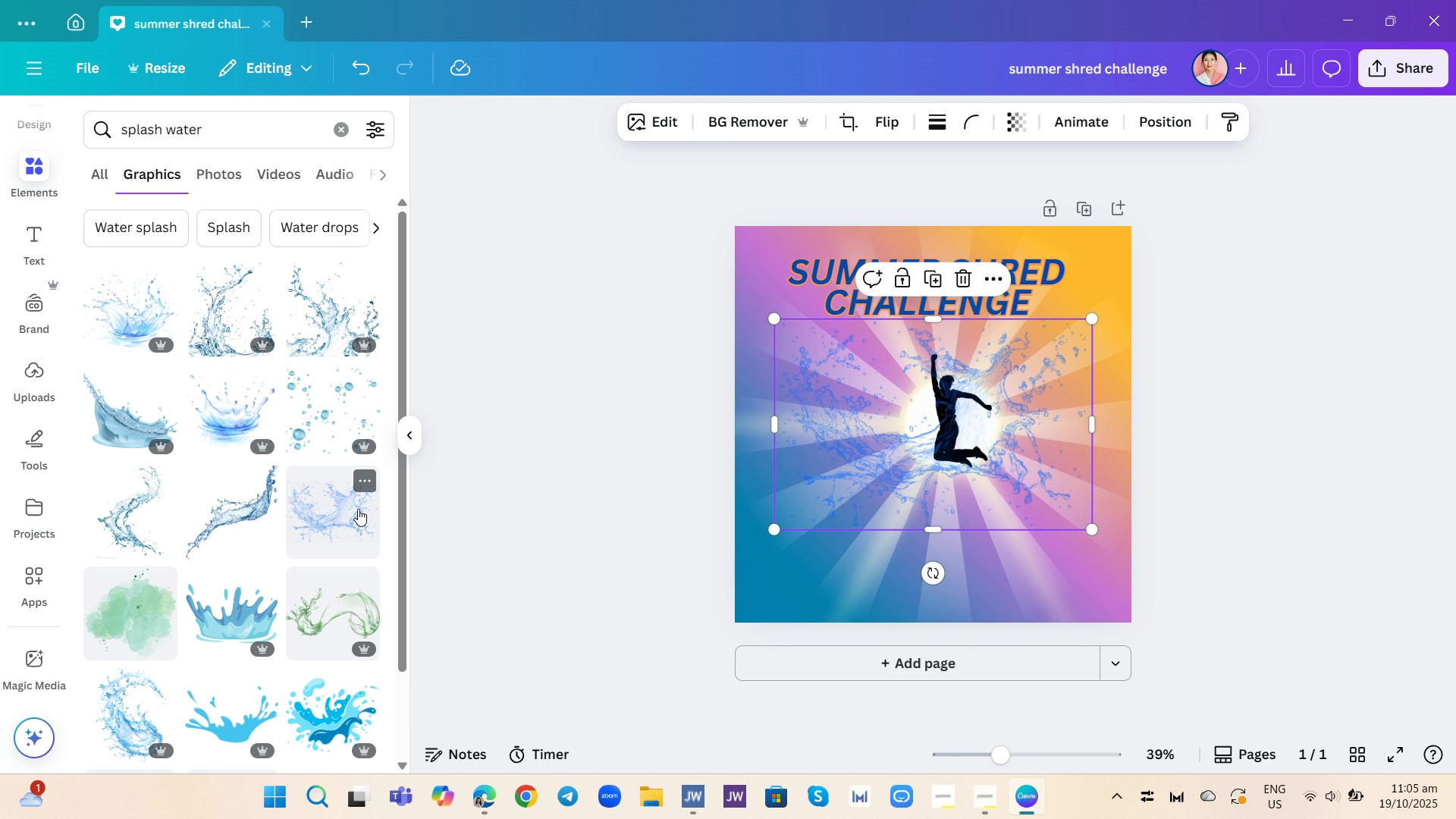 
left_click([358, 509])
 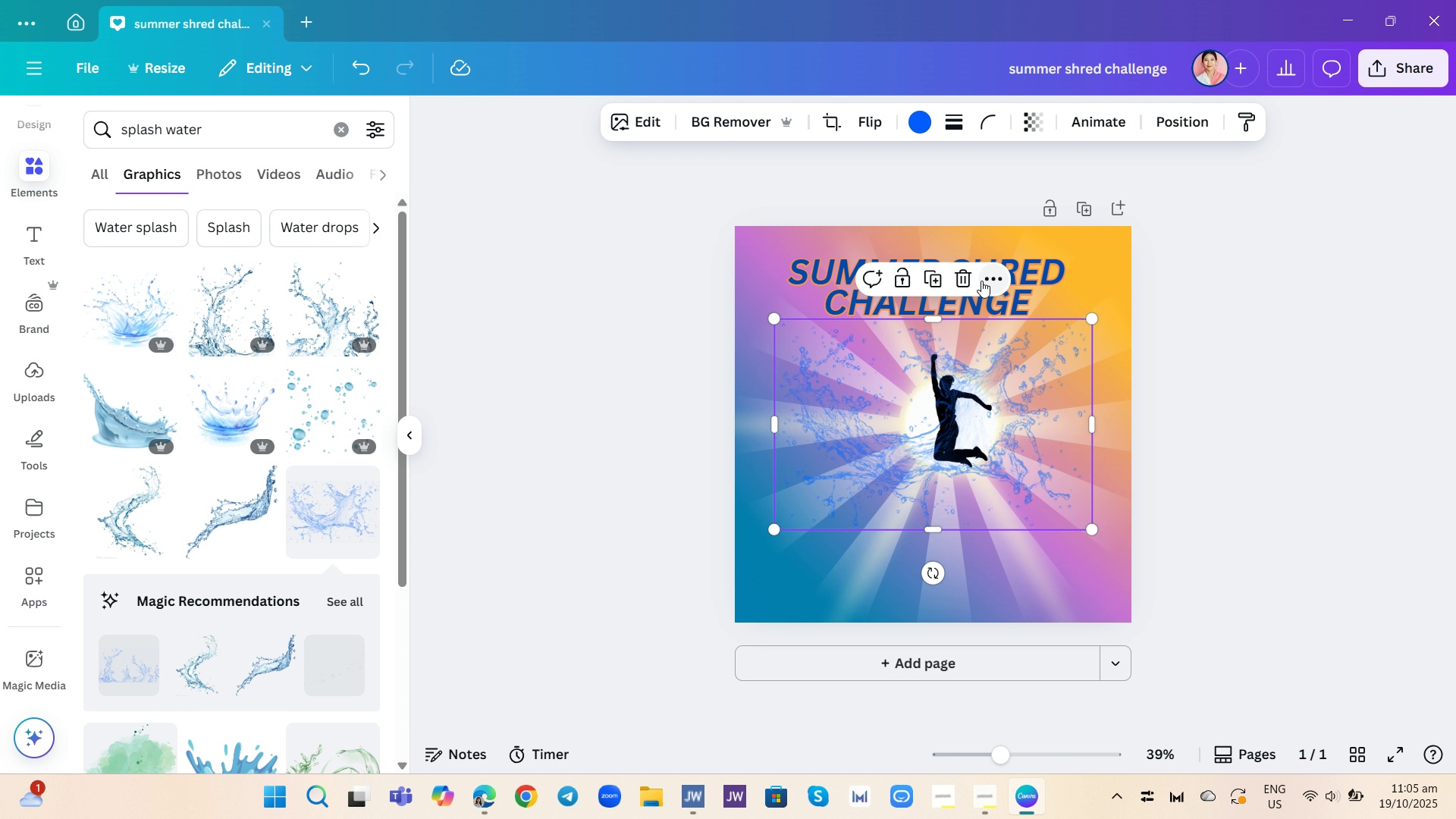 
left_click([968, 275])
 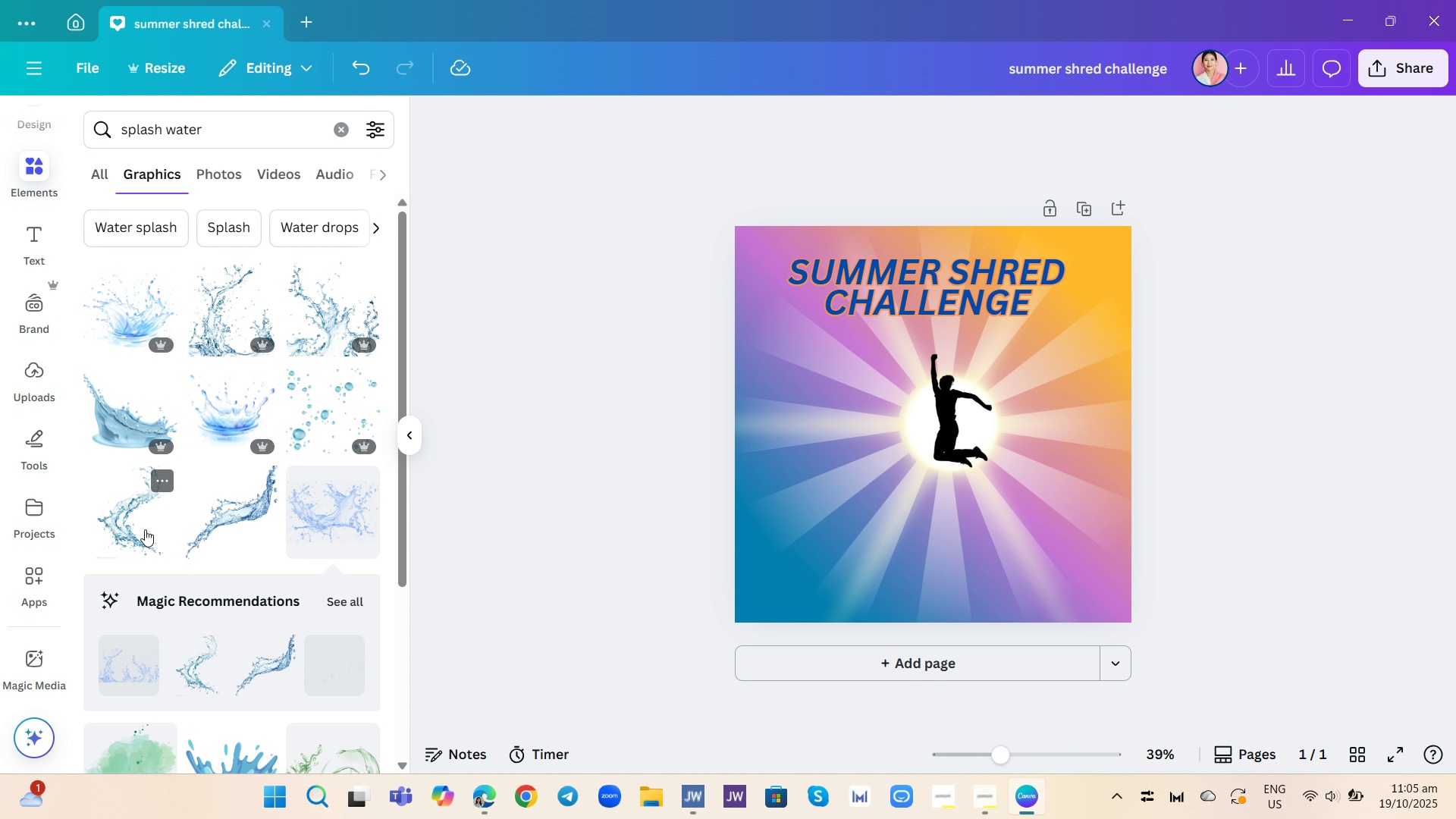 
left_click([140, 529])
 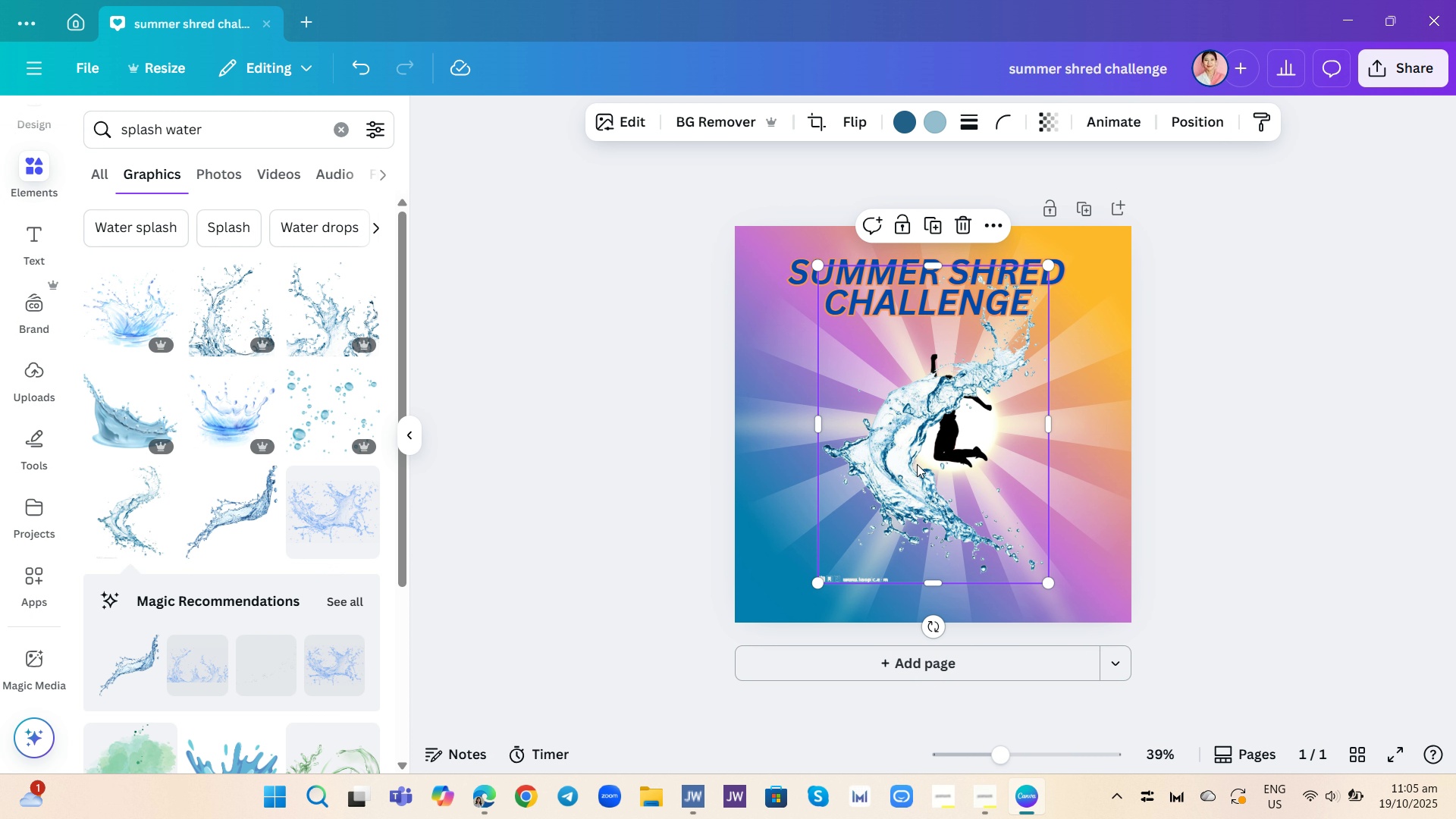 
left_click_drag(start_coordinate=[897, 479], to_coordinate=[792, 578])
 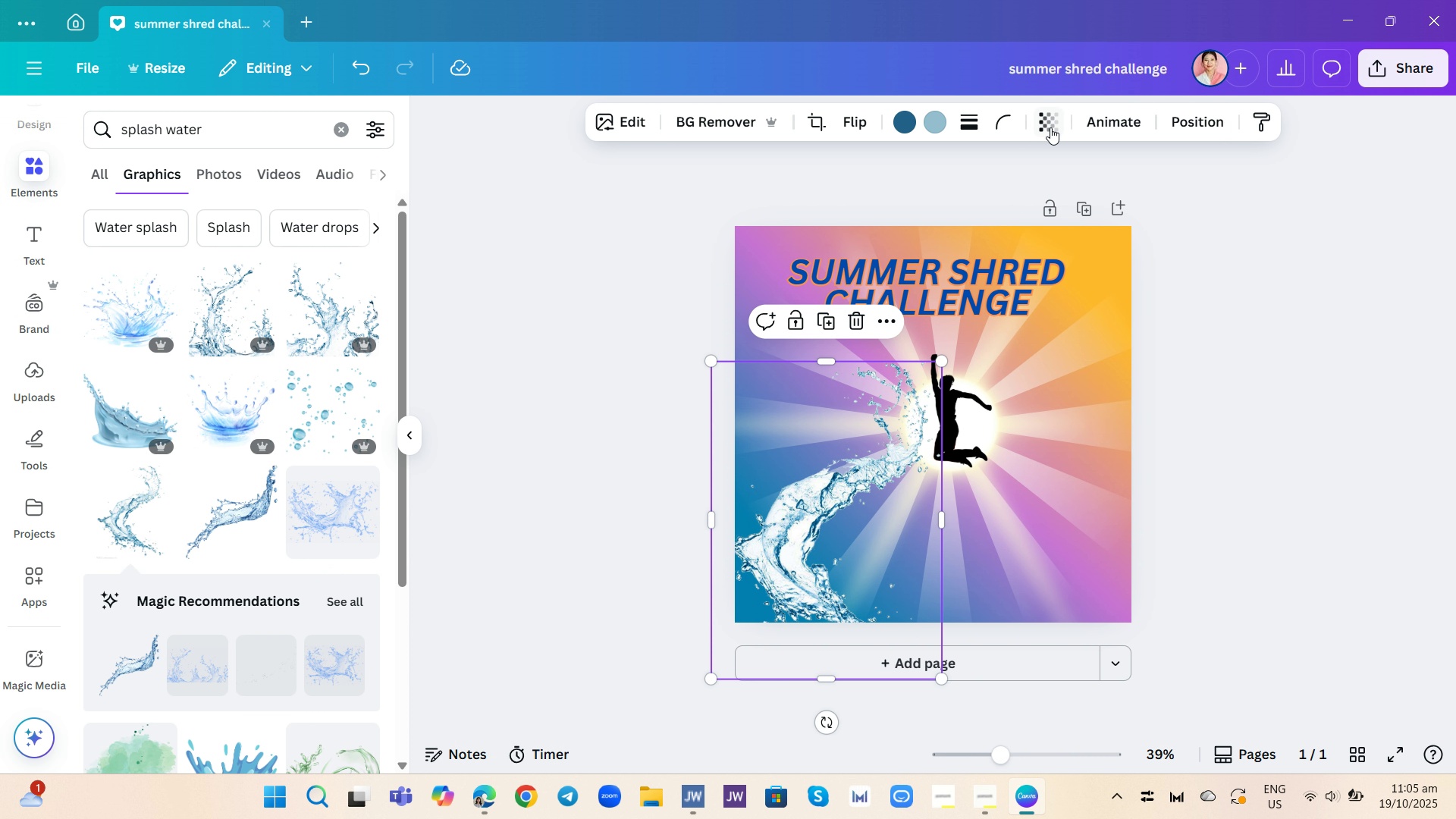 
left_click([1052, 127])
 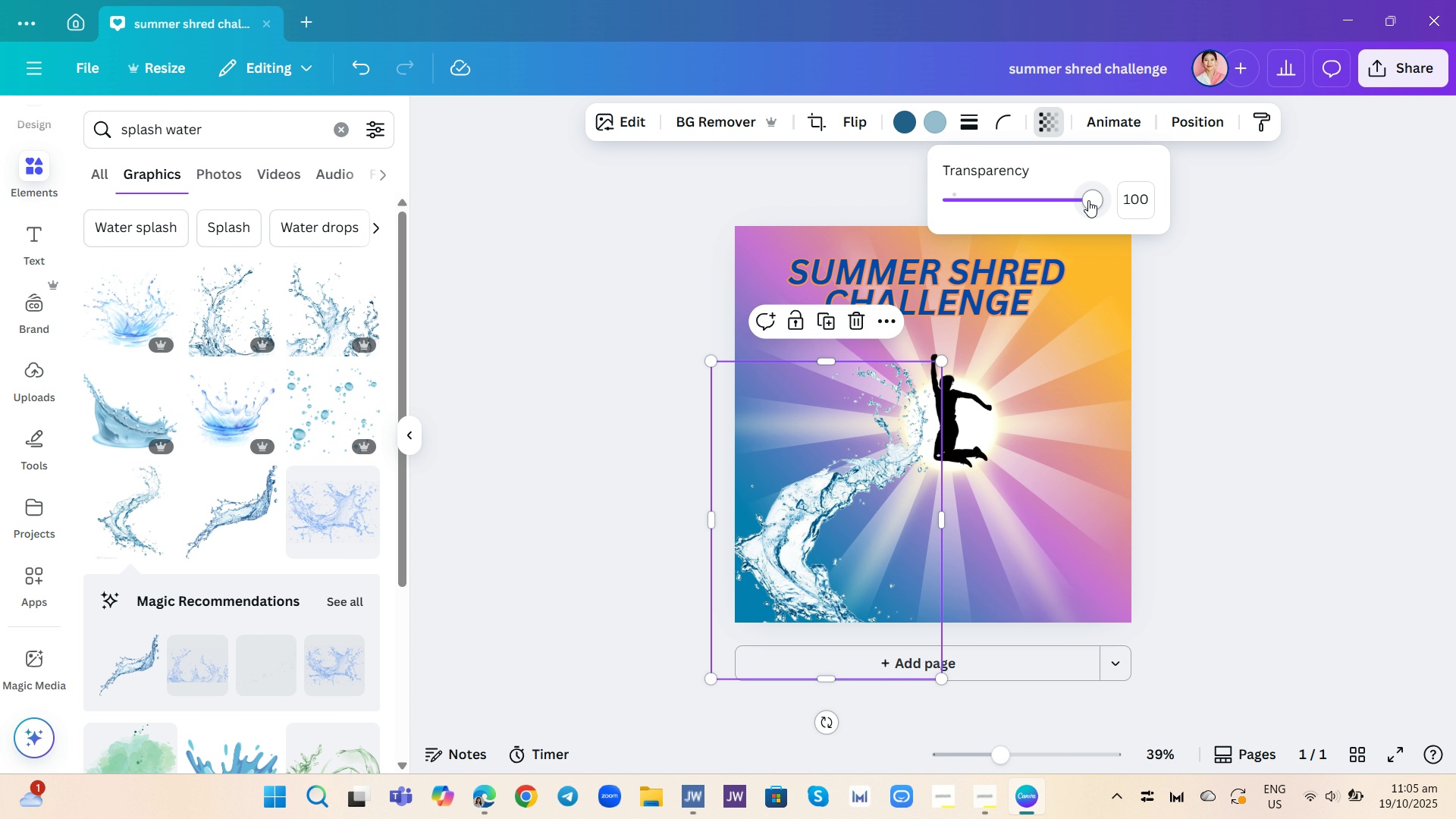 
left_click_drag(start_coordinate=[1088, 200], to_coordinate=[1012, 238])
 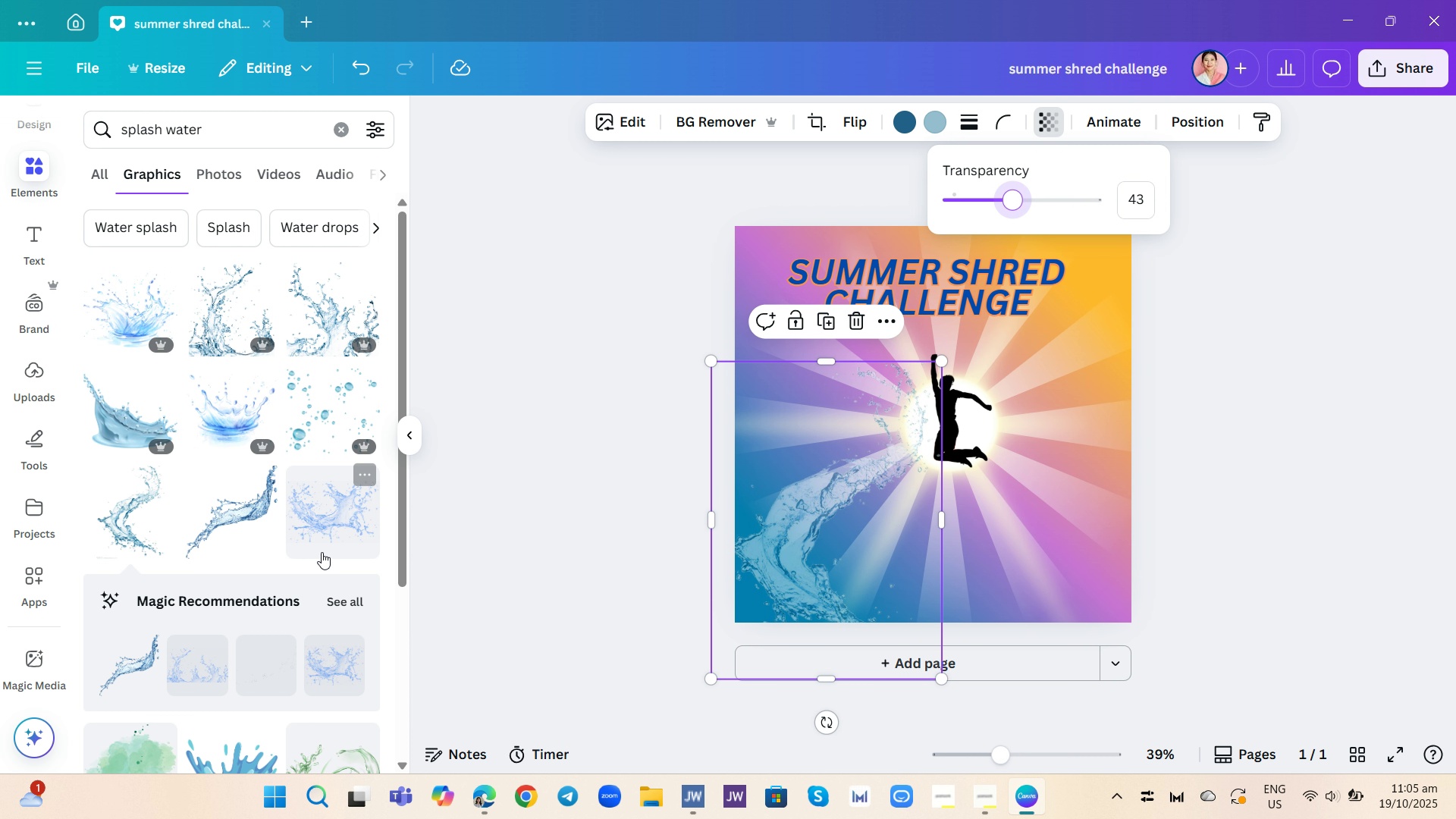 
scroll: coordinate [318, 534], scroll_direction: down, amount: 15.0
 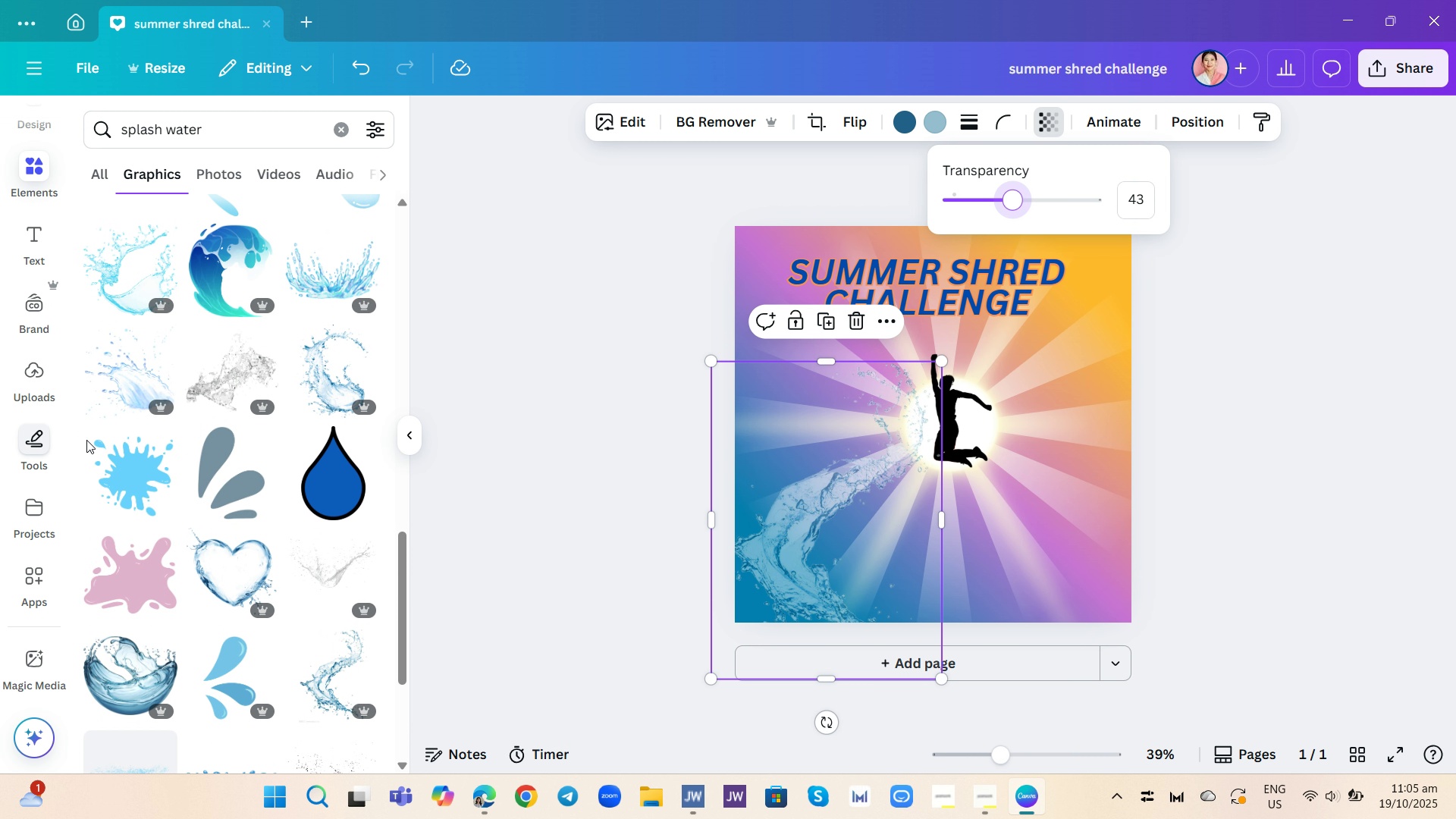 
left_click([120, 397])
 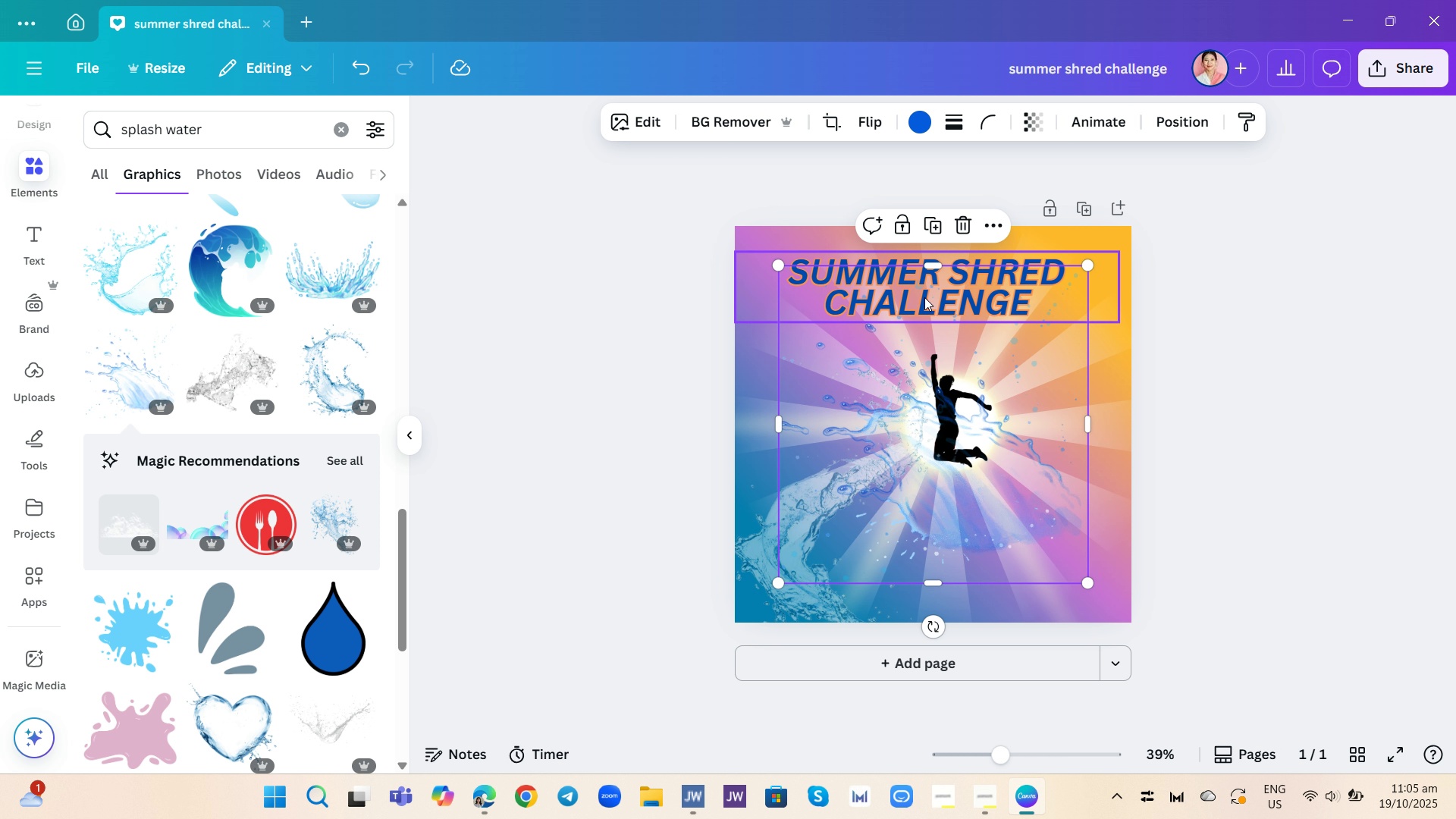 
wait(7.27)
 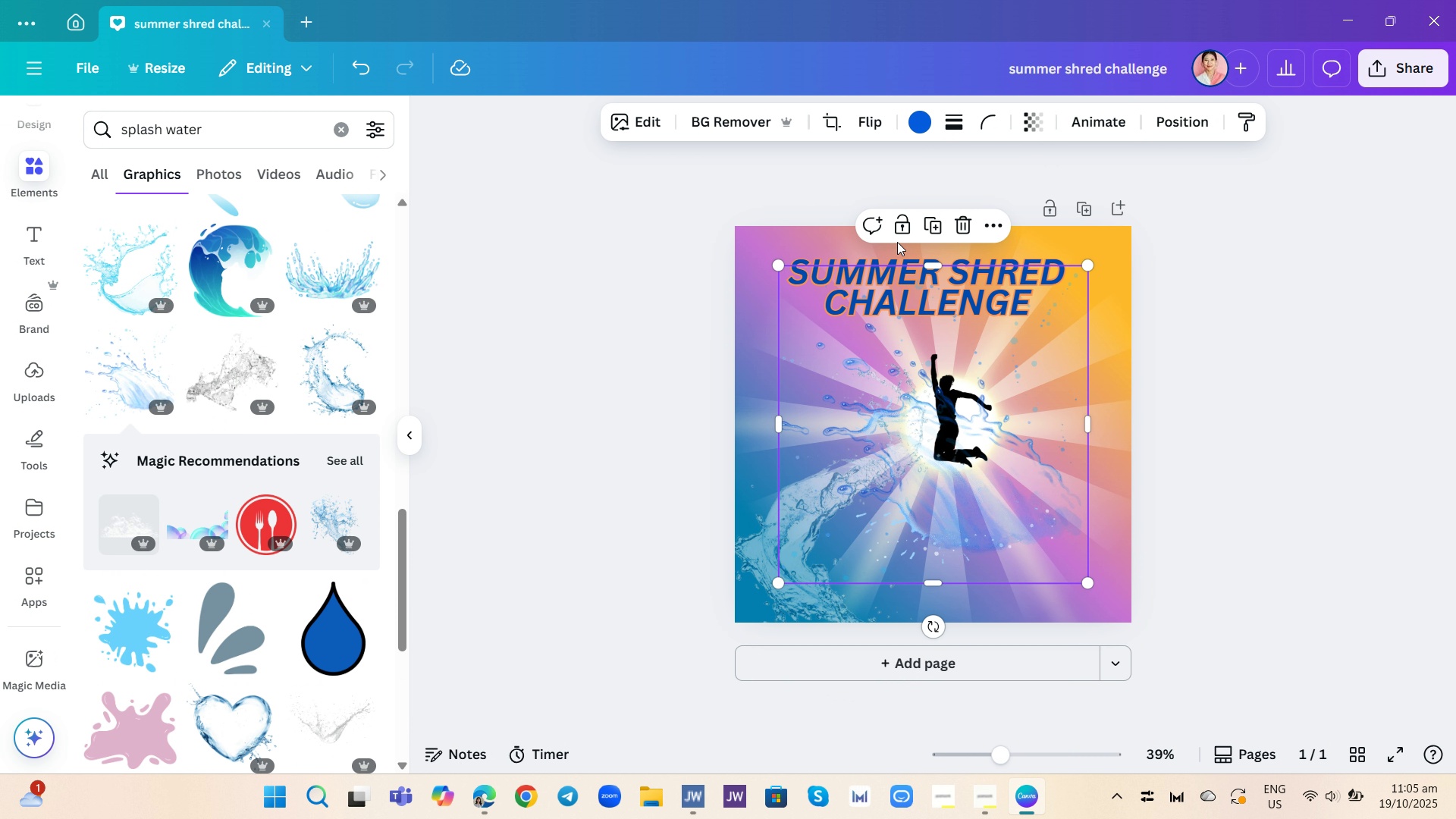 
left_click_drag(start_coordinate=[949, 477], to_coordinate=[1025, 523])
 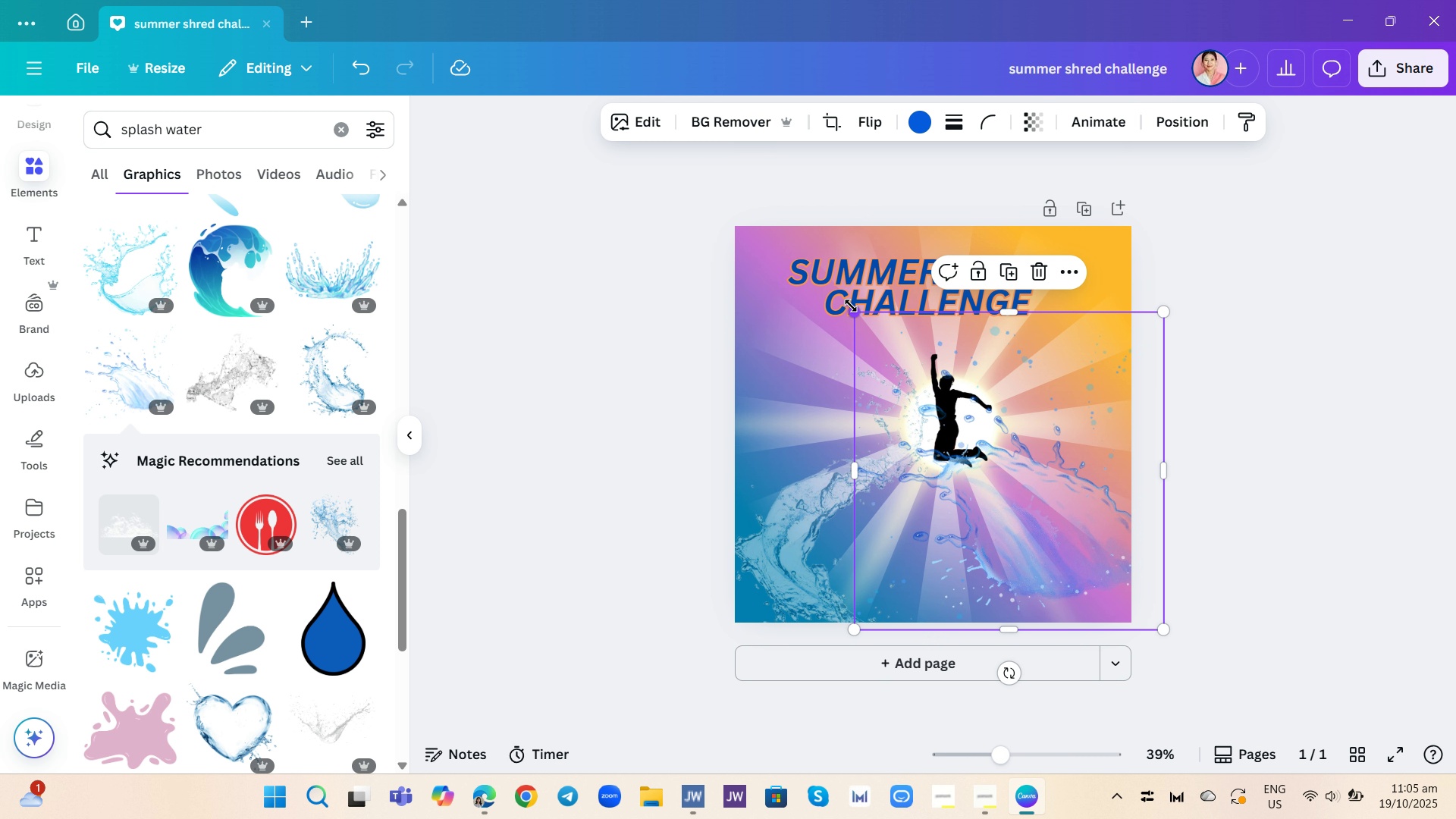 
left_click_drag(start_coordinate=[852, 306], to_coordinate=[970, 472])
 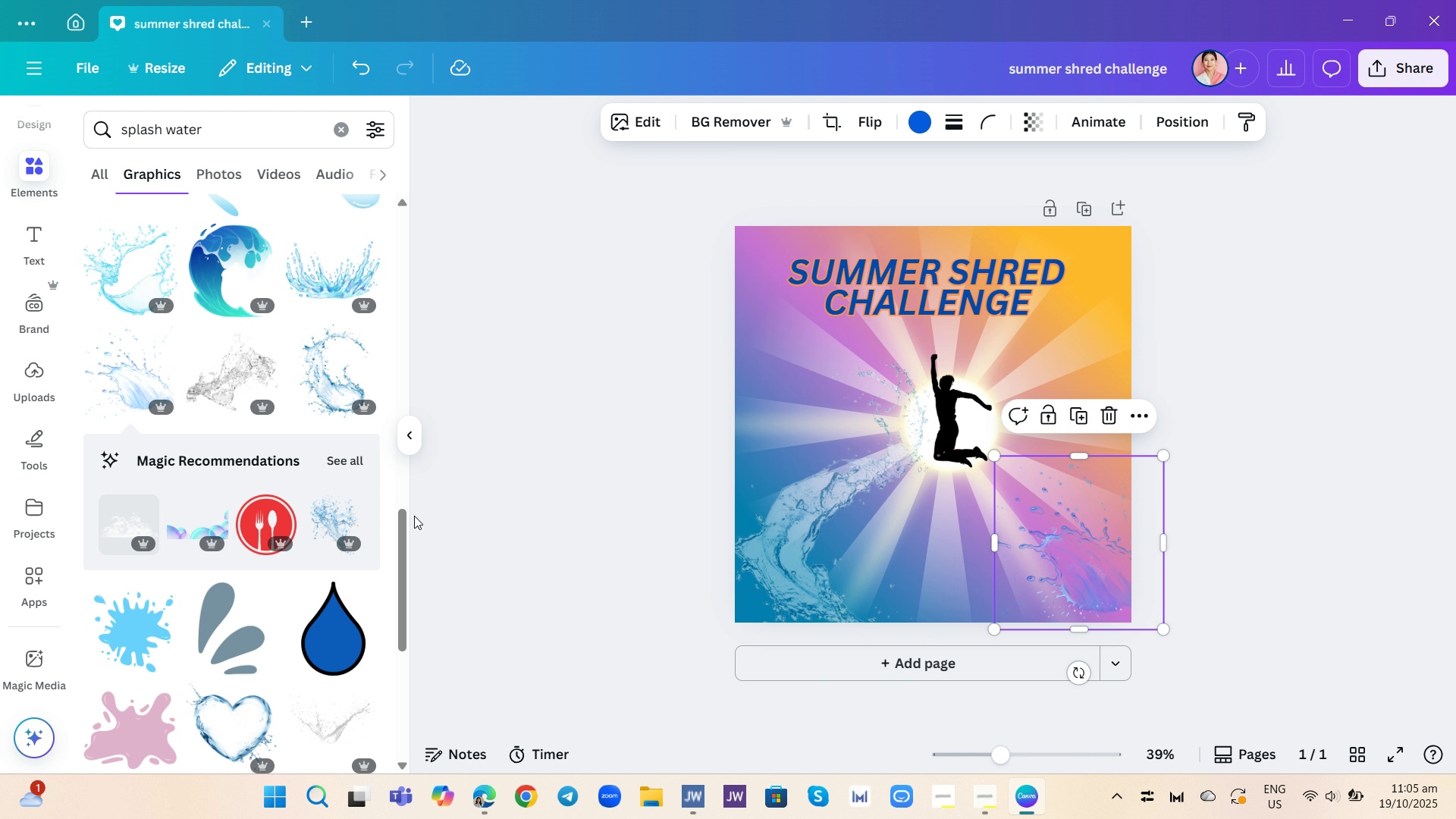 
scroll: coordinate [202, 524], scroll_direction: down, amount: 14.0
 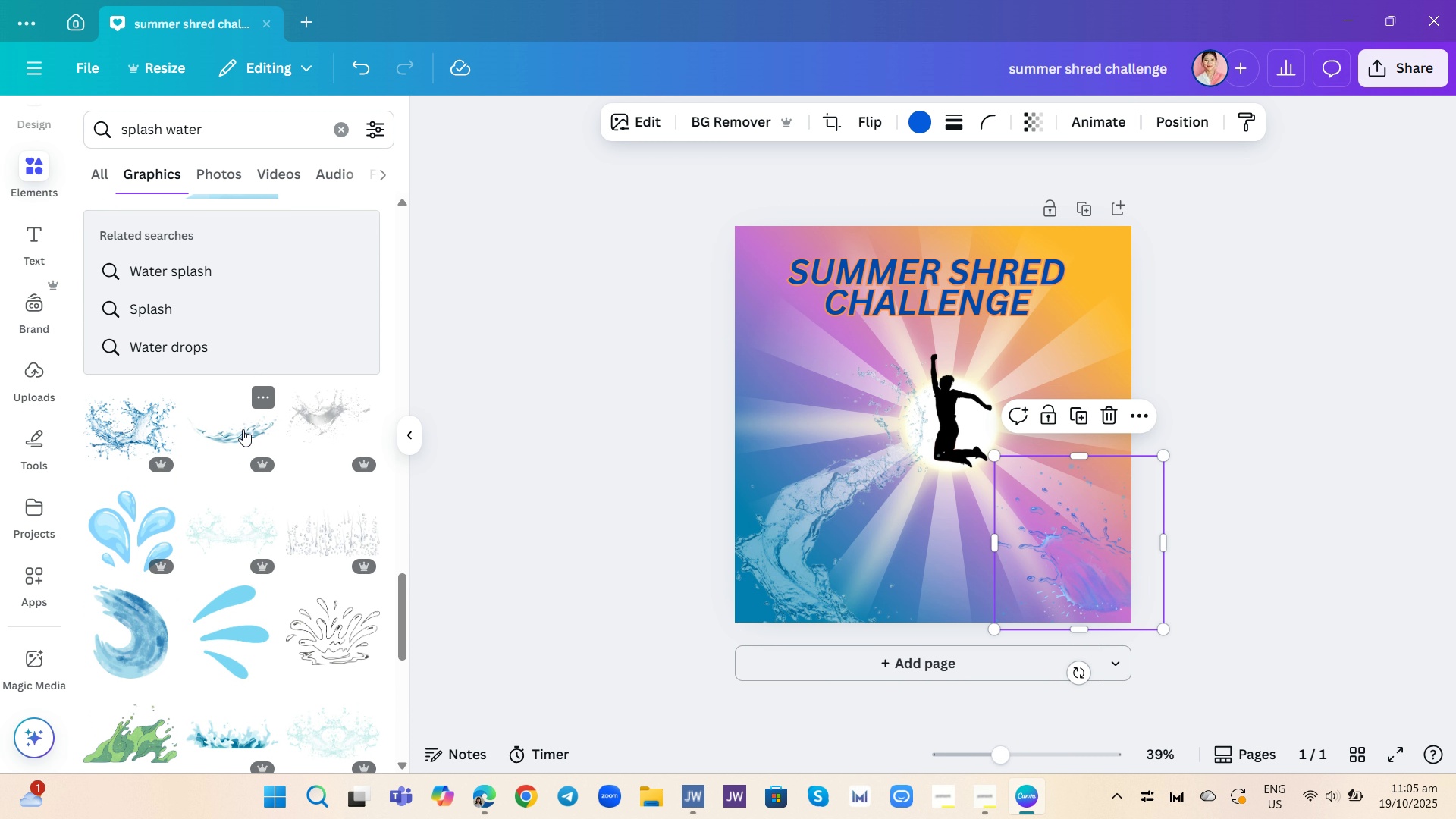 
left_click([243, 429])
 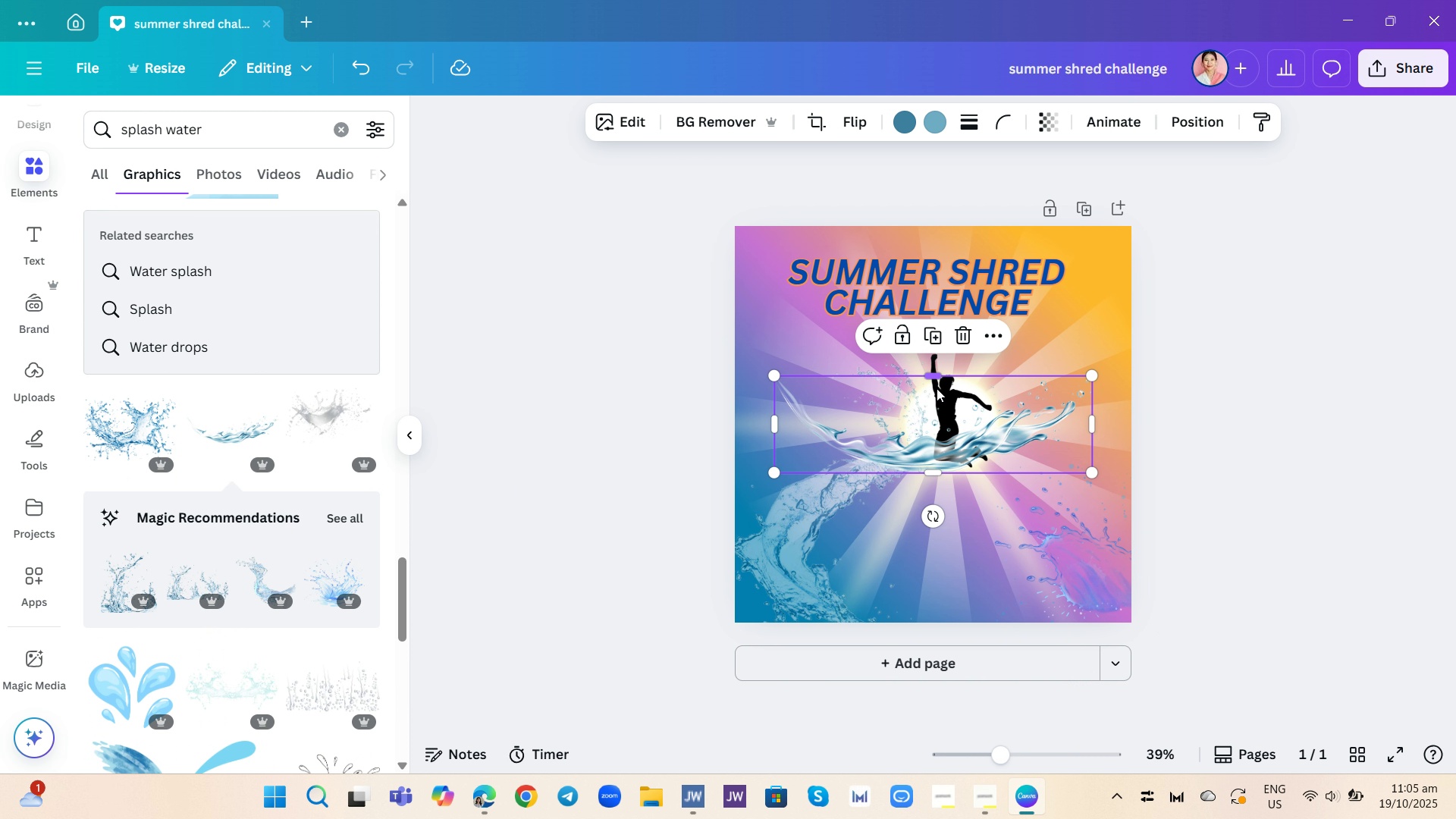 
left_click_drag(start_coordinate=[997, 438], to_coordinate=[1090, 241])
 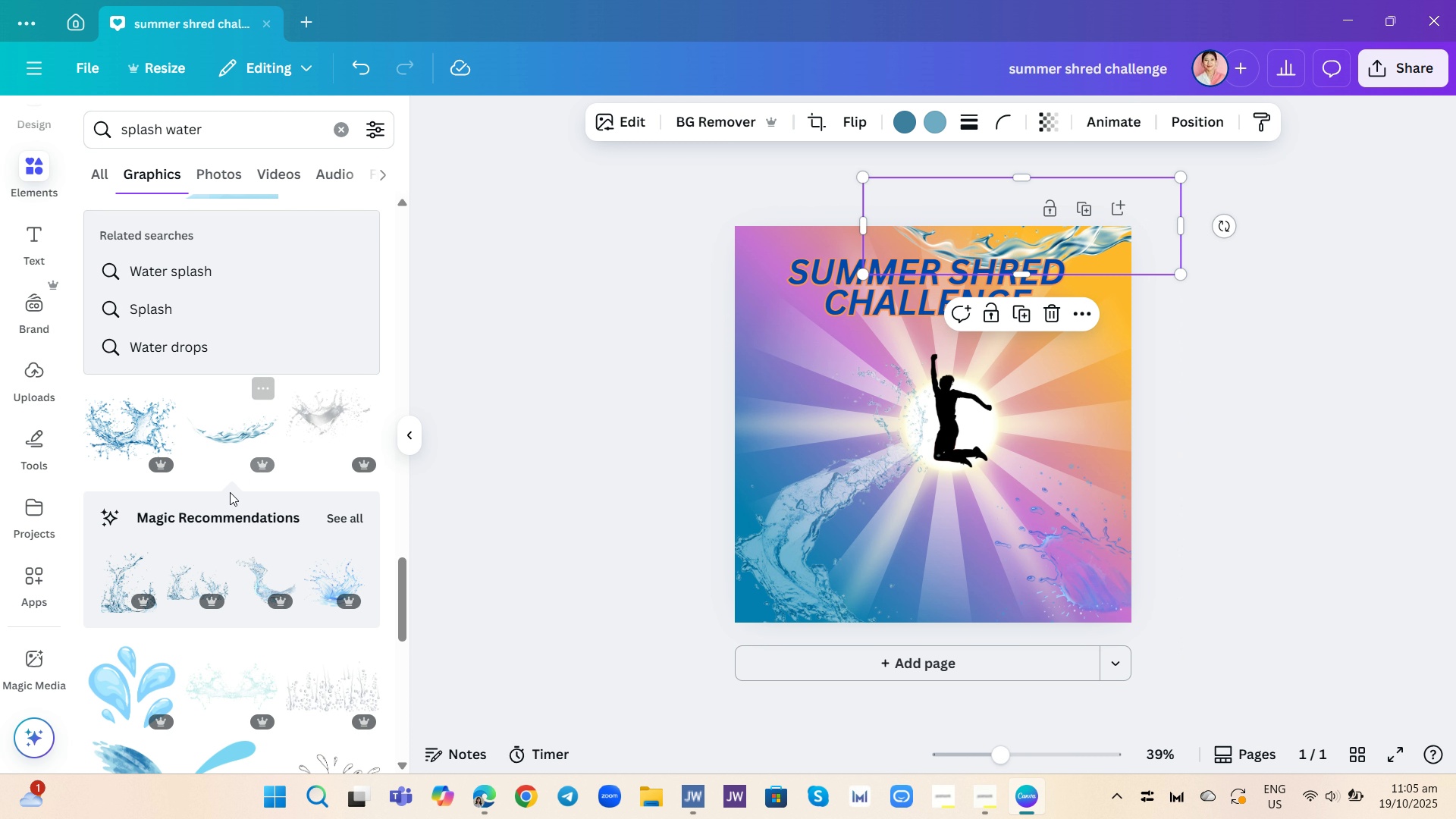 
scroll: coordinate [237, 500], scroll_direction: down, amount: 7.0
 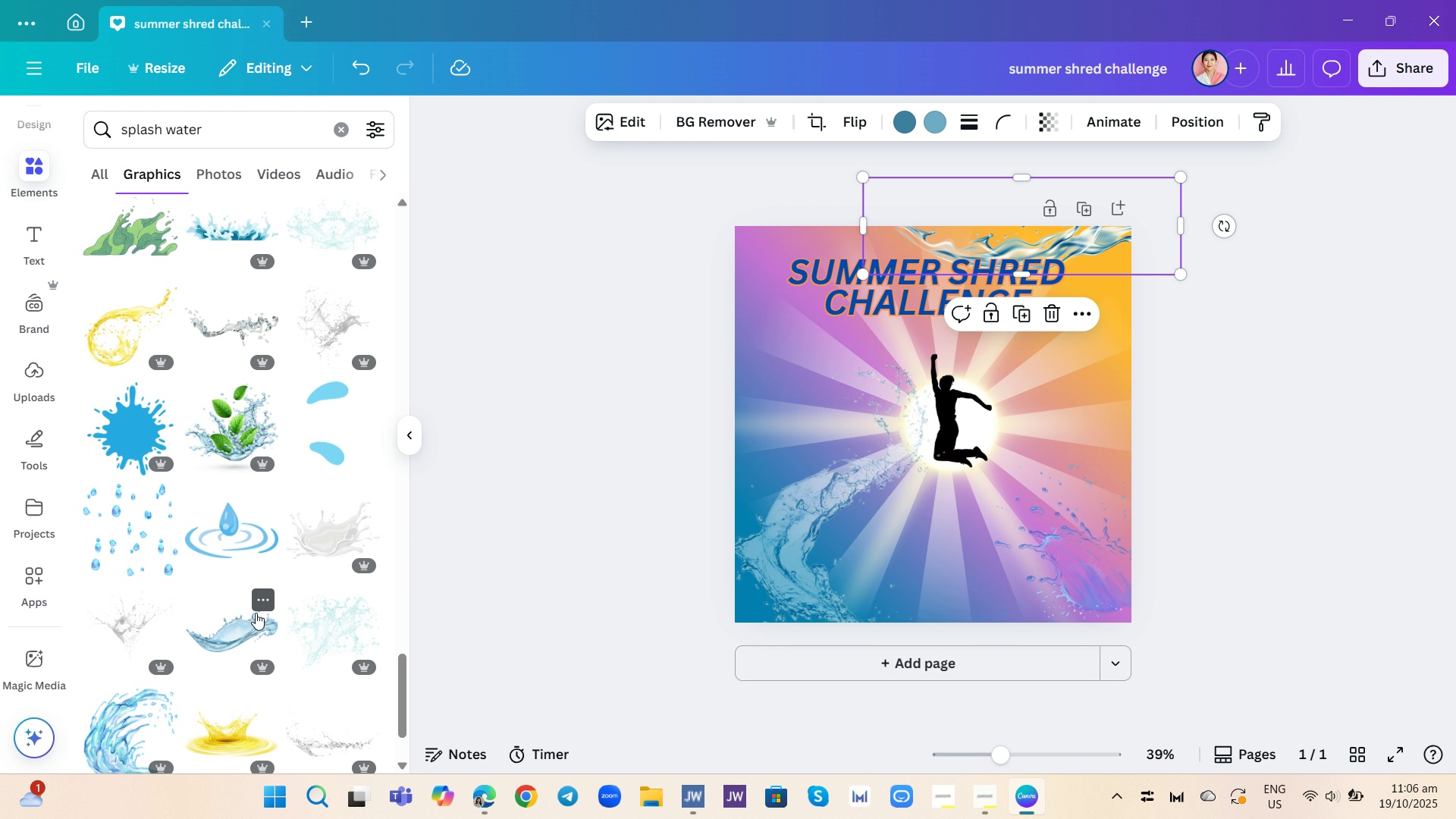 
left_click([248, 624])
 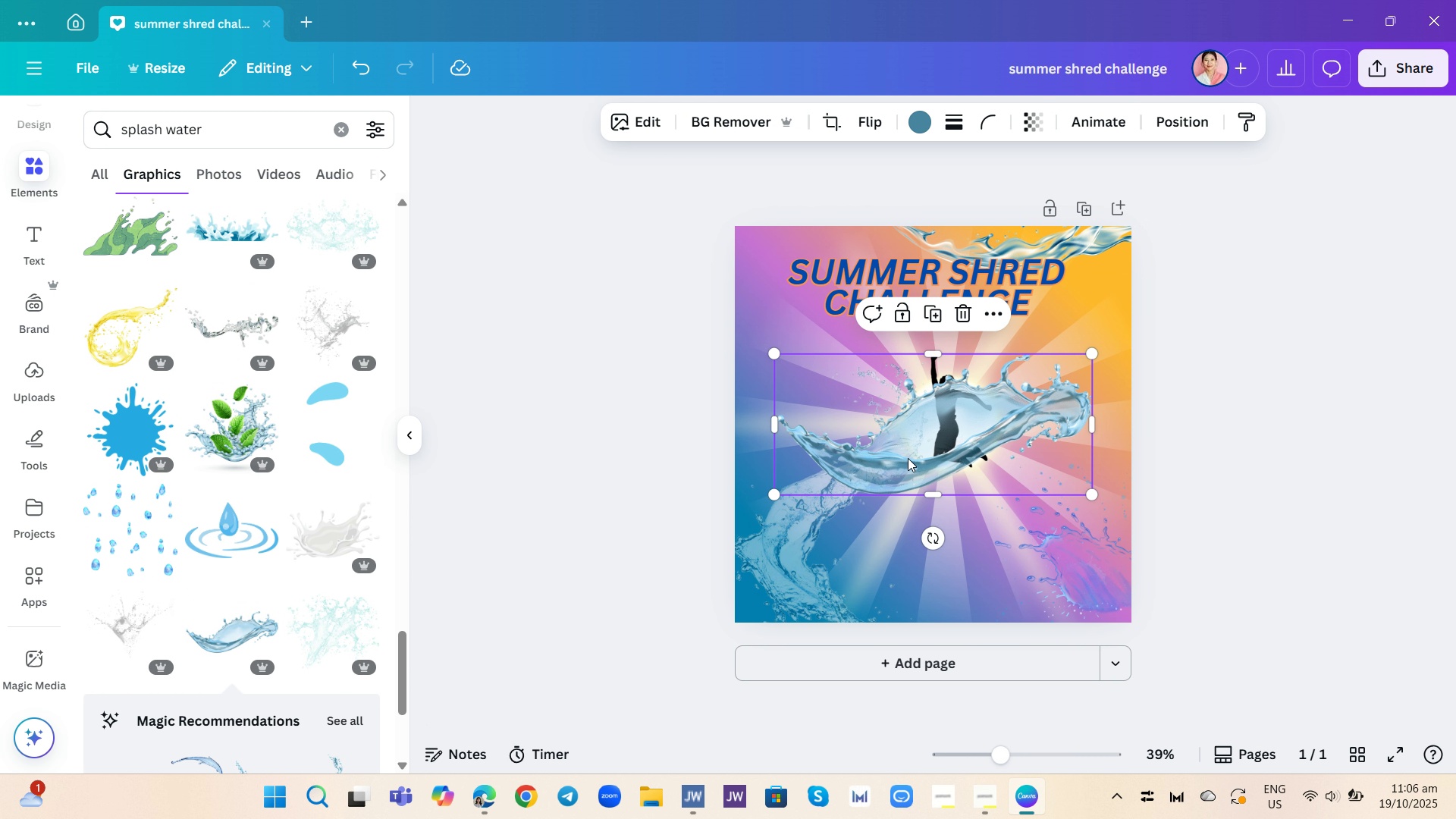 
left_click_drag(start_coordinate=[911, 455], to_coordinate=[1023, 631])
 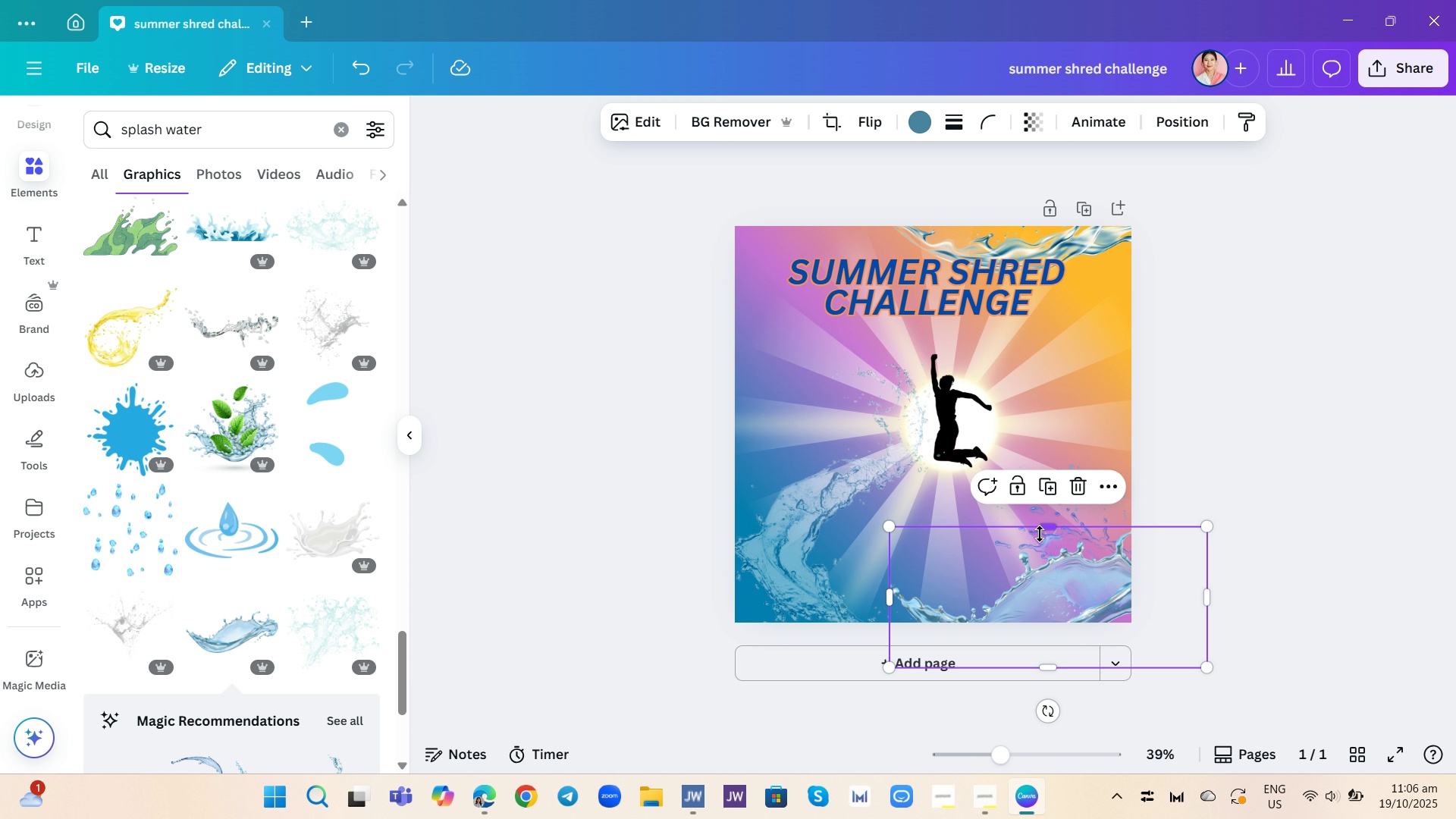 
left_click([1040, 534])
 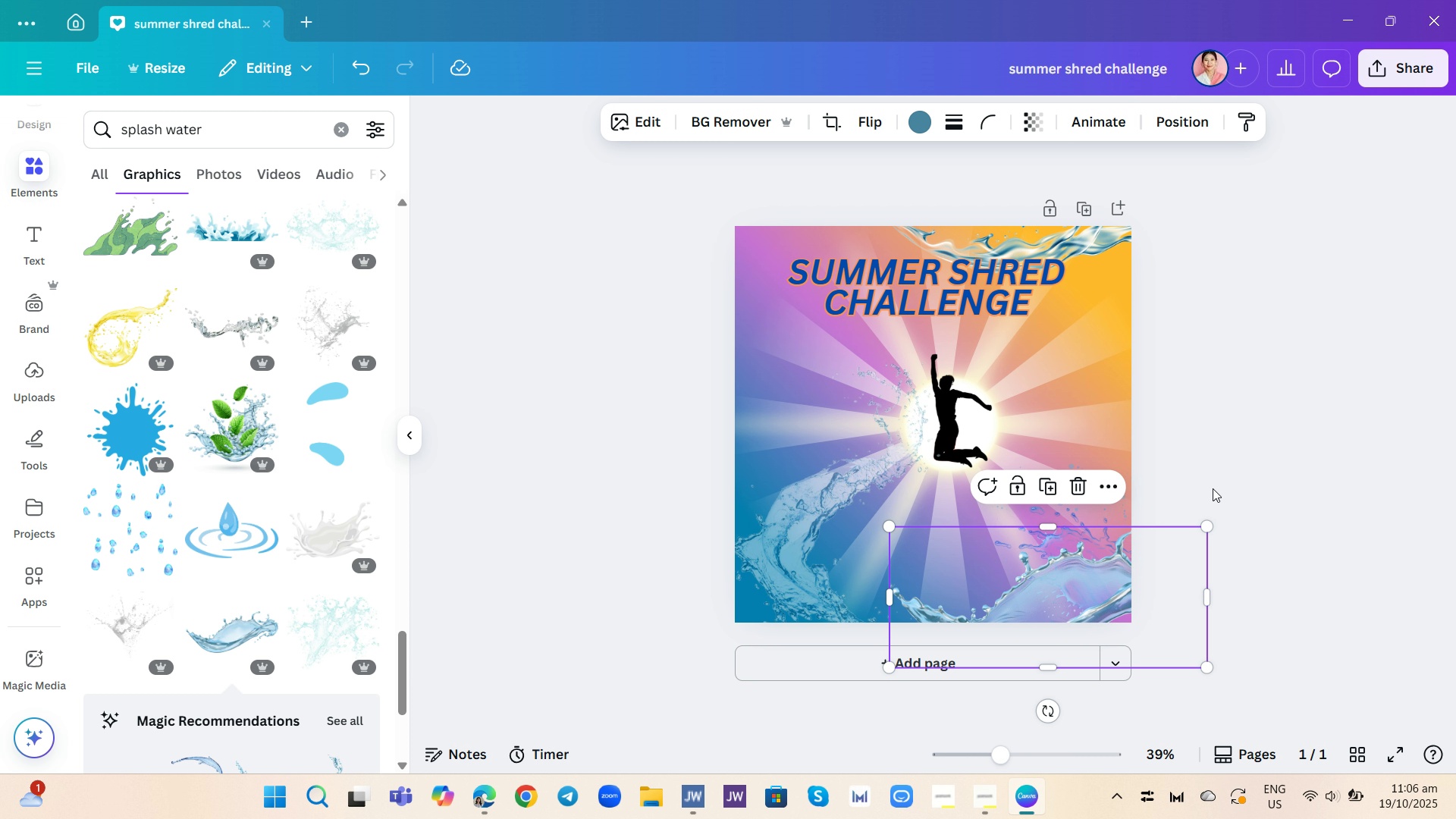 
left_click([1213, 488])
 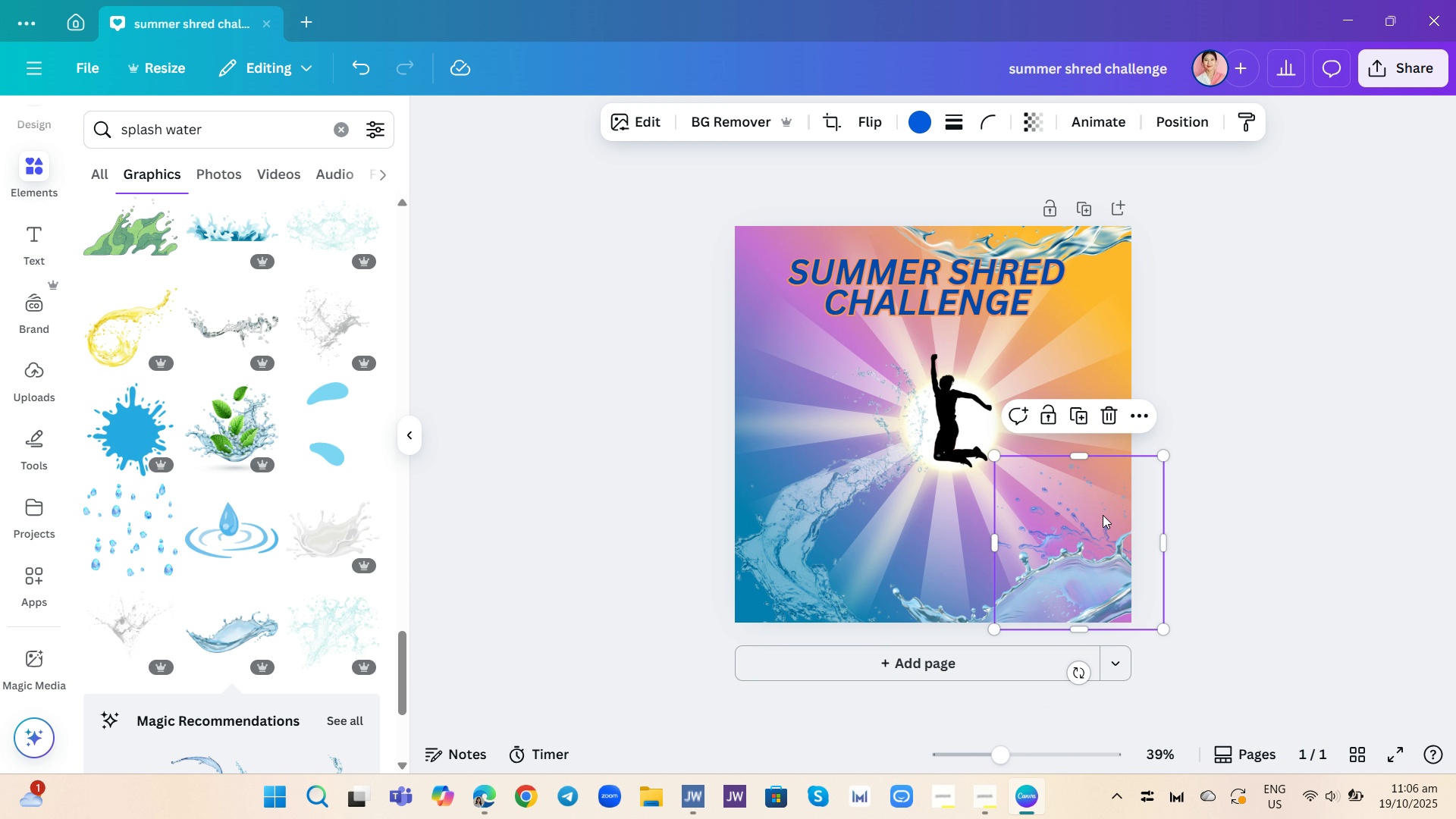 
left_click([1103, 515])
 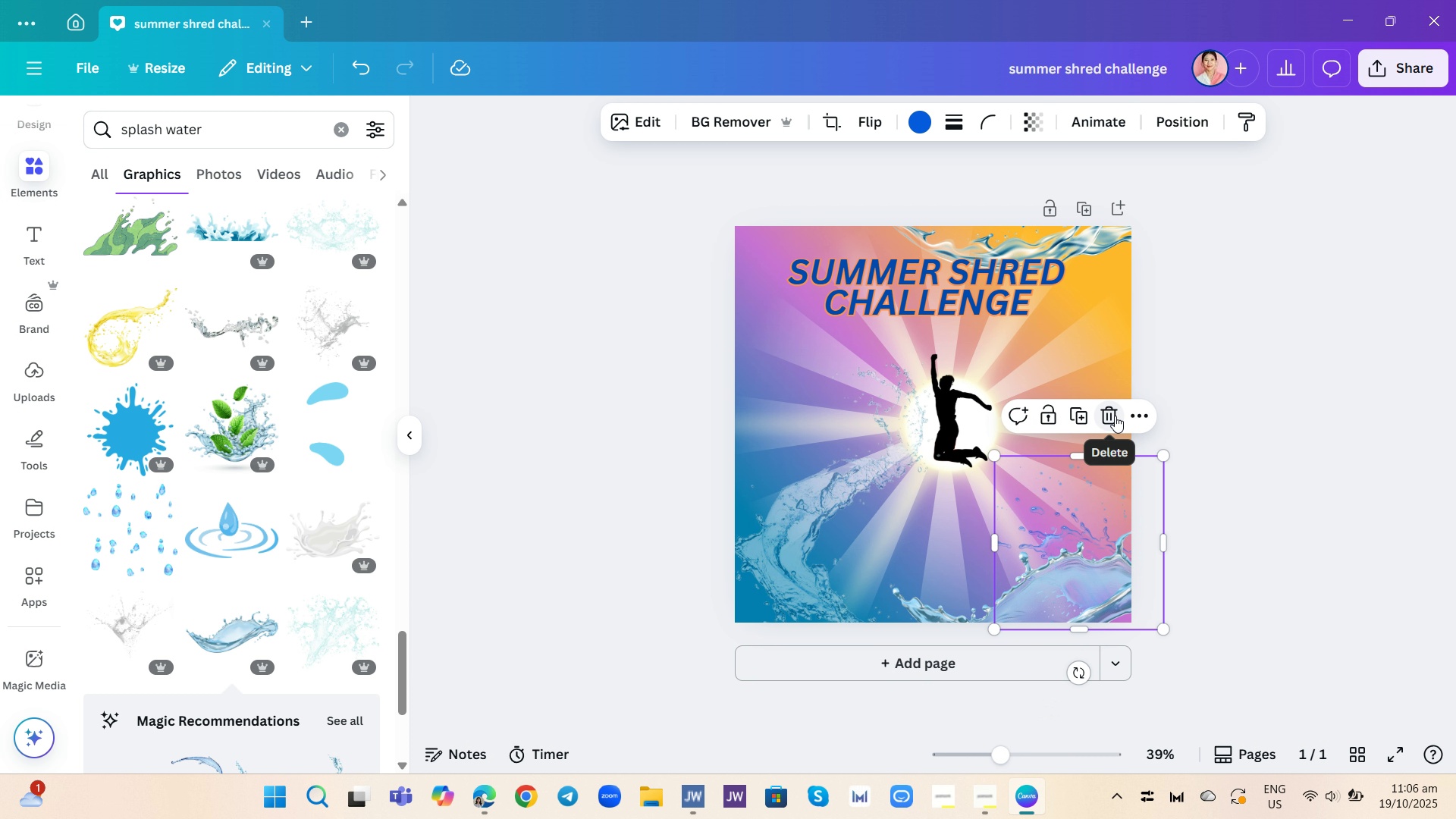 
left_click([1115, 416])
 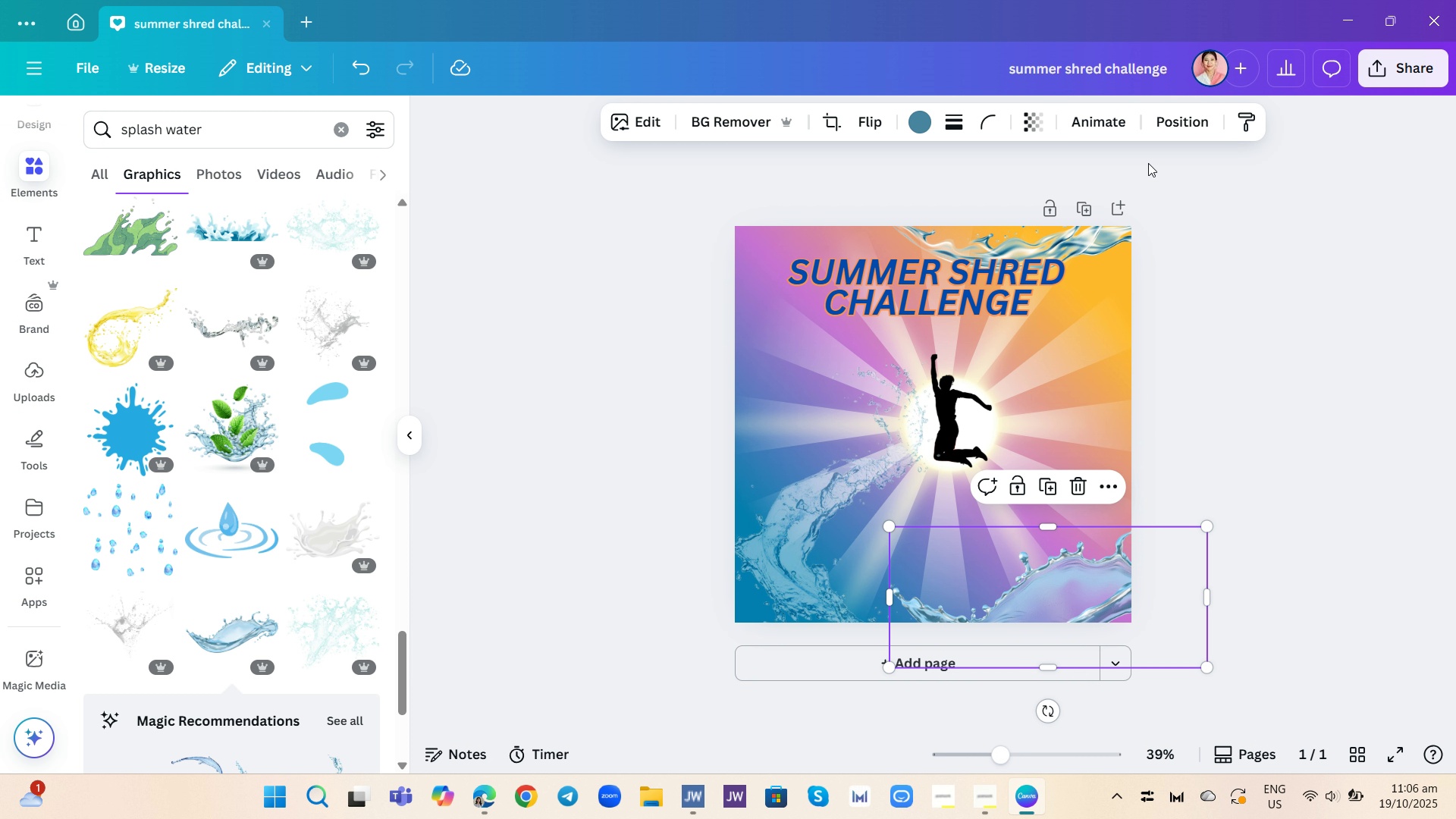 
left_click([1031, 138])
 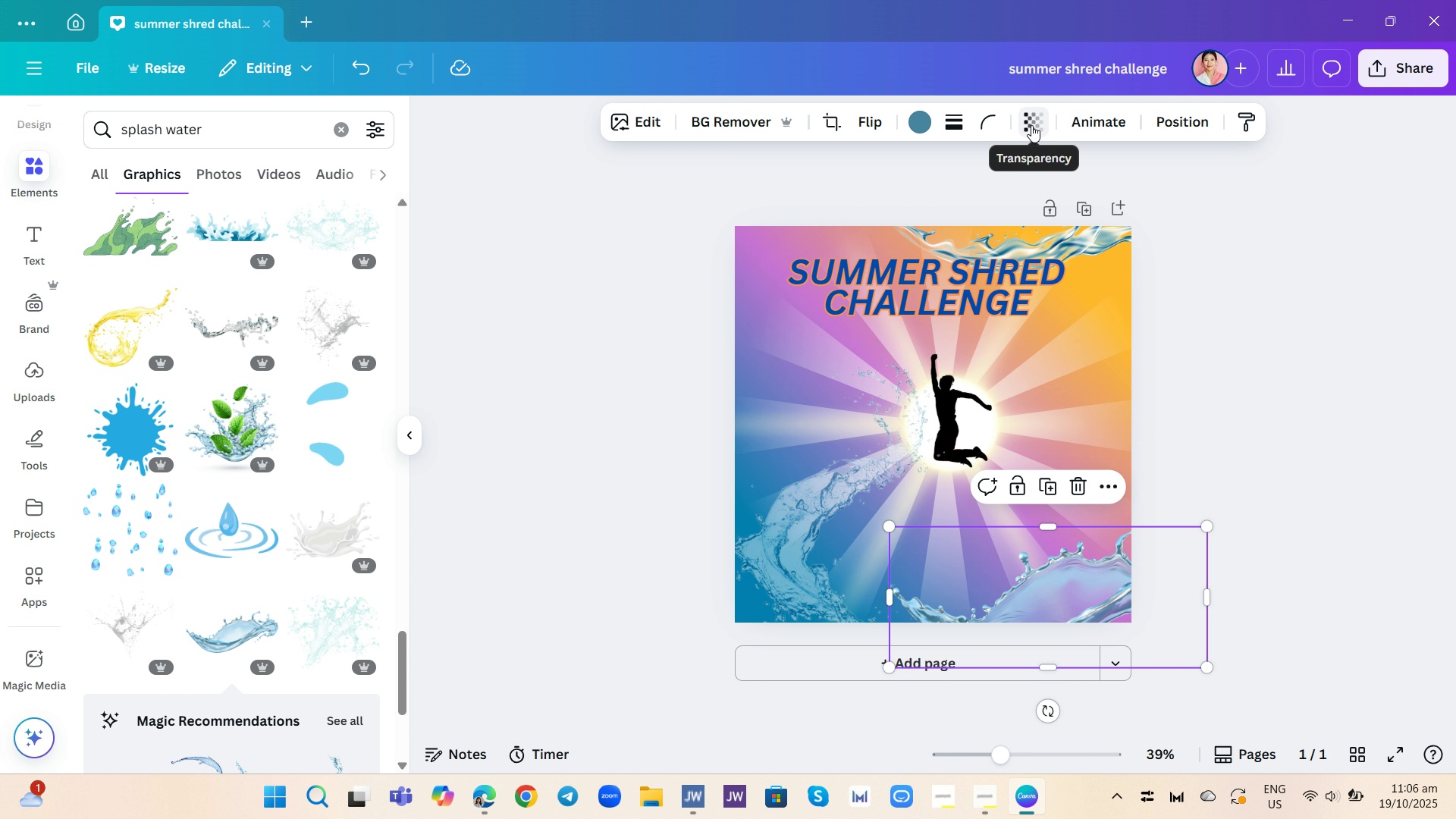 
left_click([1031, 125])
 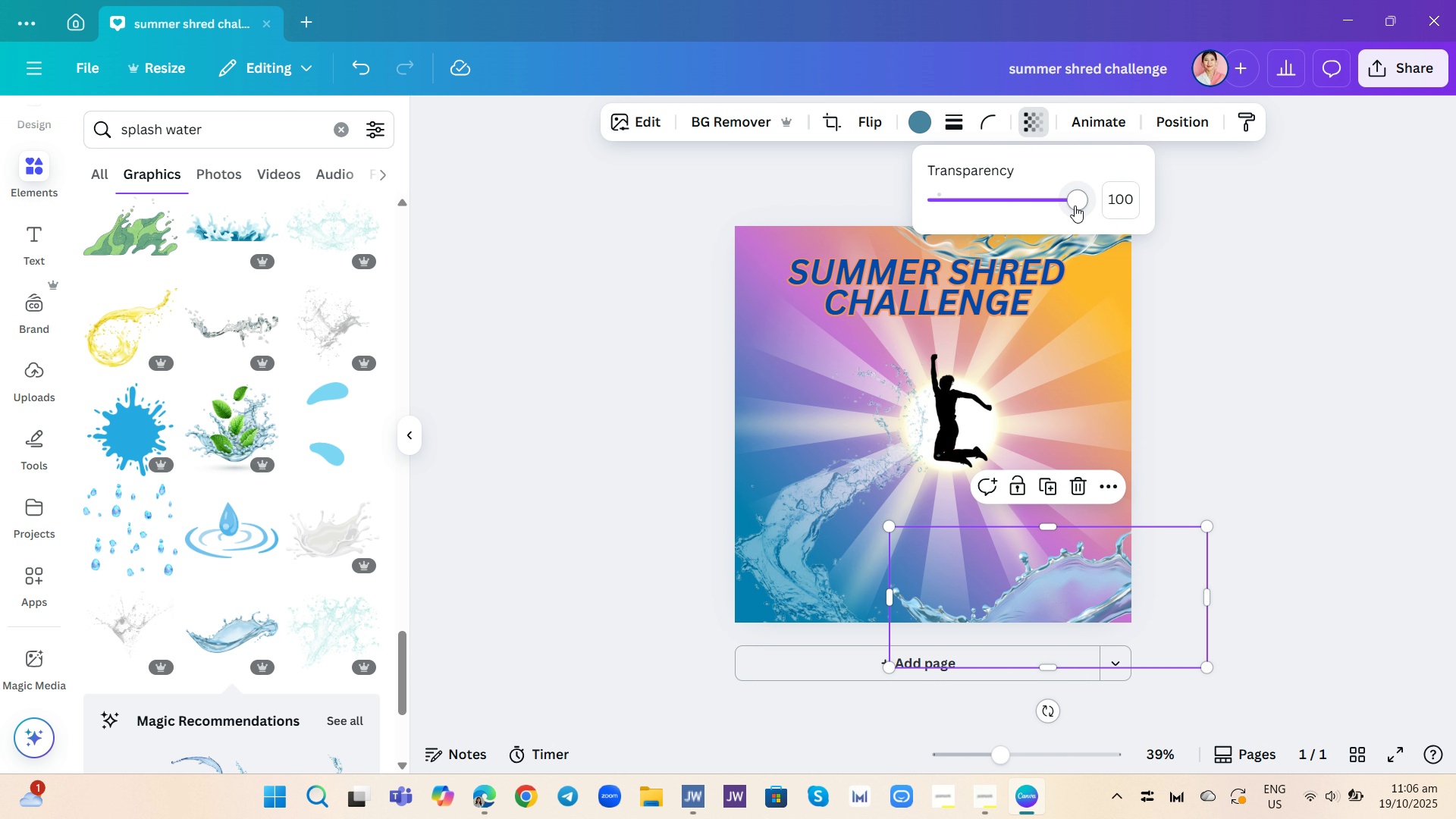 
left_click_drag(start_coordinate=[1075, 203], to_coordinate=[1008, 227])
 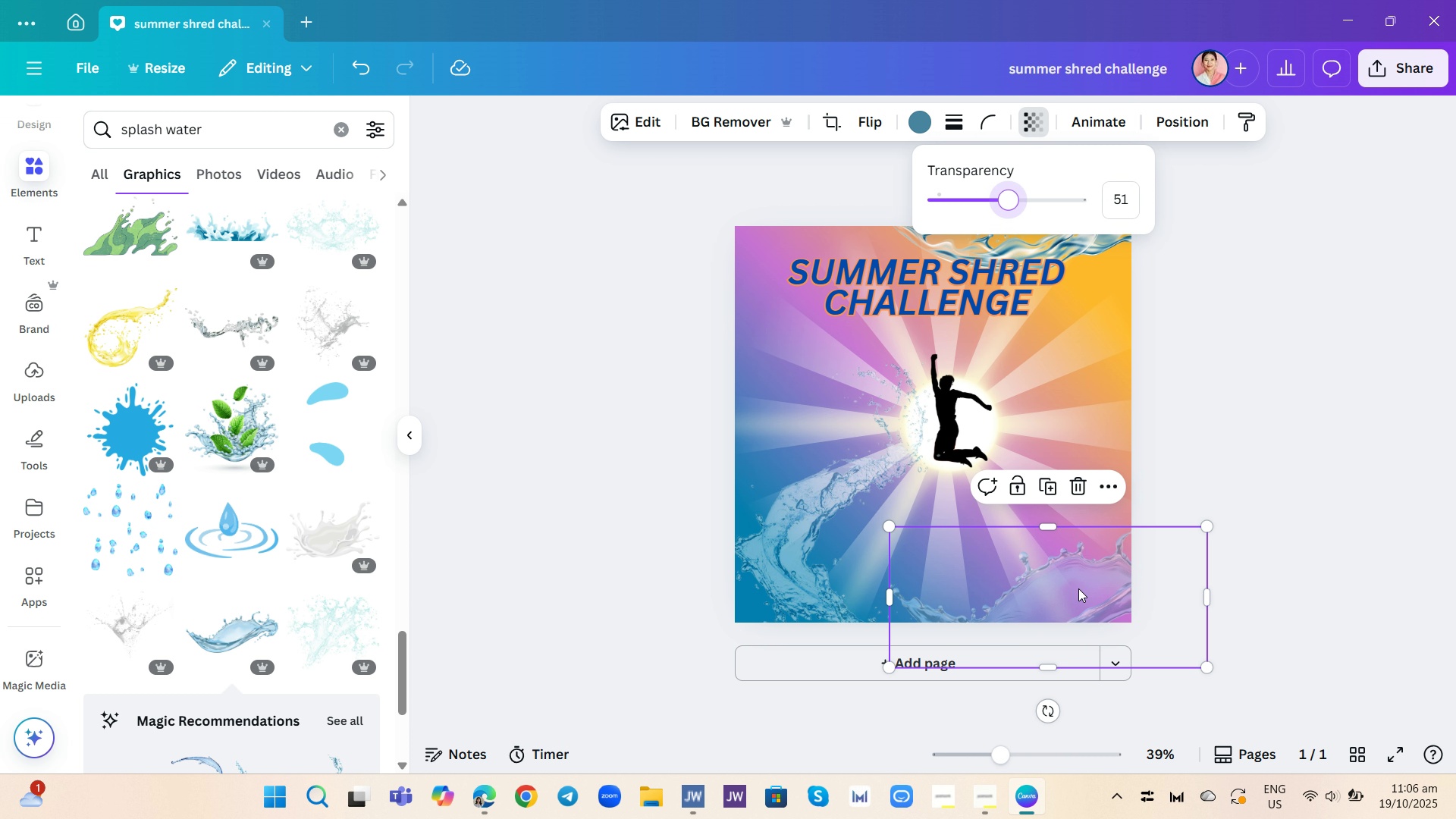 
left_click_drag(start_coordinate=[1080, 585], to_coordinate=[1131, 563])
 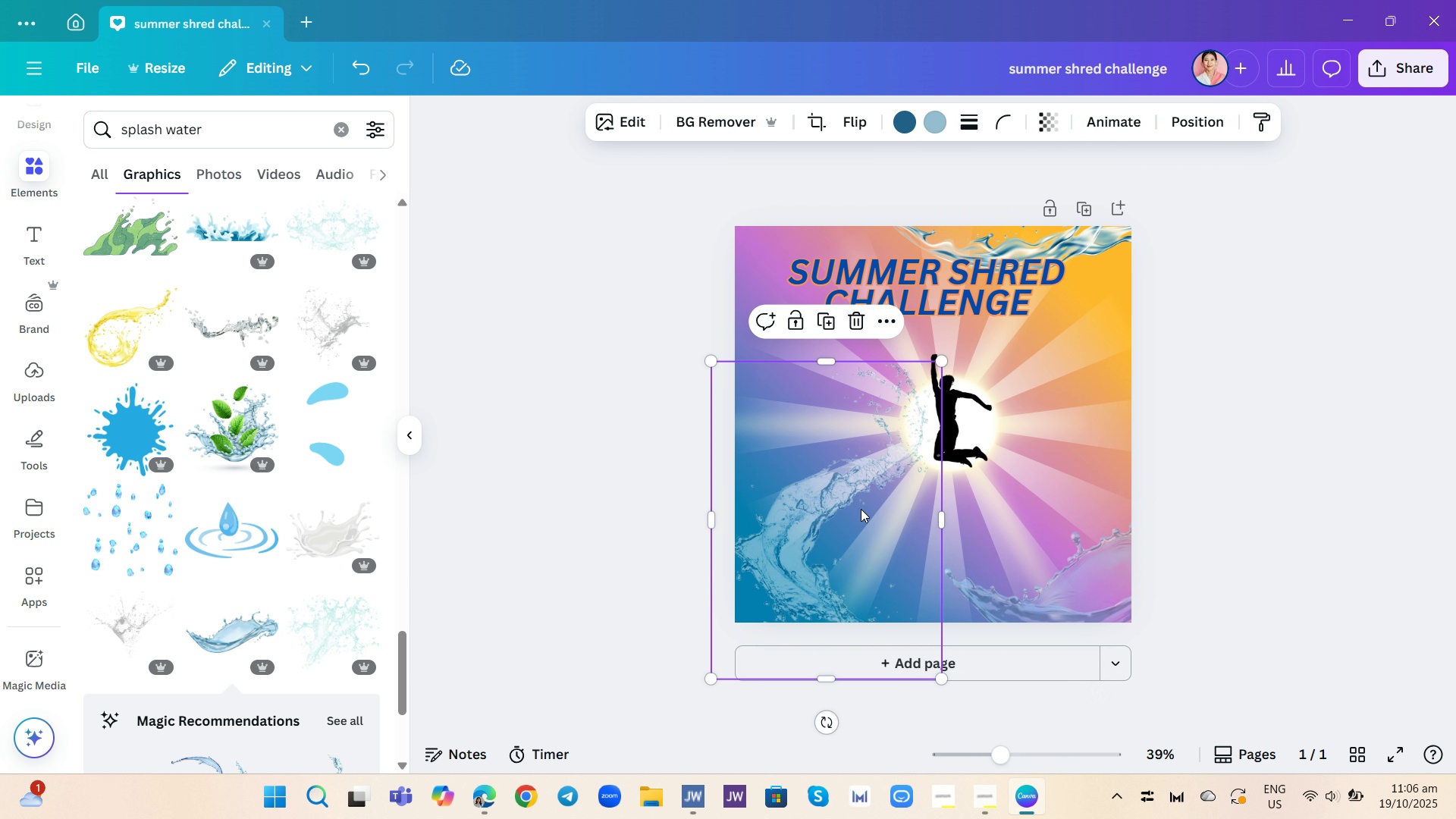 
left_click([861, 509])
 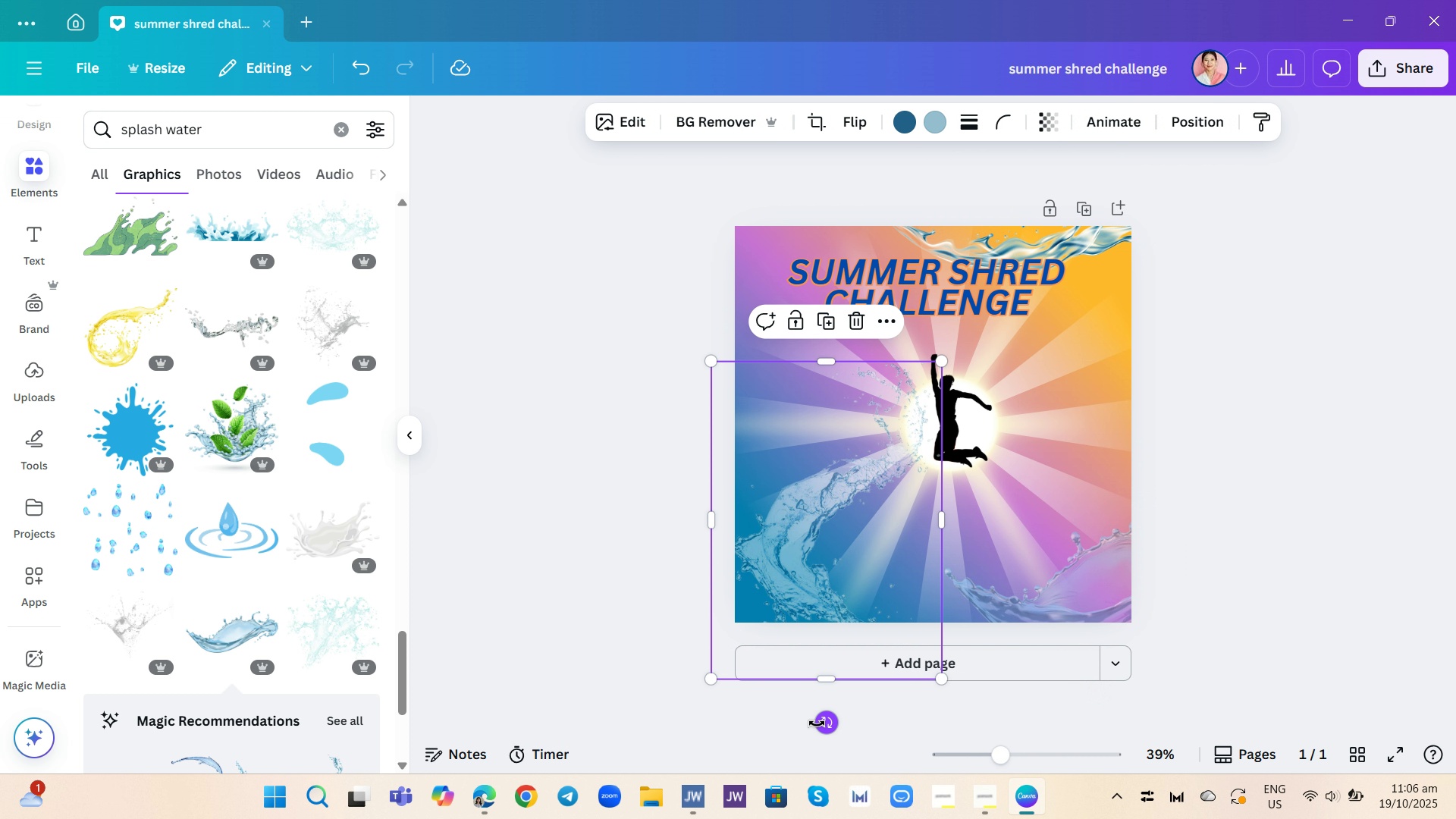 
left_click_drag(start_coordinate=[818, 724], to_coordinate=[616, 448])
 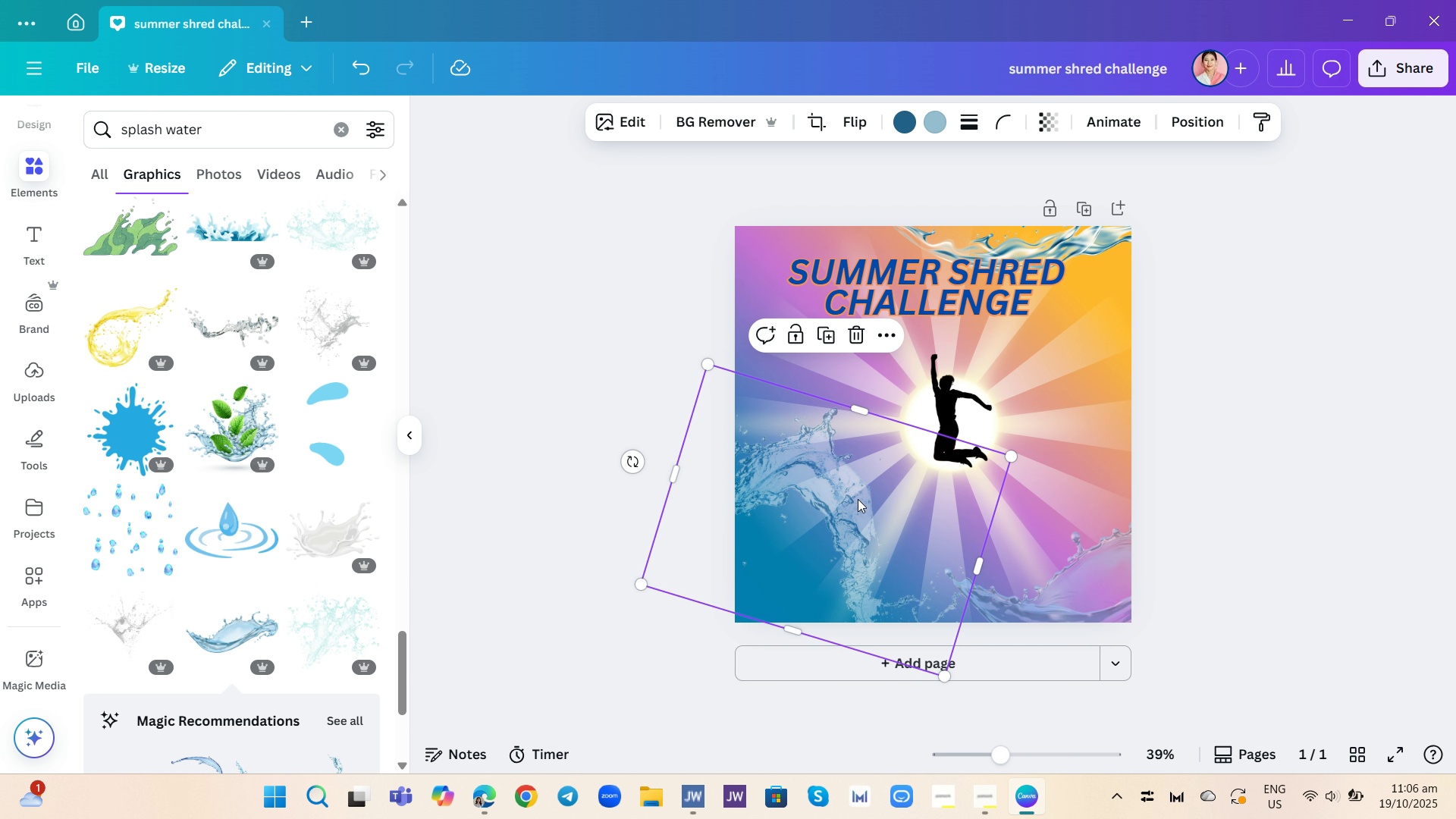 
left_click_drag(start_coordinate=[856, 499], to_coordinate=[852, 582])
 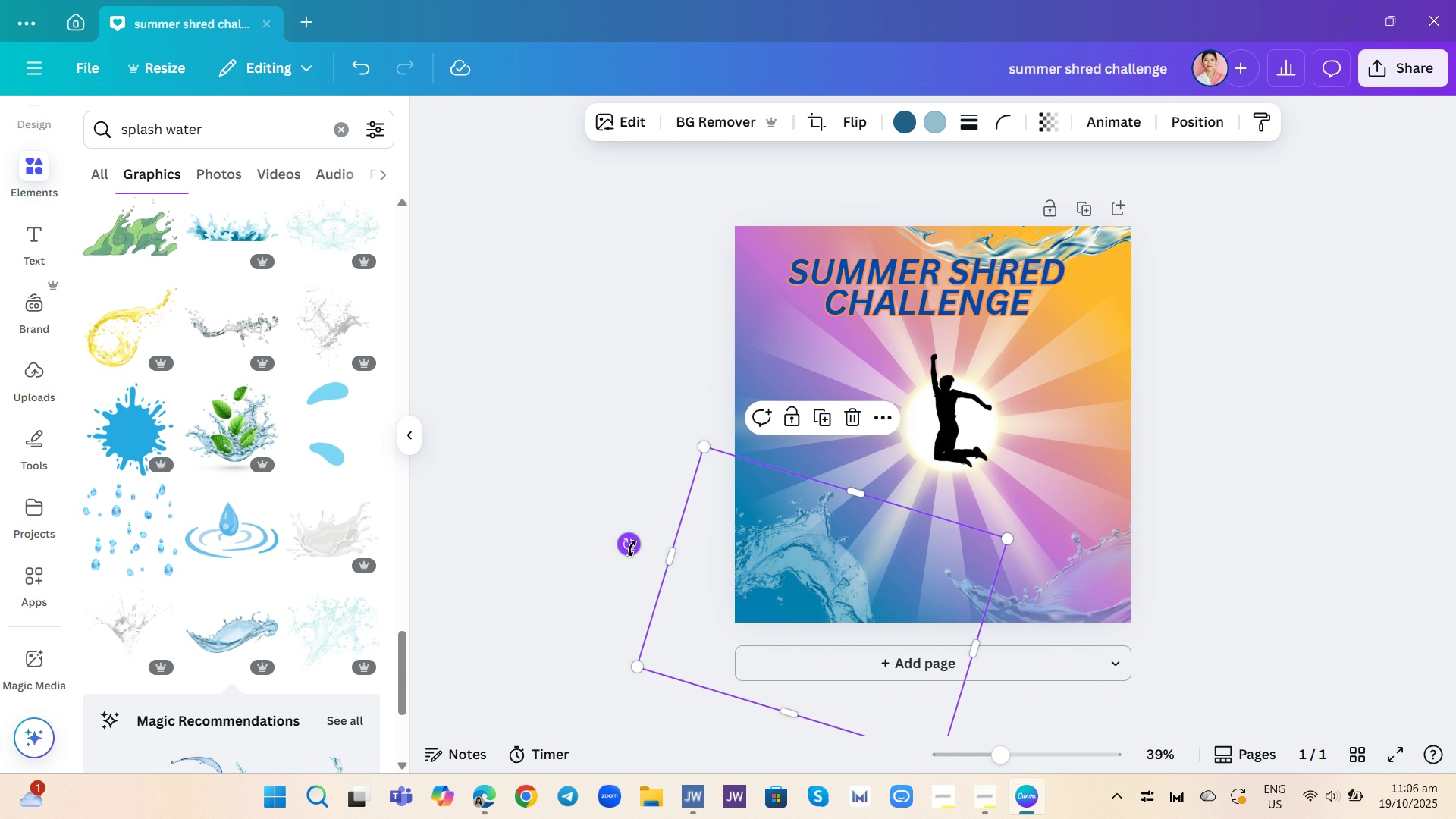 
left_click_drag(start_coordinate=[632, 548], to_coordinate=[699, 458])
 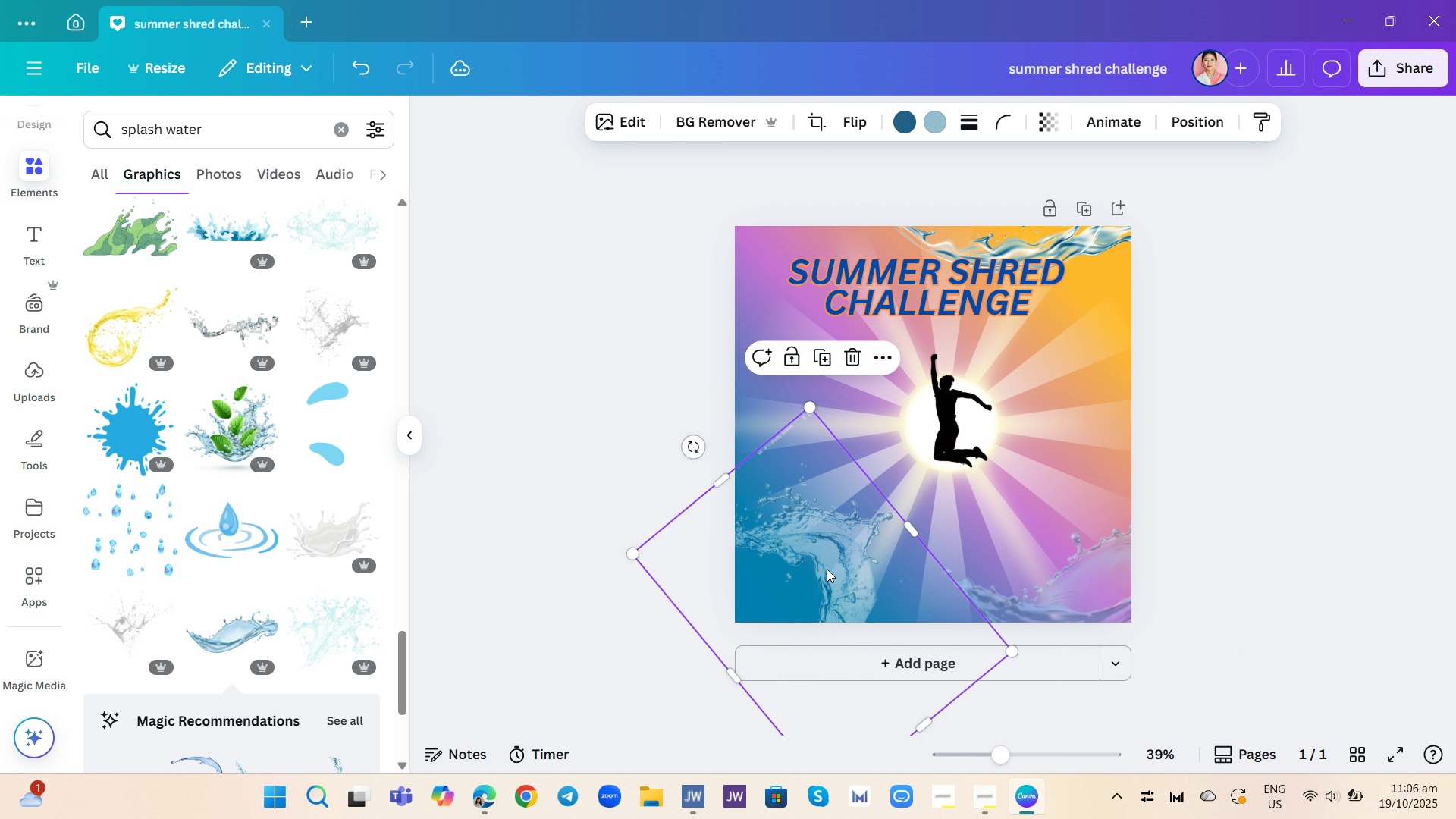 
left_click_drag(start_coordinate=[830, 571], to_coordinate=[742, 563])
 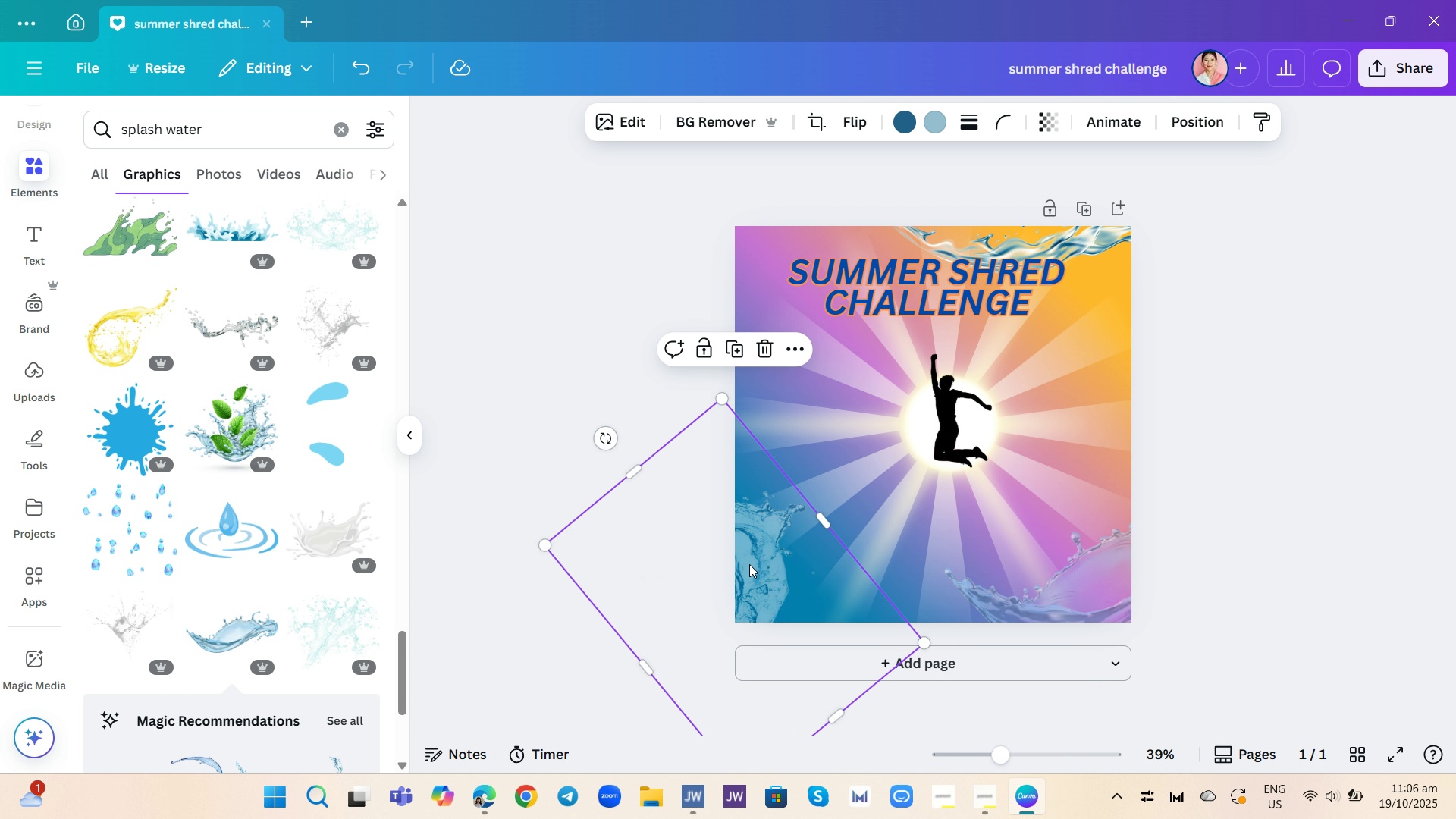 
left_click_drag(start_coordinate=[748, 563], to_coordinate=[855, 449])
 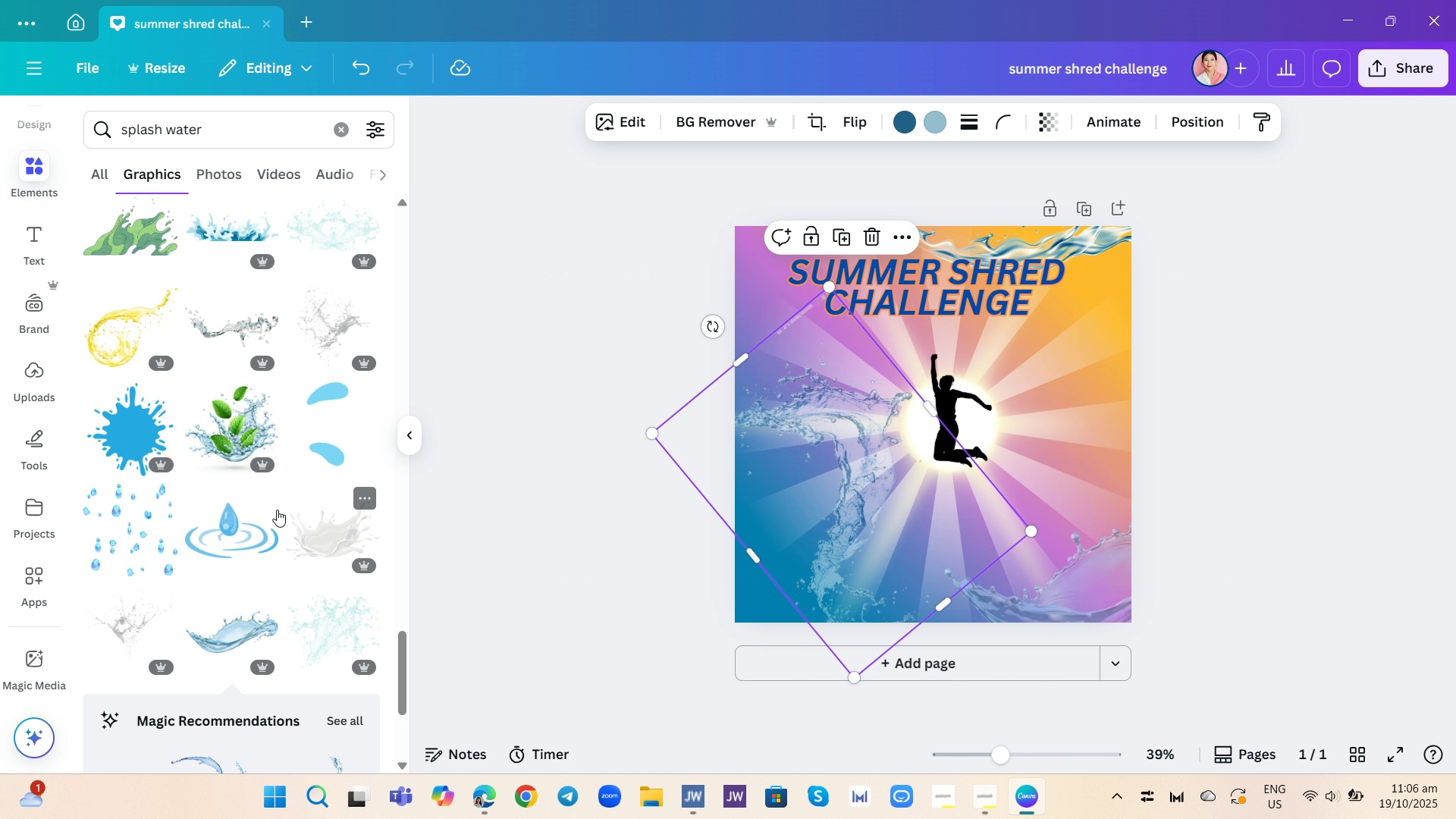 
scroll: coordinate [294, 560], scroll_direction: down, amount: 10.0
 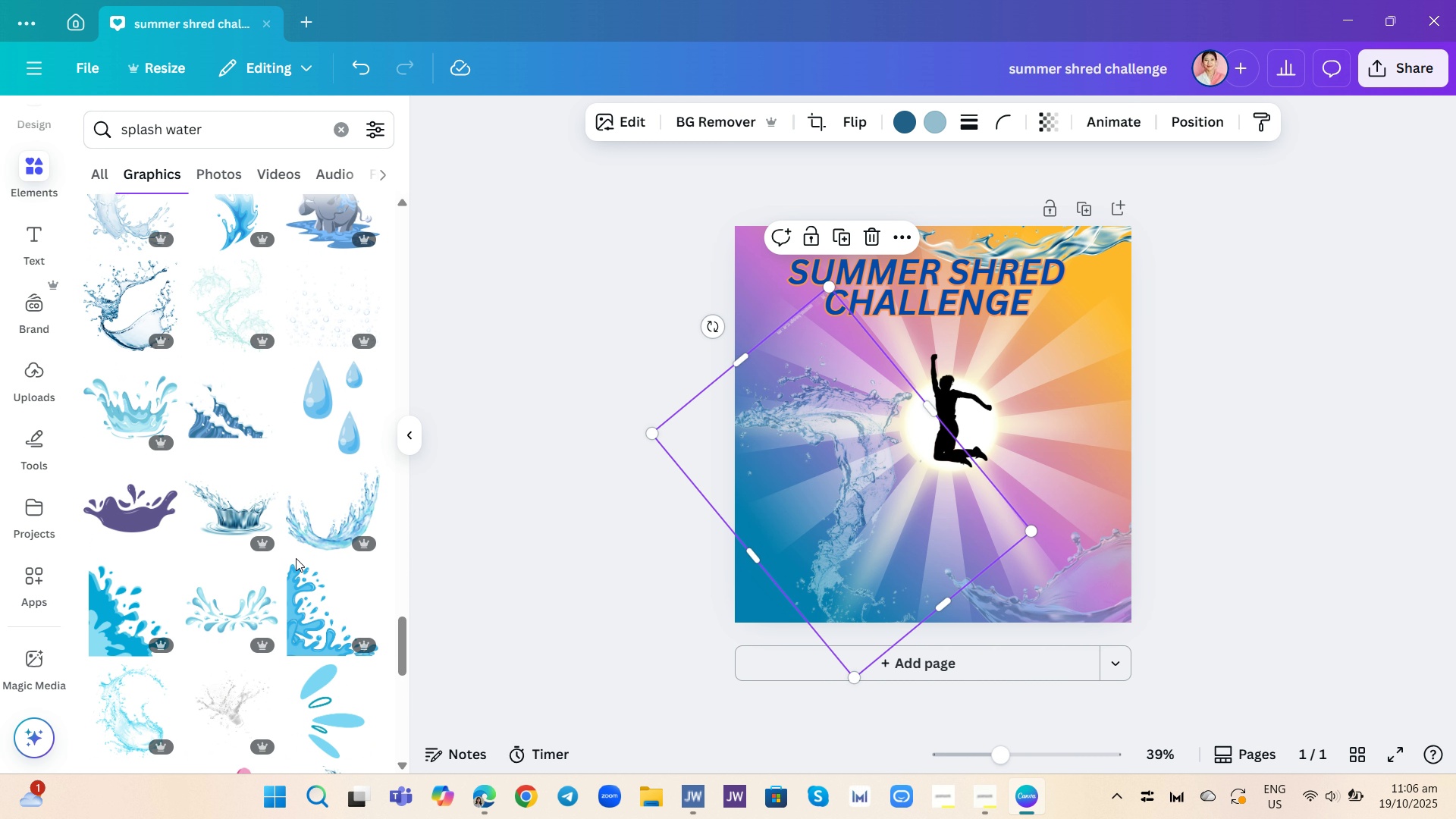 
scroll: coordinate [303, 554], scroll_direction: down, amount: 15.0
 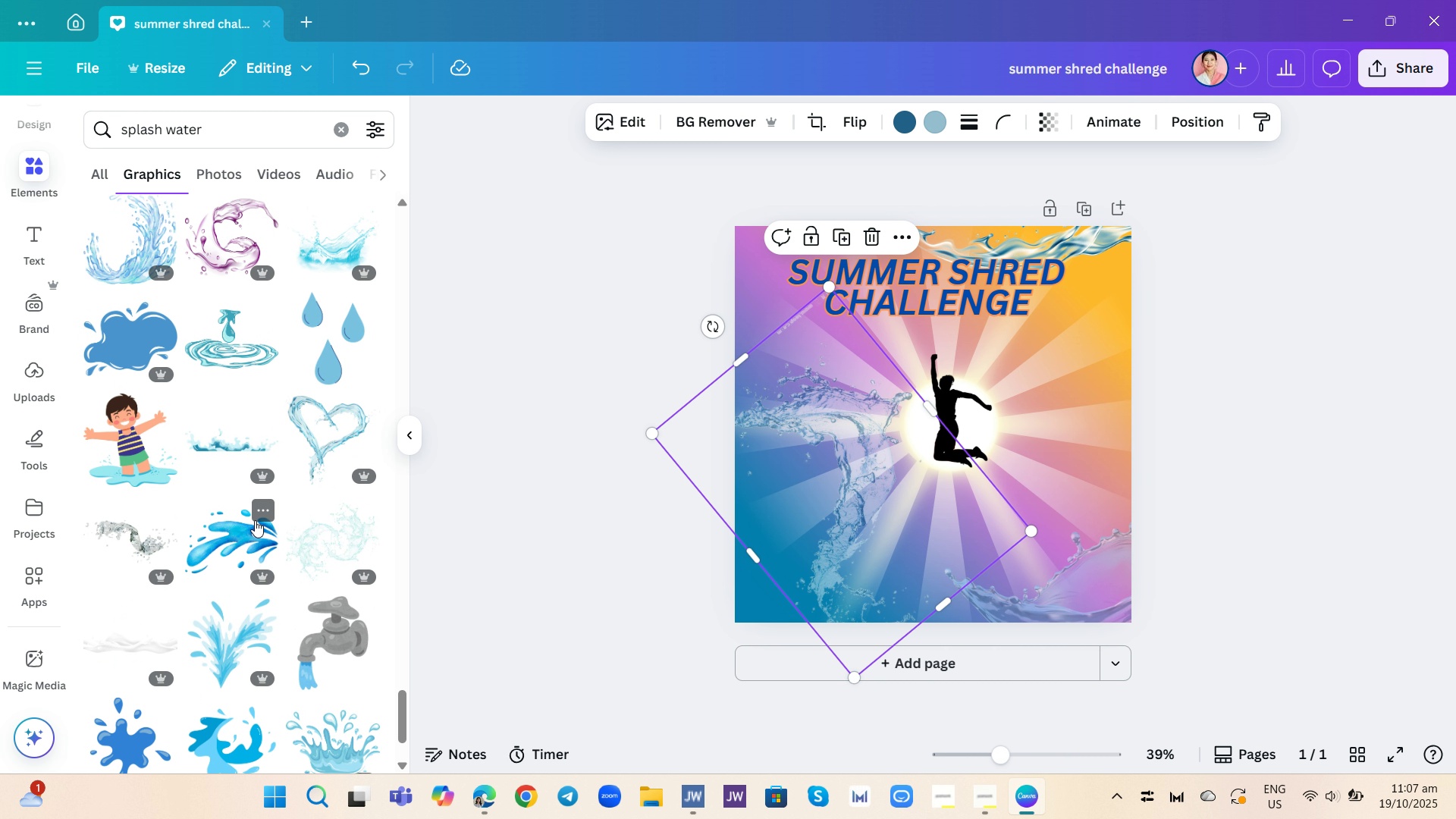 
scroll: coordinate [278, 425], scroll_direction: up, amount: 22.0
 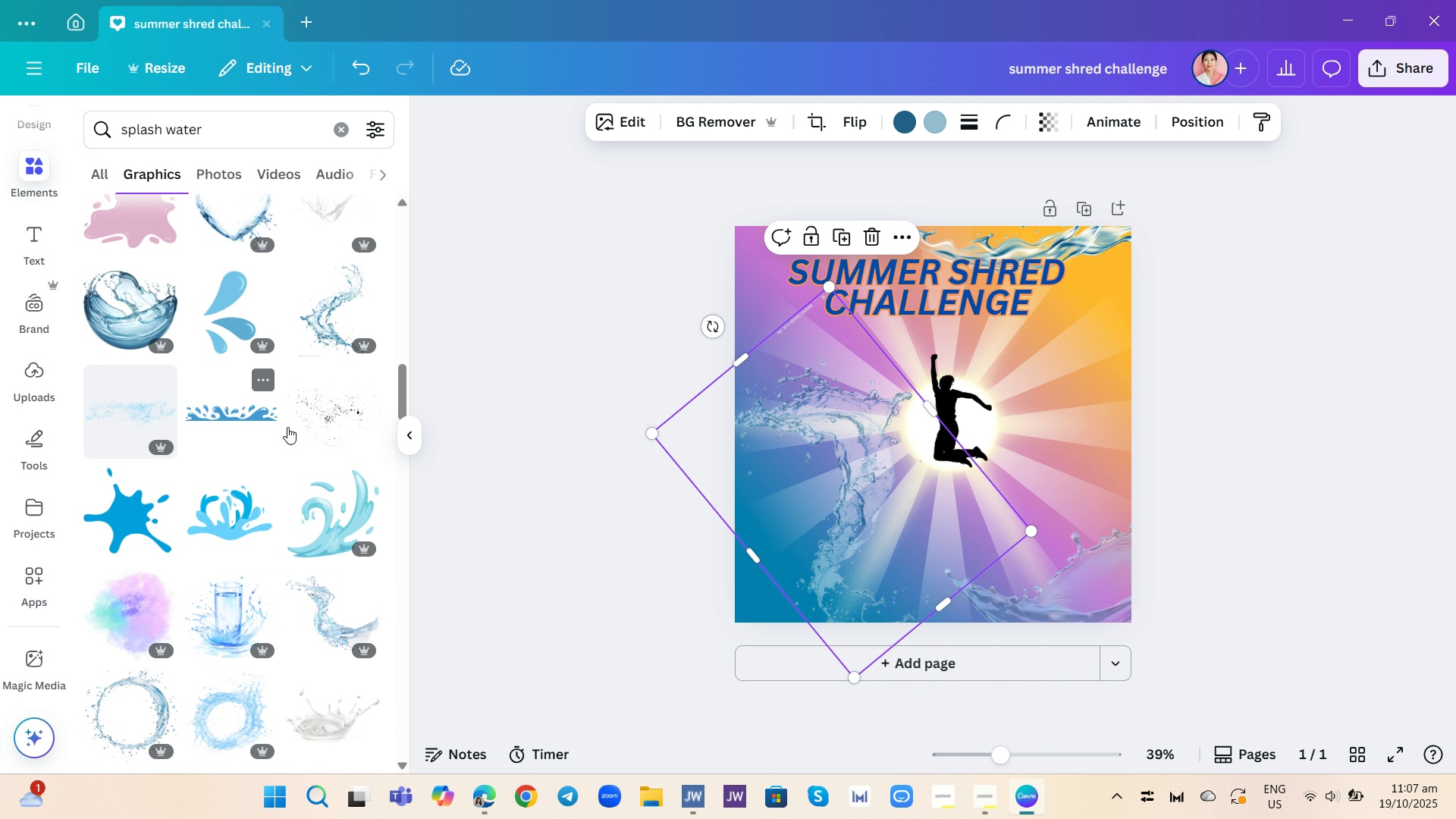 
scroll: coordinate [278, 425], scroll_direction: down, amount: 1.0
 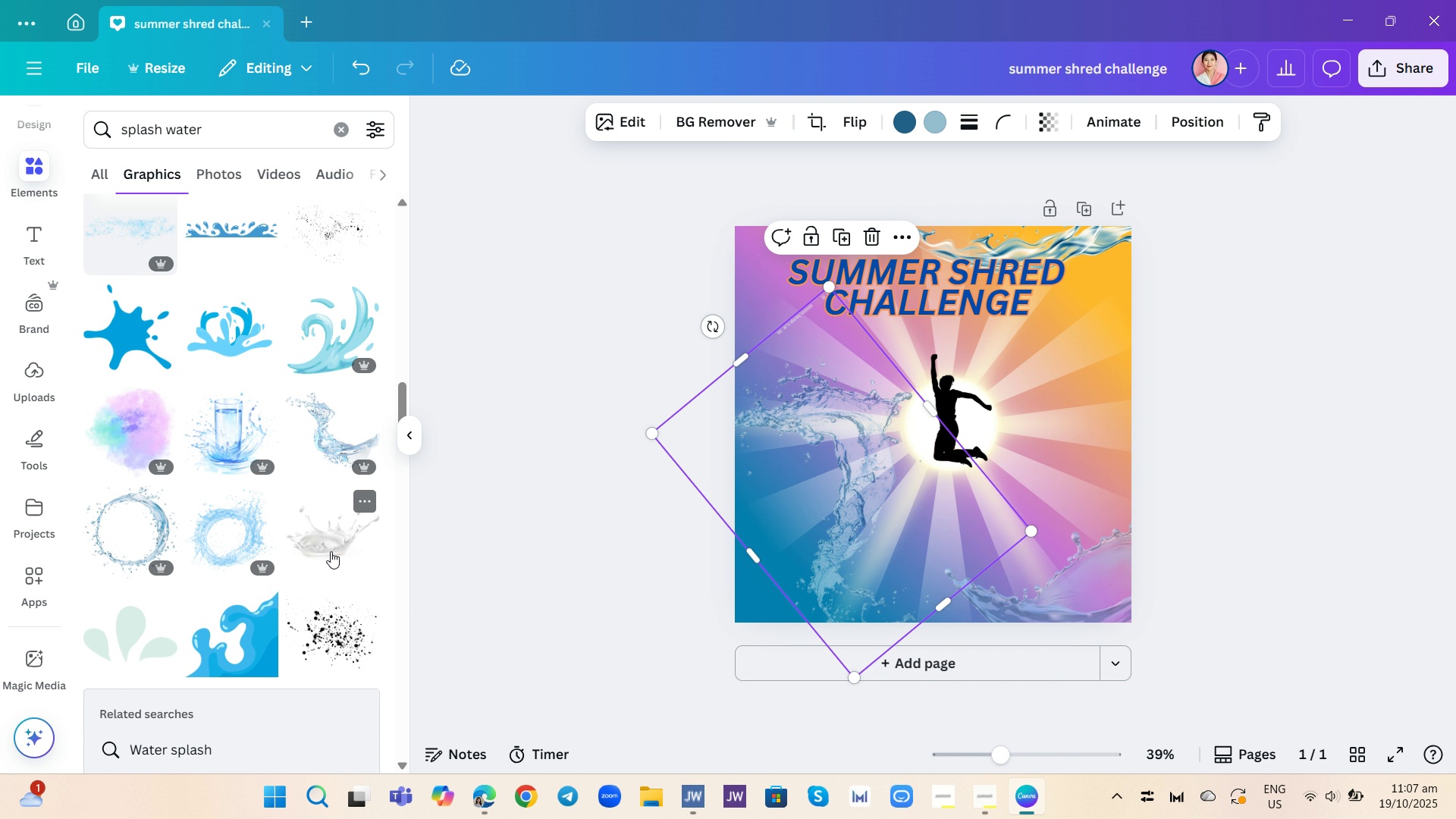 
left_click([331, 551])
 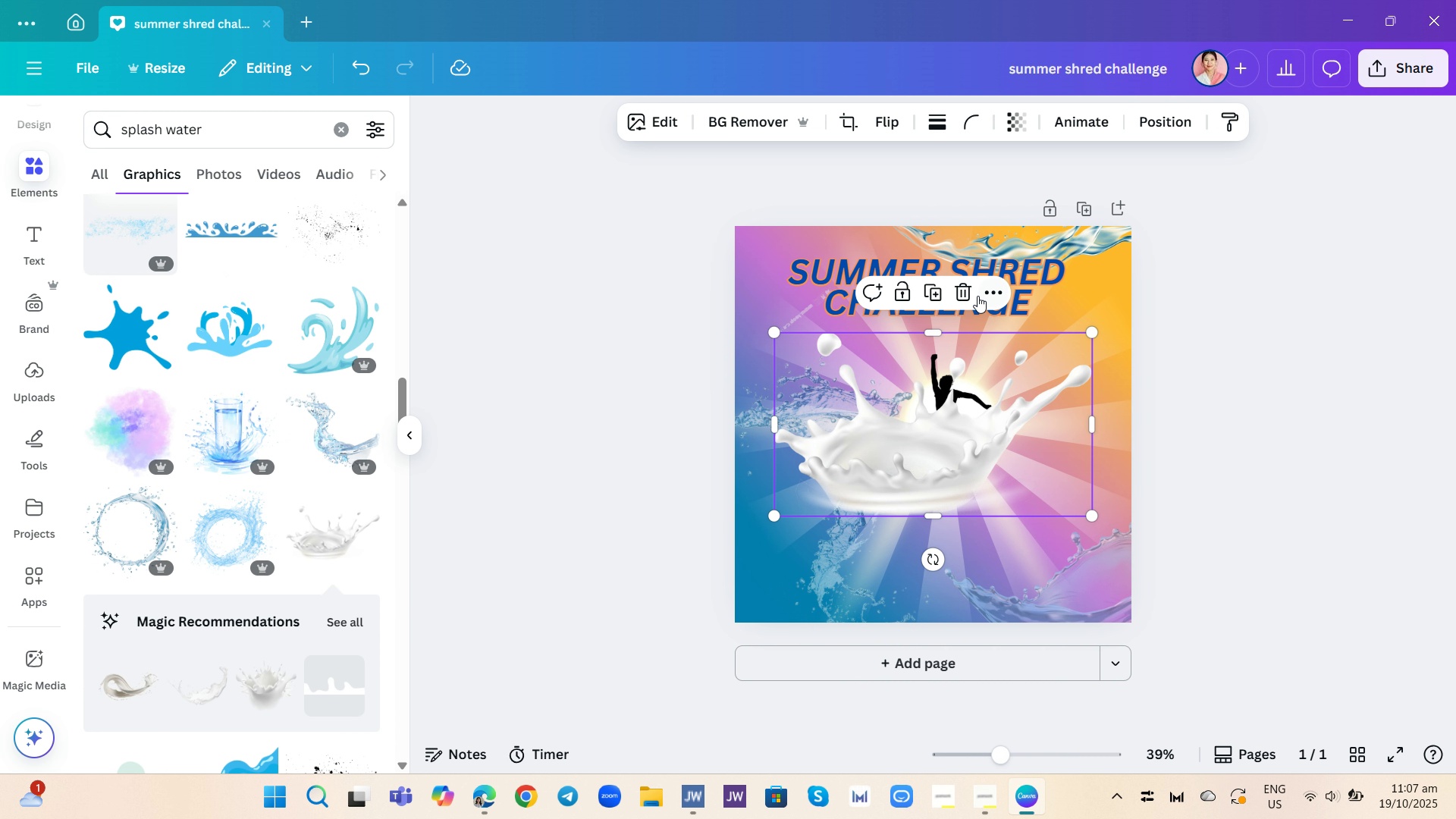 
left_click([971, 289])
 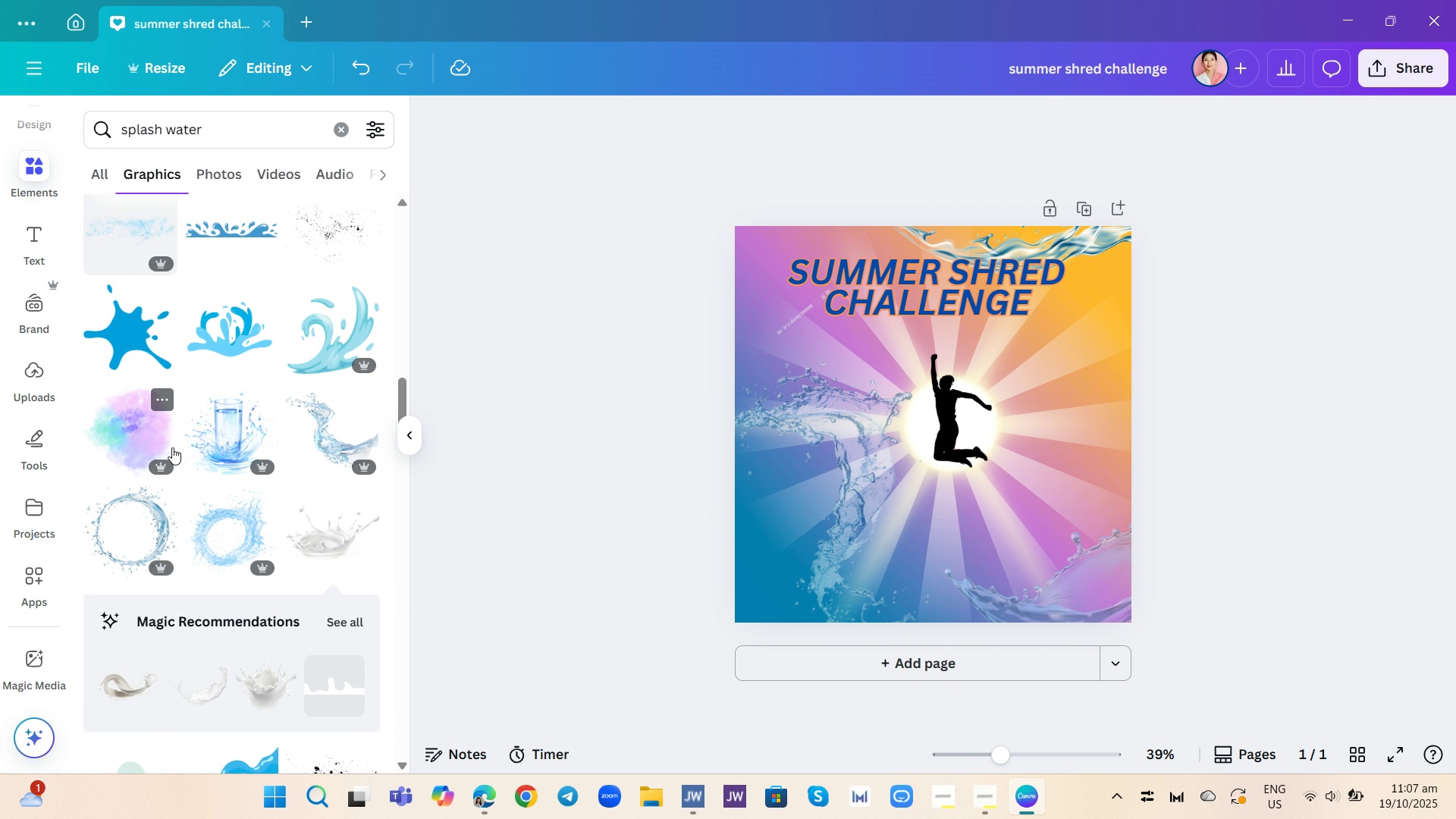 
scroll: coordinate [172, 447], scroll_direction: none, amount: 0.0
 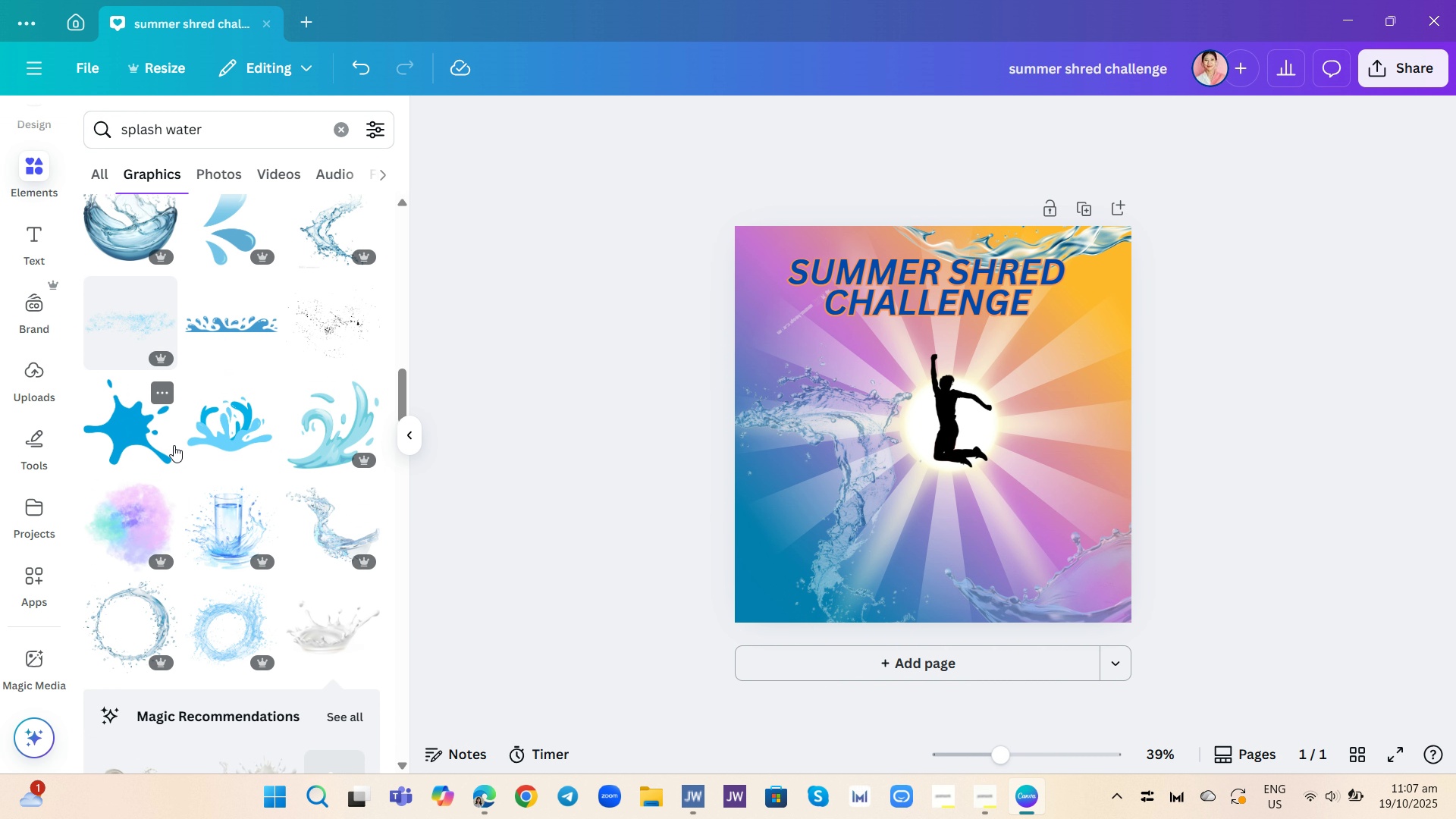 
scroll: coordinate [232, 497], scroll_direction: up, amount: 8.0
 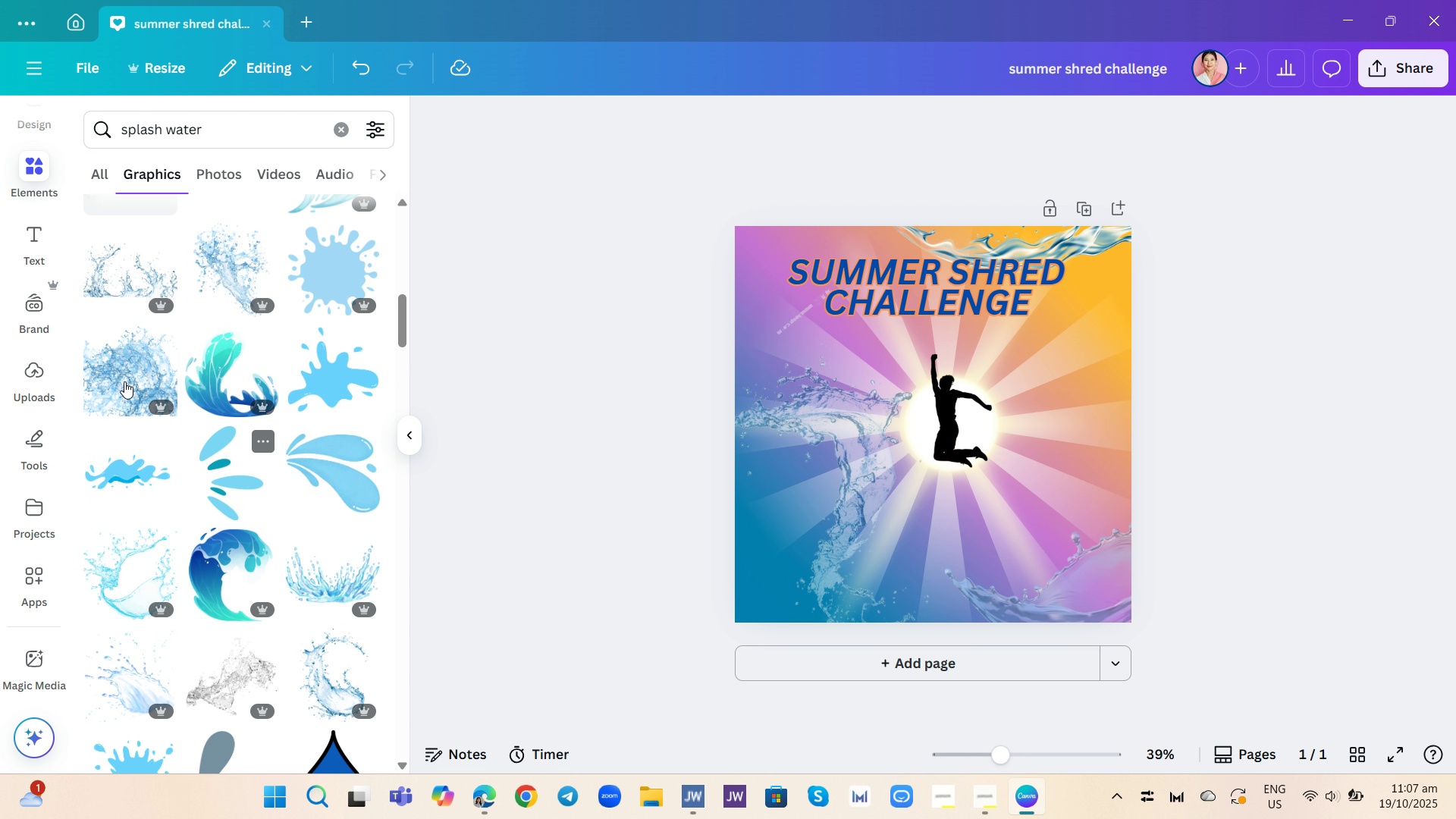 
wait(6.93)
 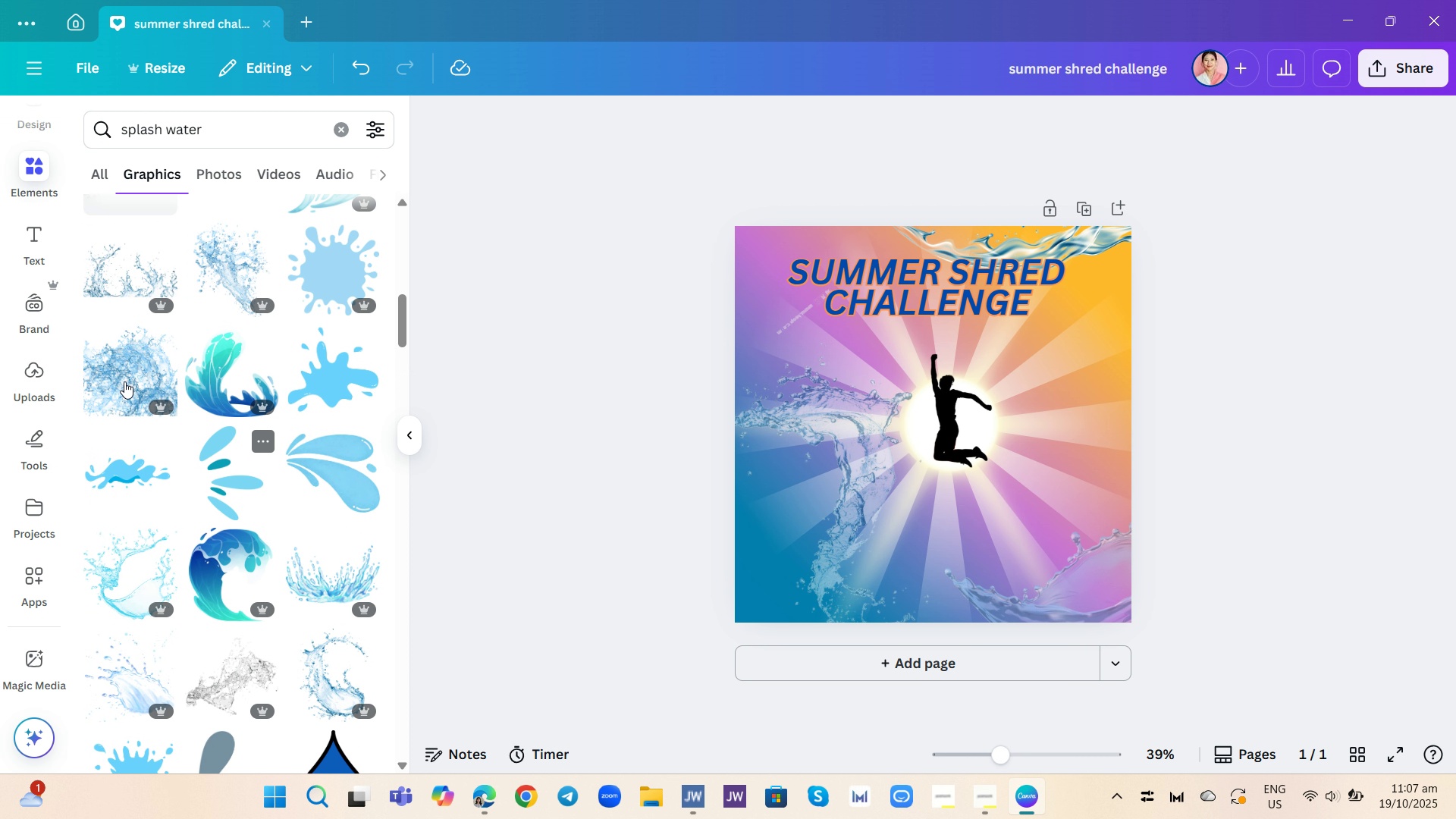 
scroll: coordinate [309, 383], scroll_direction: up, amount: 3.0
 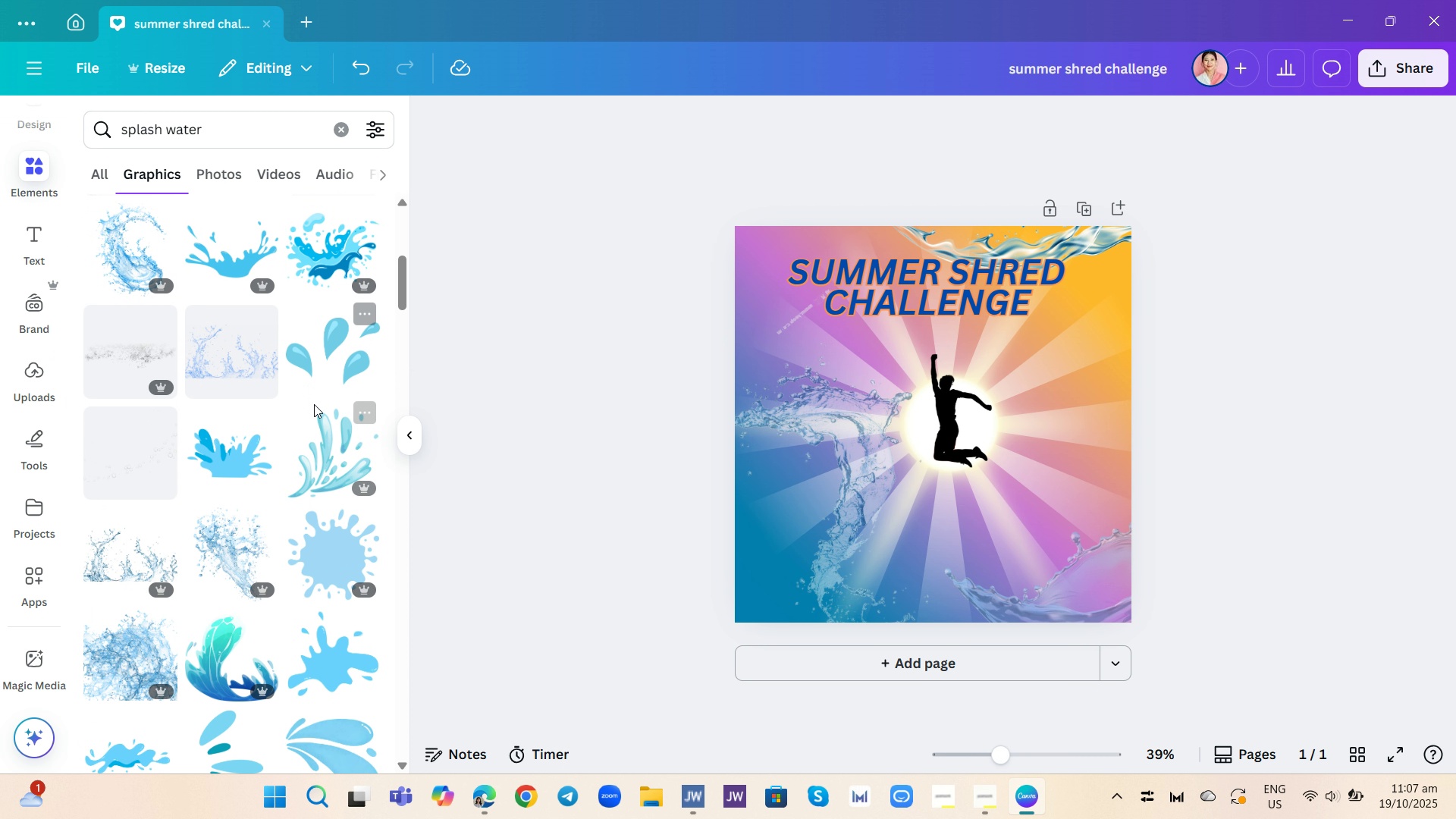 
mouse_move([328, 388])
 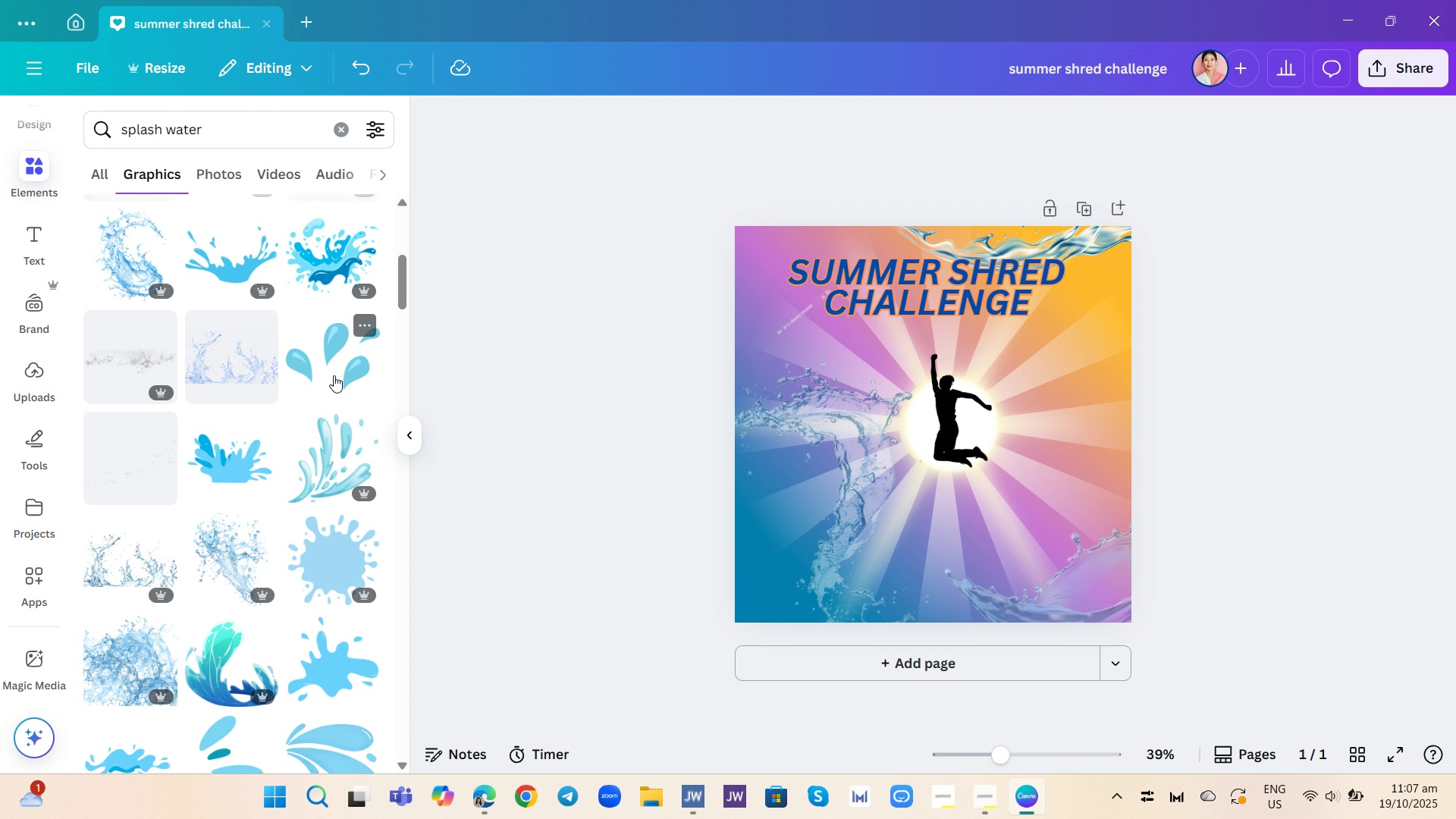 
scroll: coordinate [344, 343], scroll_direction: up, amount: 4.0
 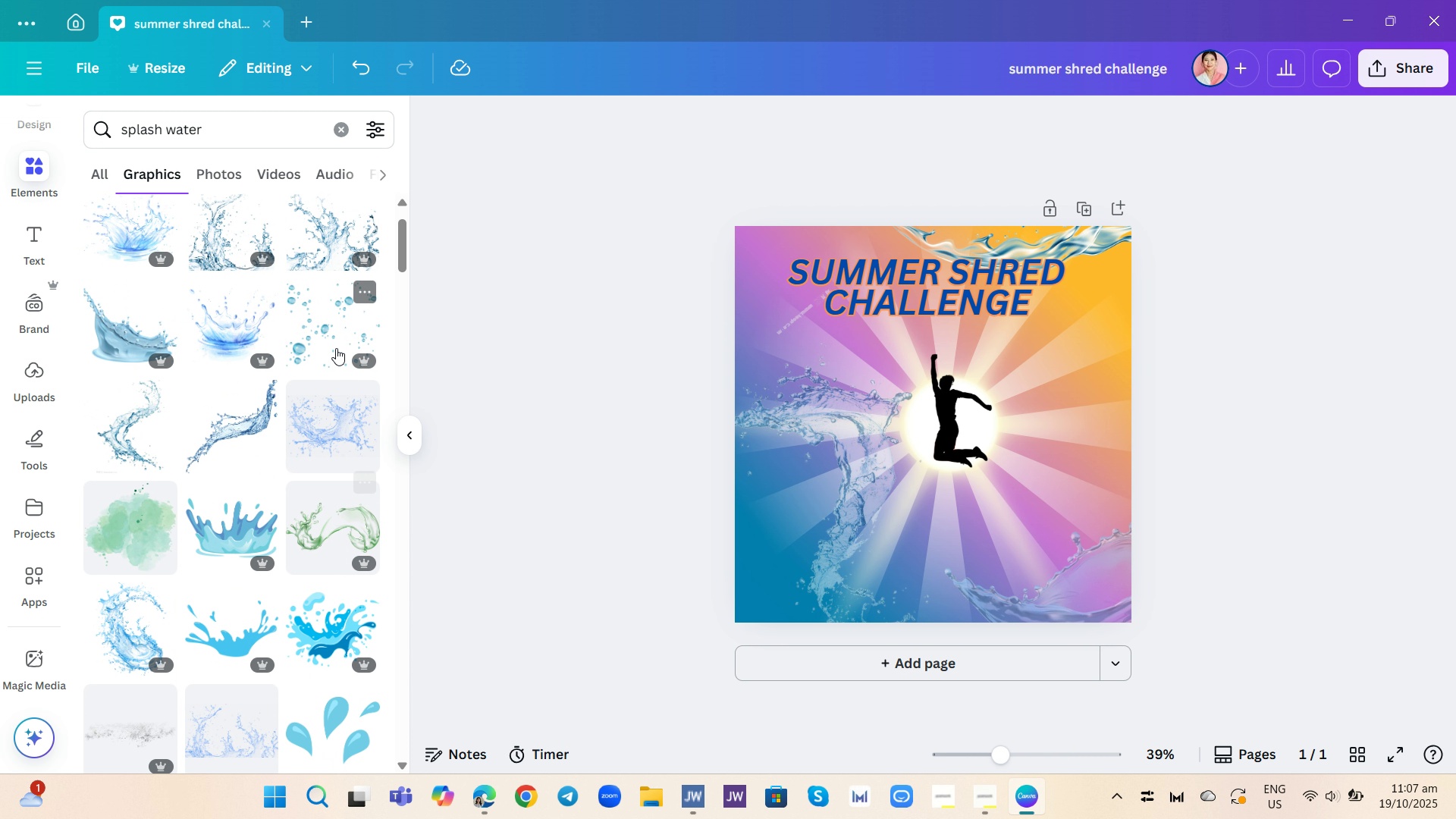 
mouse_move([305, 337])
 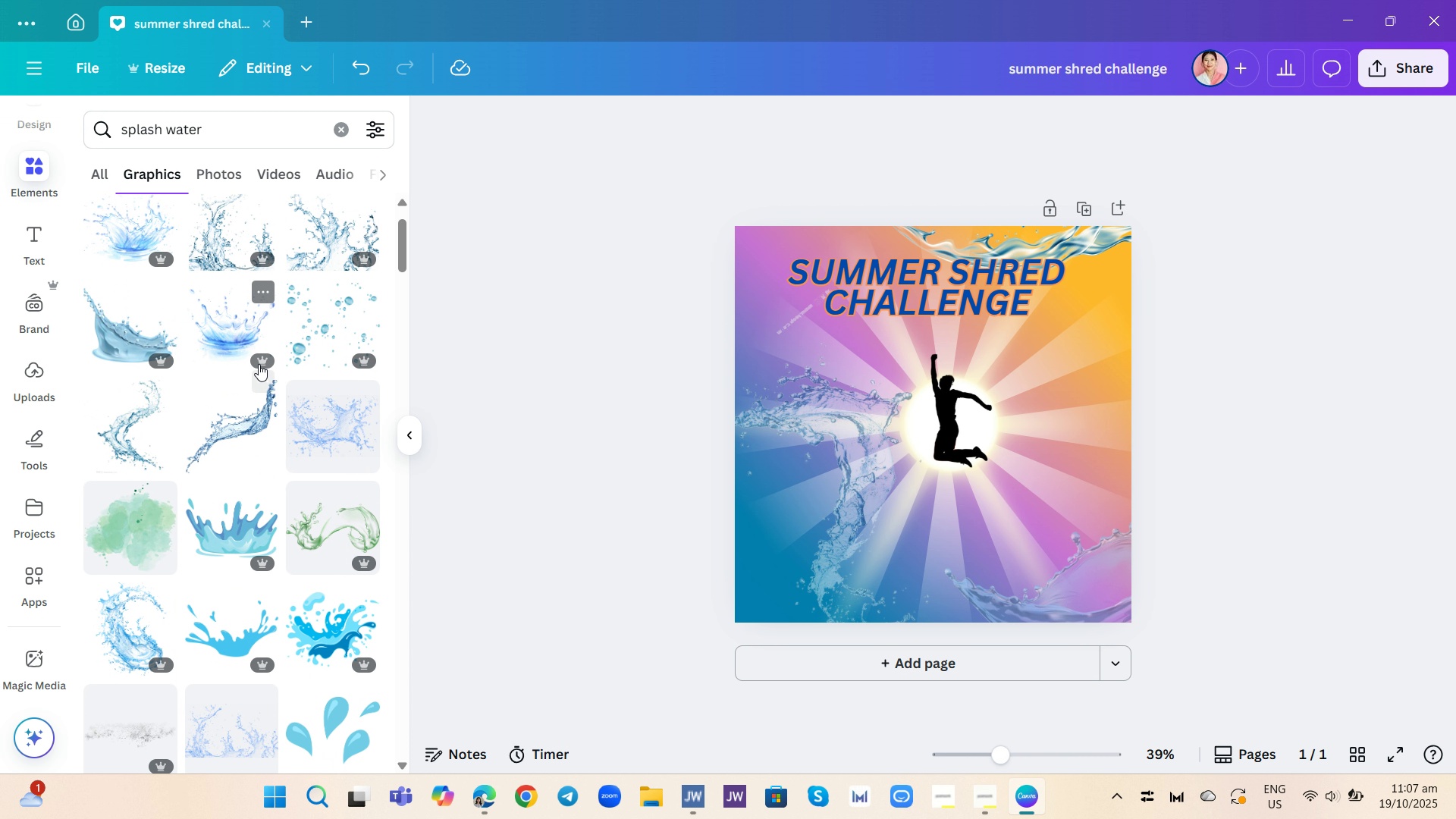 
mouse_move([206, 355])
 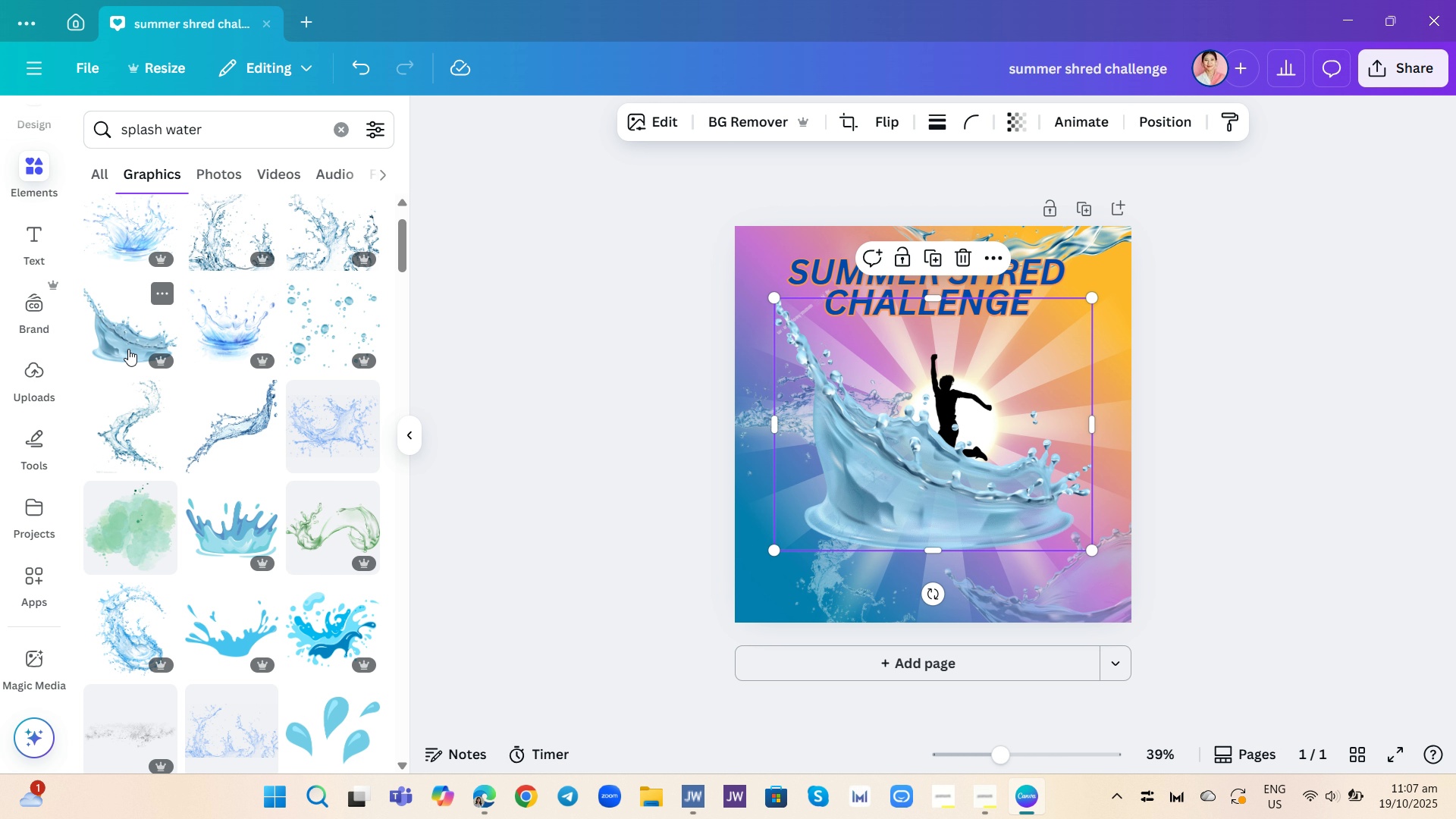 
left_click([128, 349])
 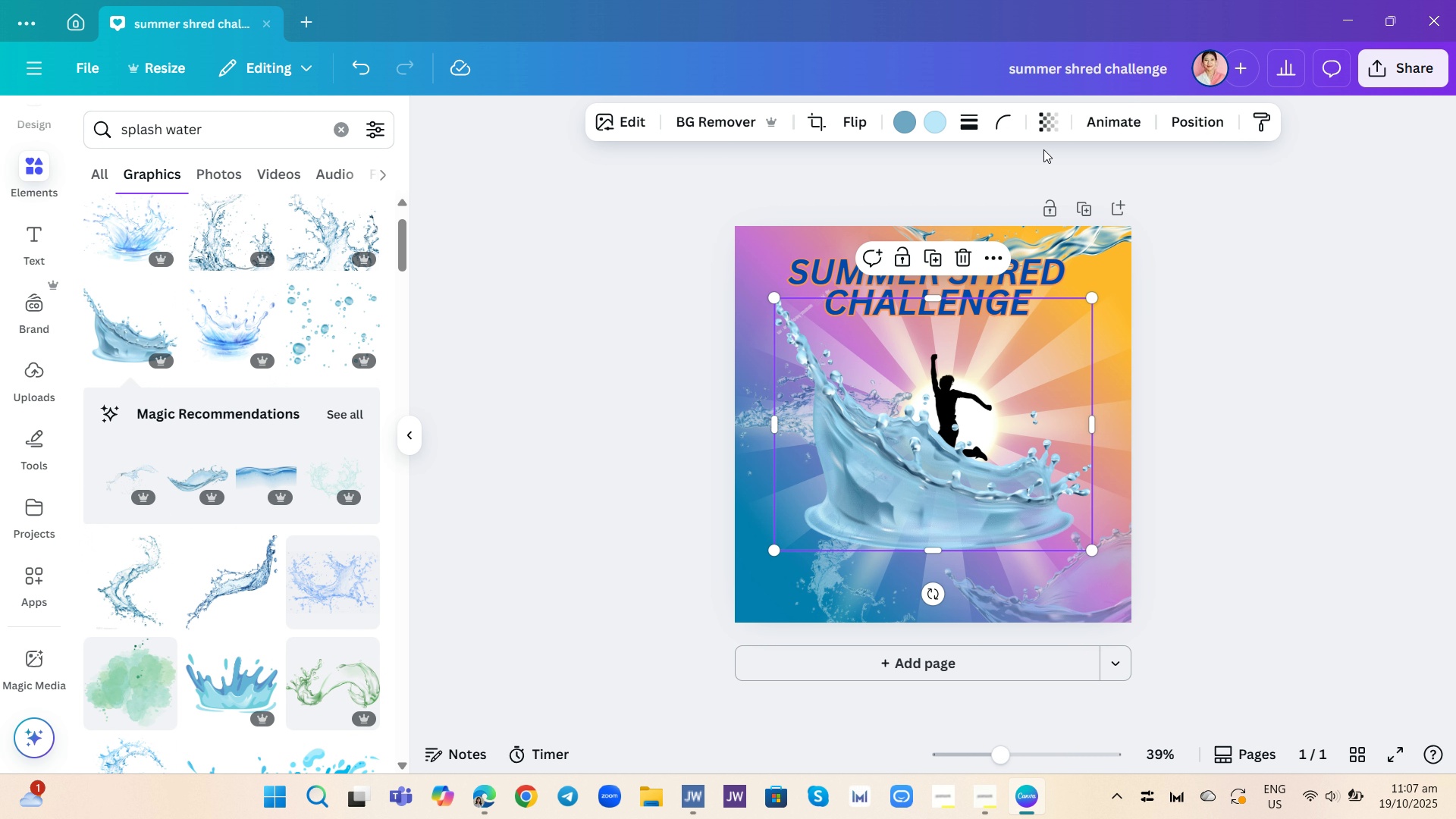 
left_click([1055, 128])
 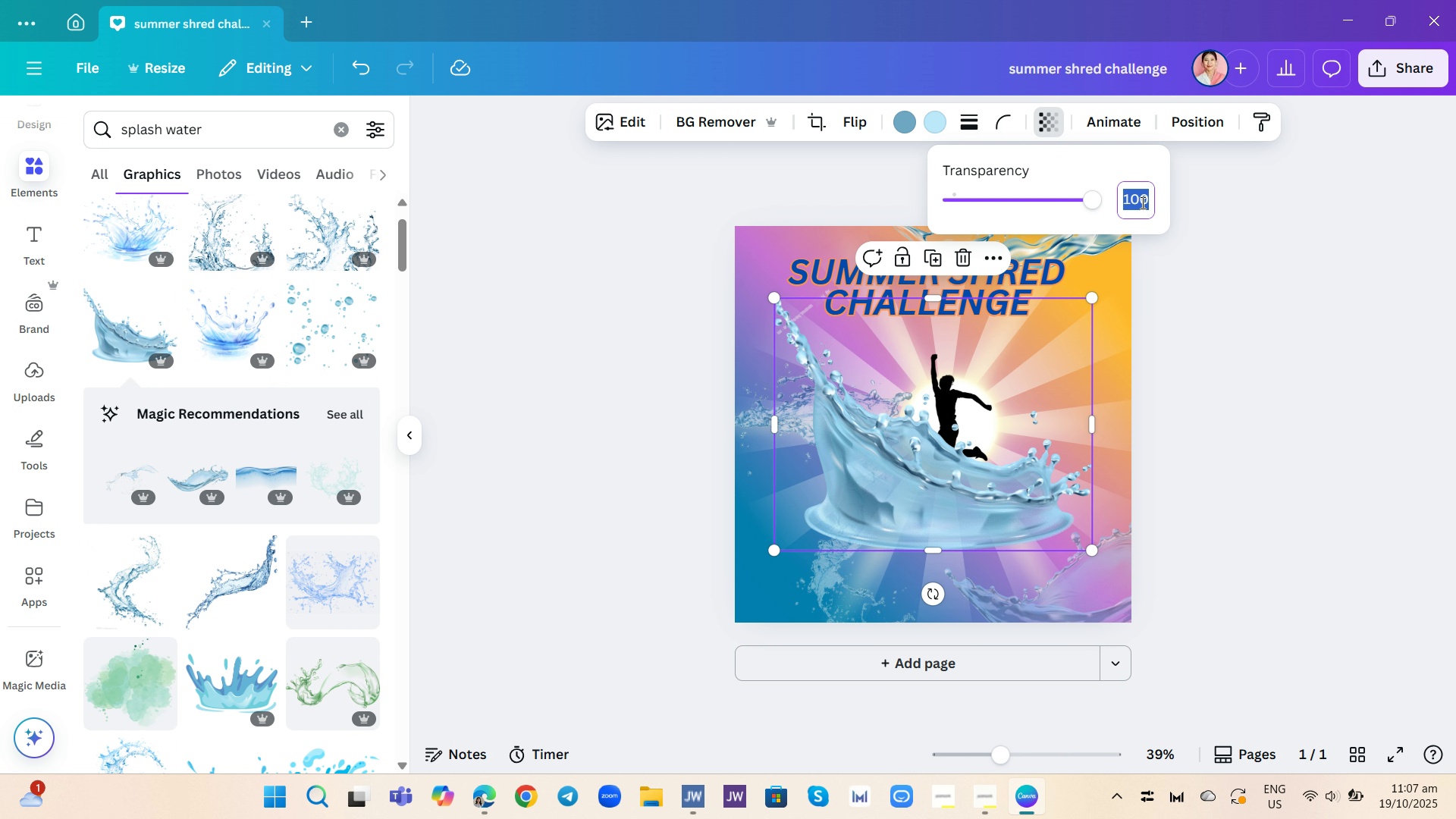 
left_click([1141, 202])
 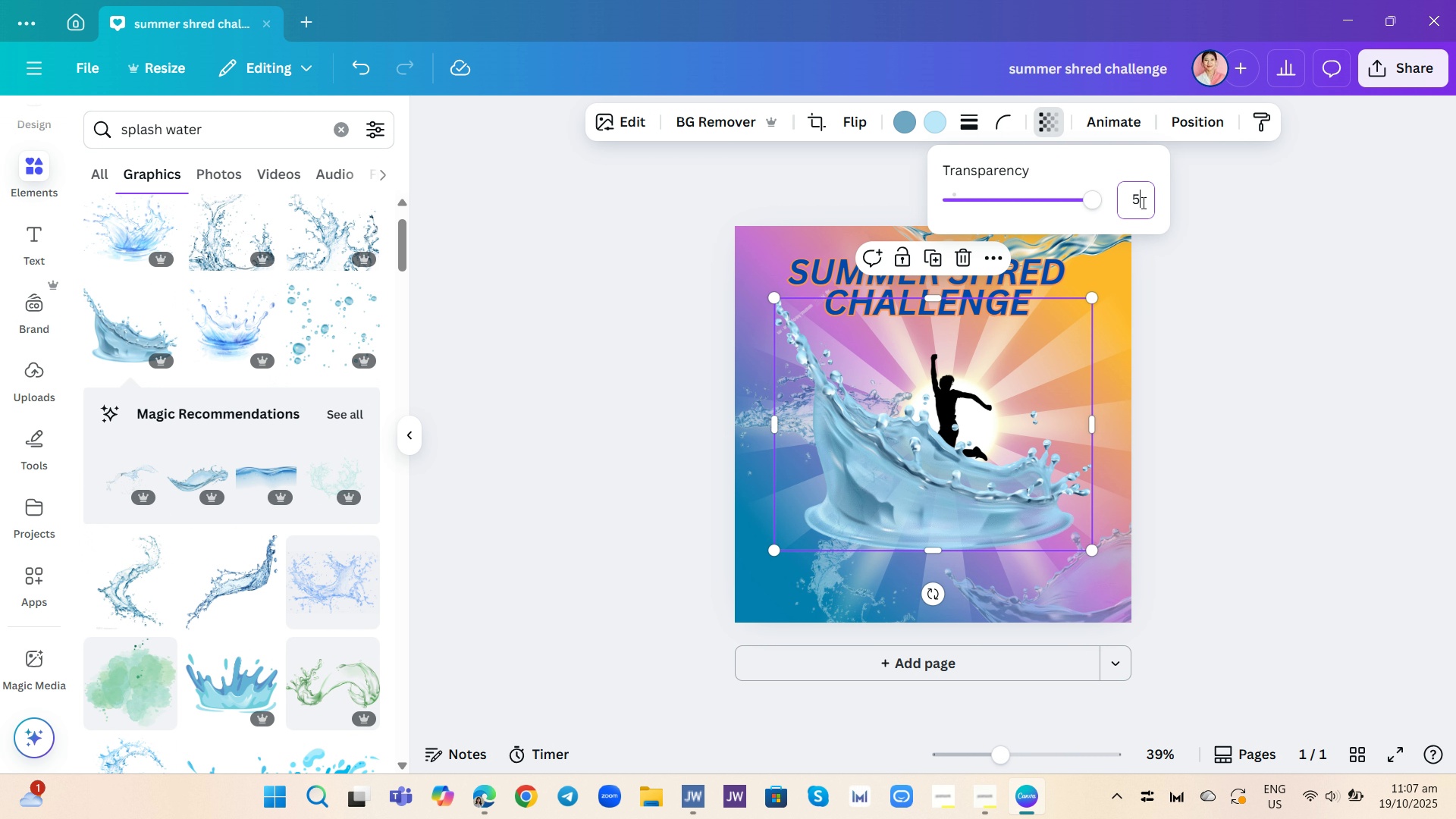 
type(50)
 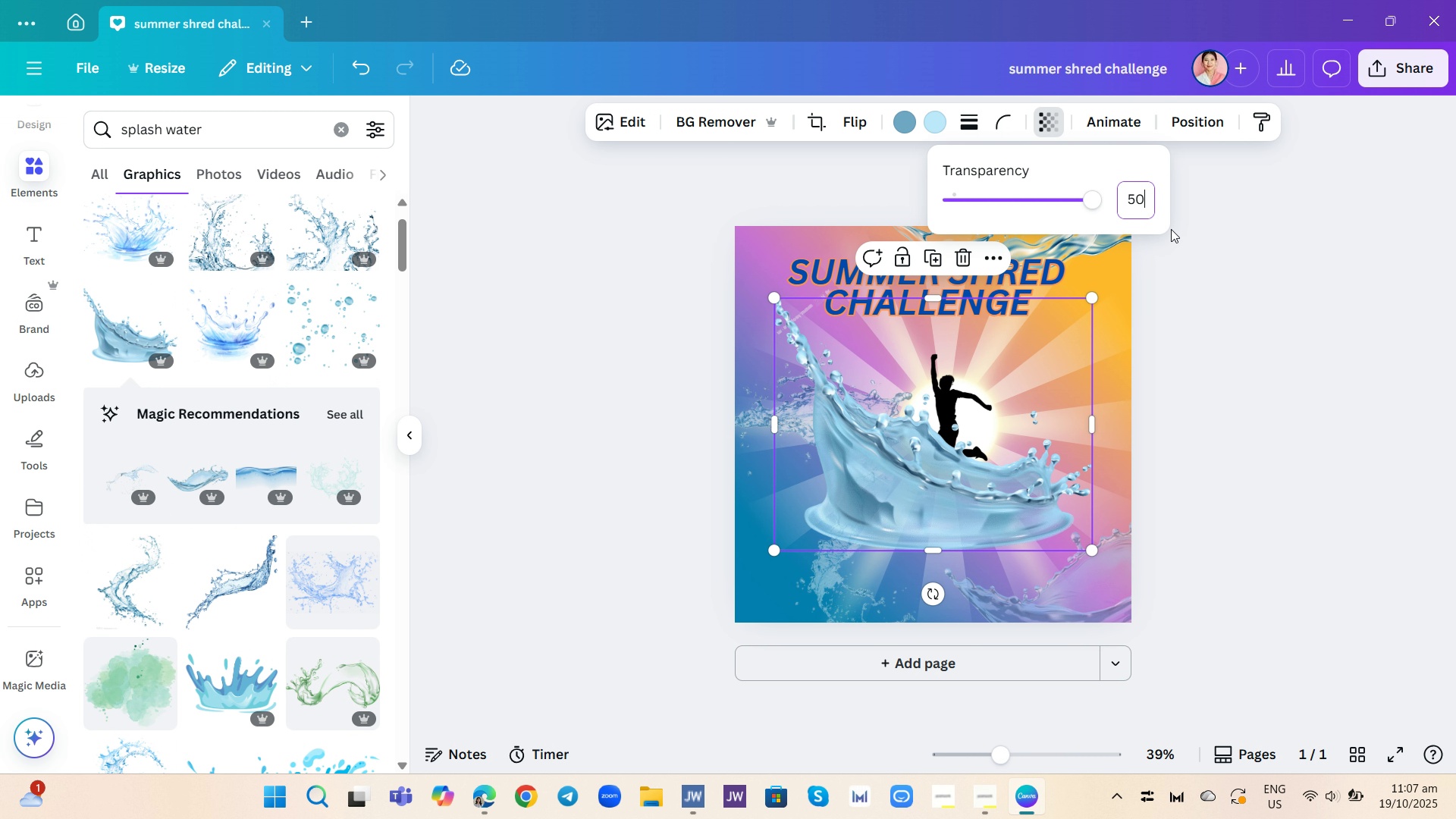 
left_click([1178, 235])
 